 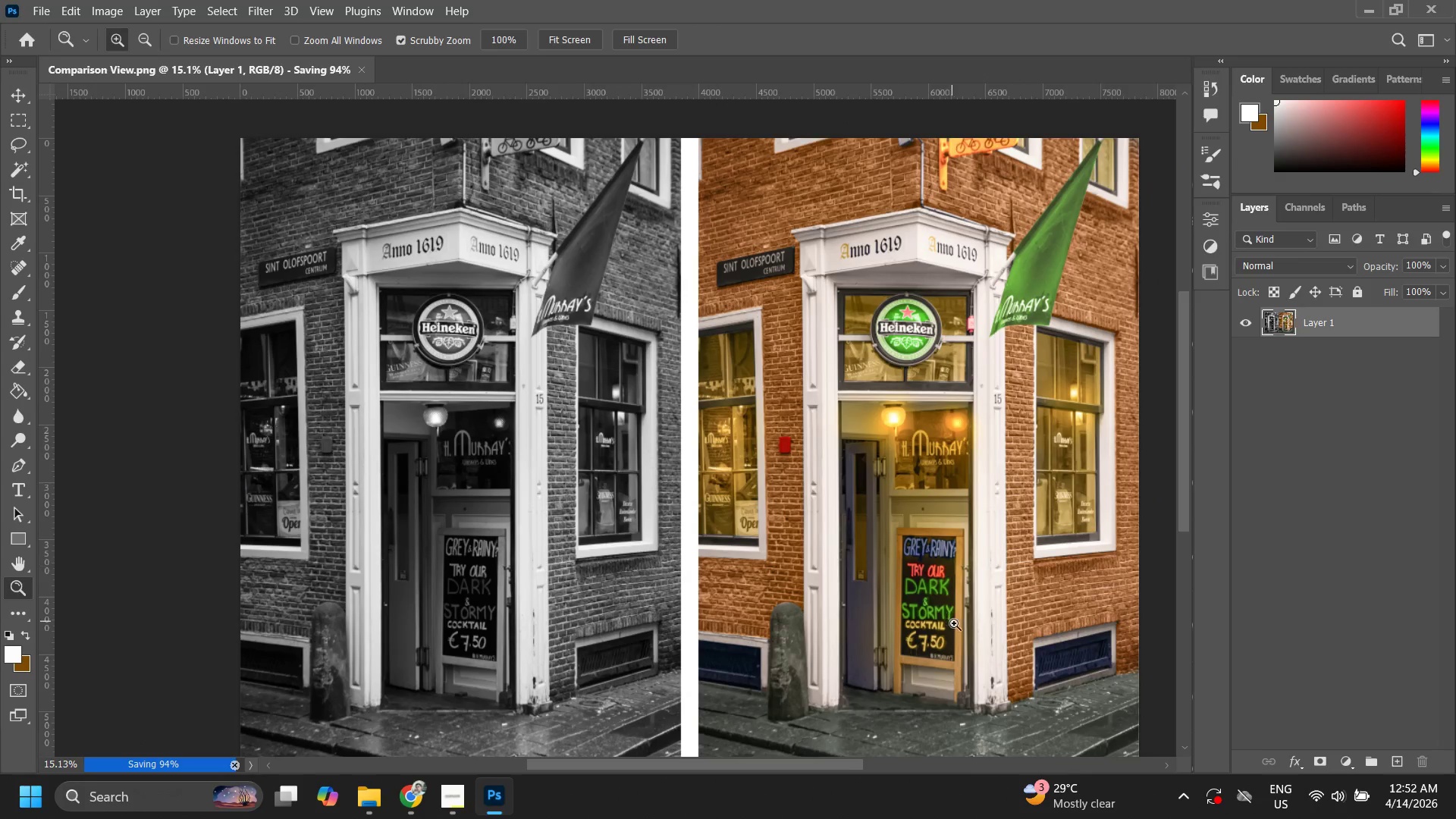 
left_click_drag(start_coordinate=[954, 623], to_coordinate=[1008, 552])
 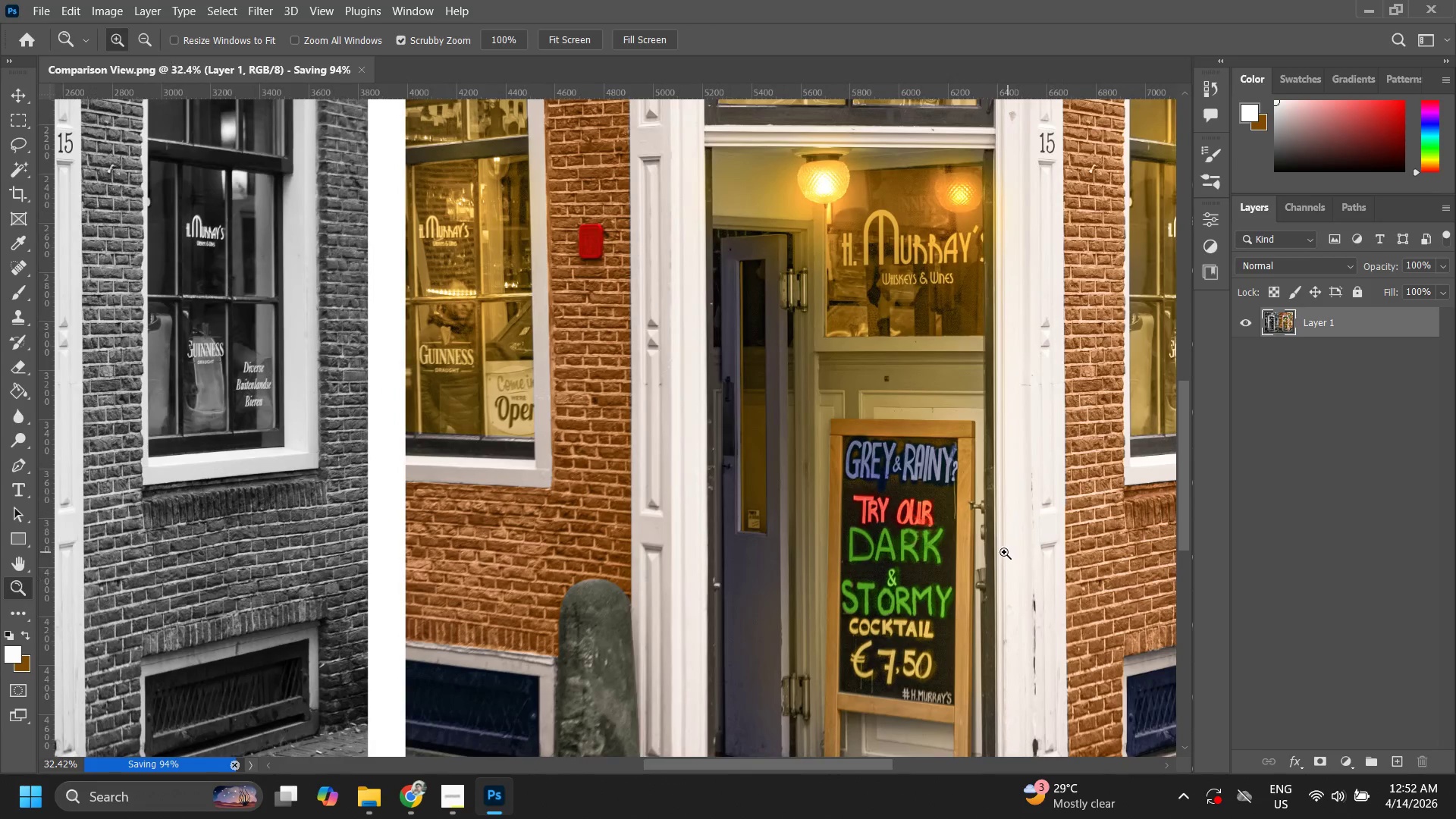 
hold_key(key=Space, duration=0.38)
 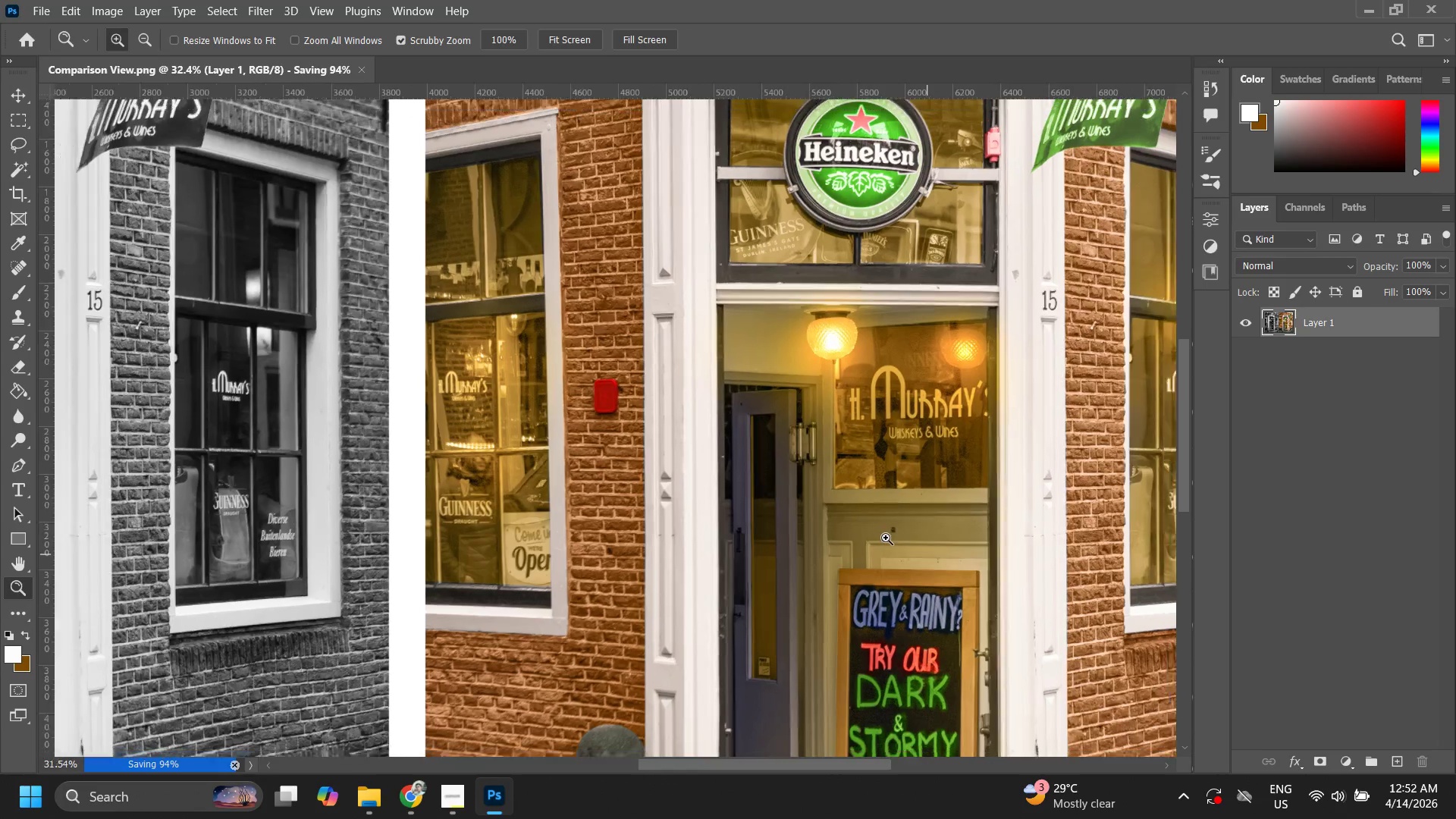 
left_click_drag(start_coordinate=[884, 450], to_coordinate=[890, 569])
 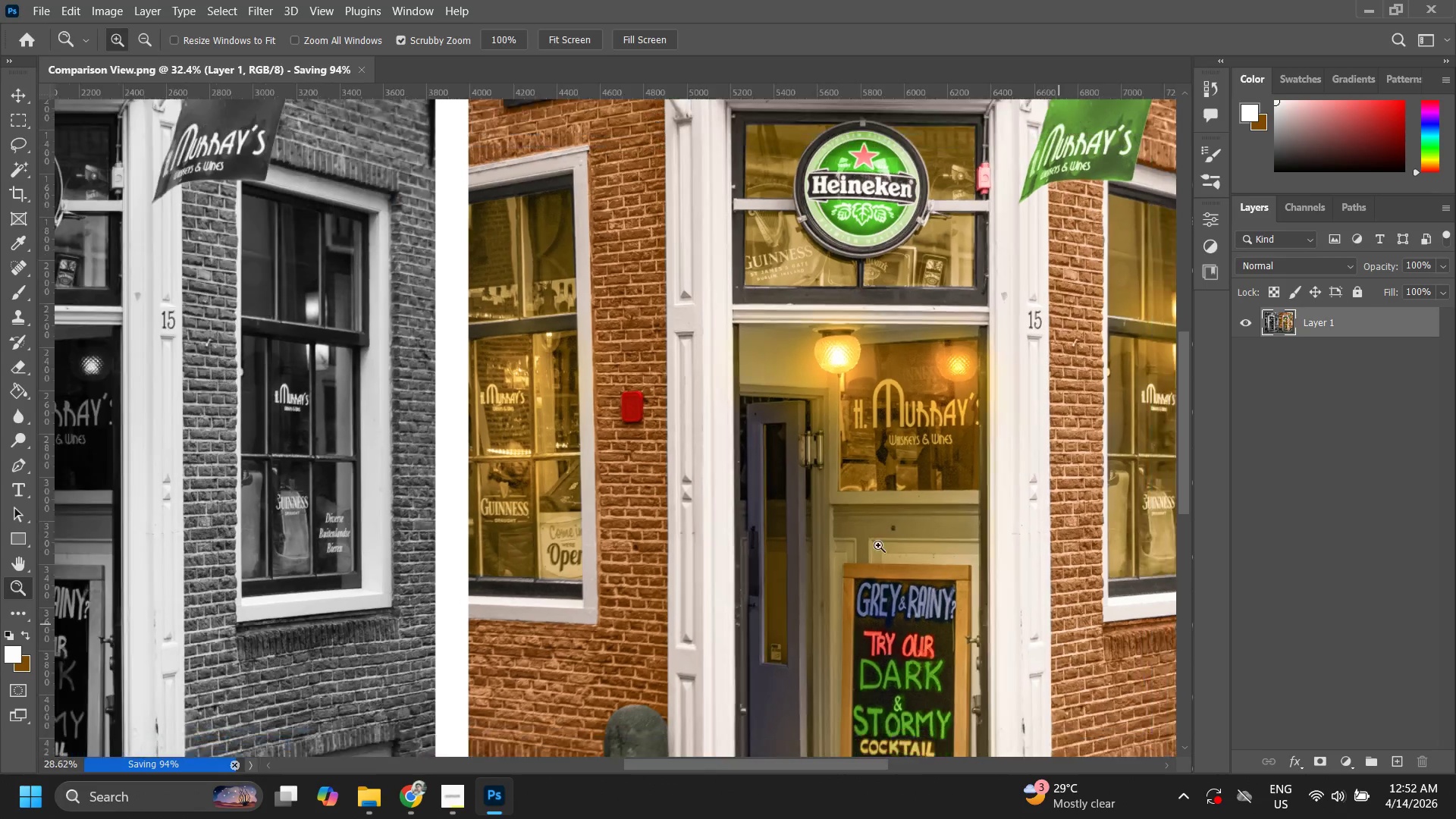 
type(ZZ)
 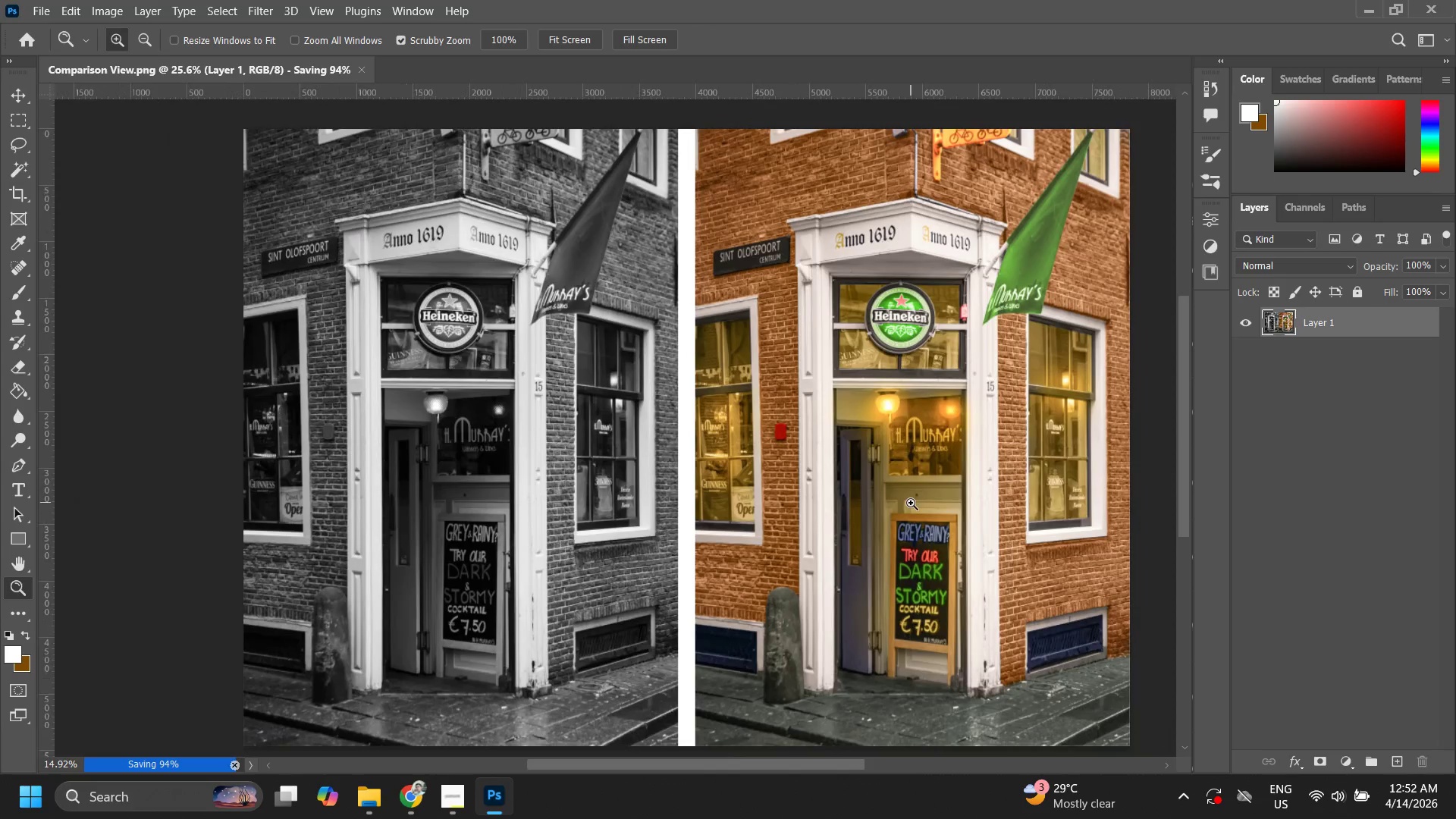 
left_click_drag(start_coordinate=[896, 512], to_coordinate=[874, 554])
 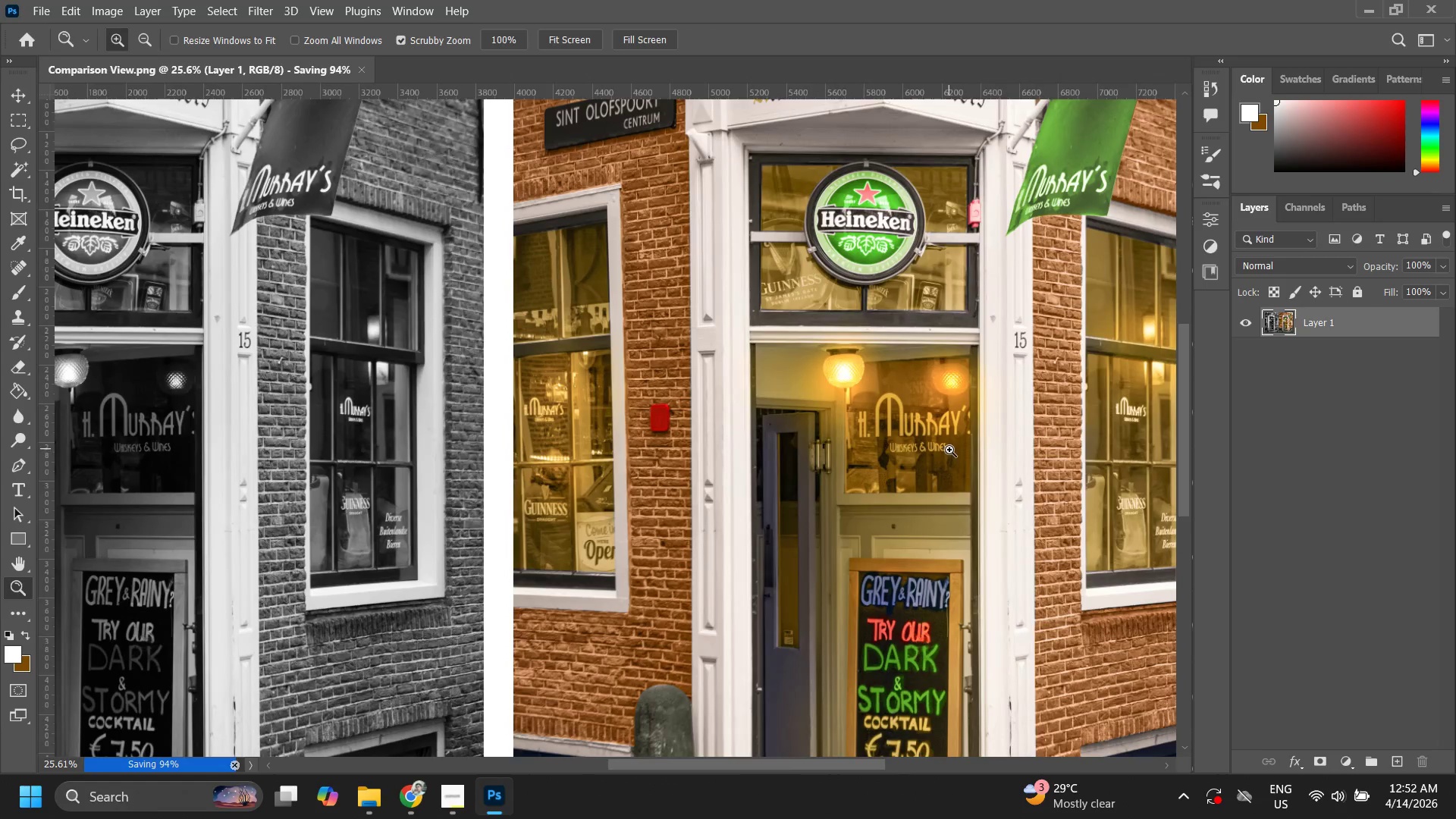 
left_click_drag(start_coordinate=[949, 450], to_coordinate=[911, 503])
 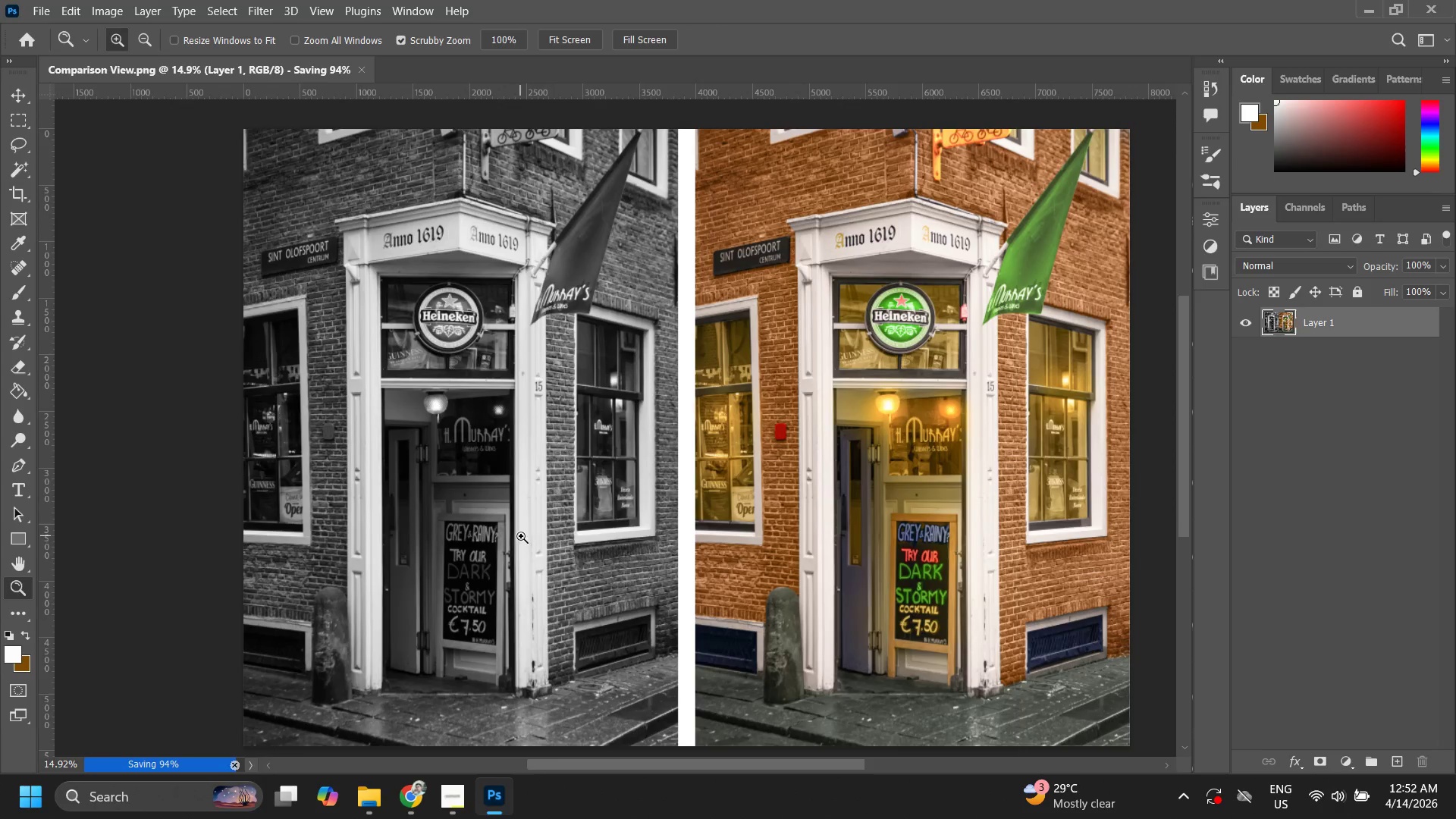 
left_click_drag(start_coordinate=[535, 544], to_coordinate=[629, 502])
 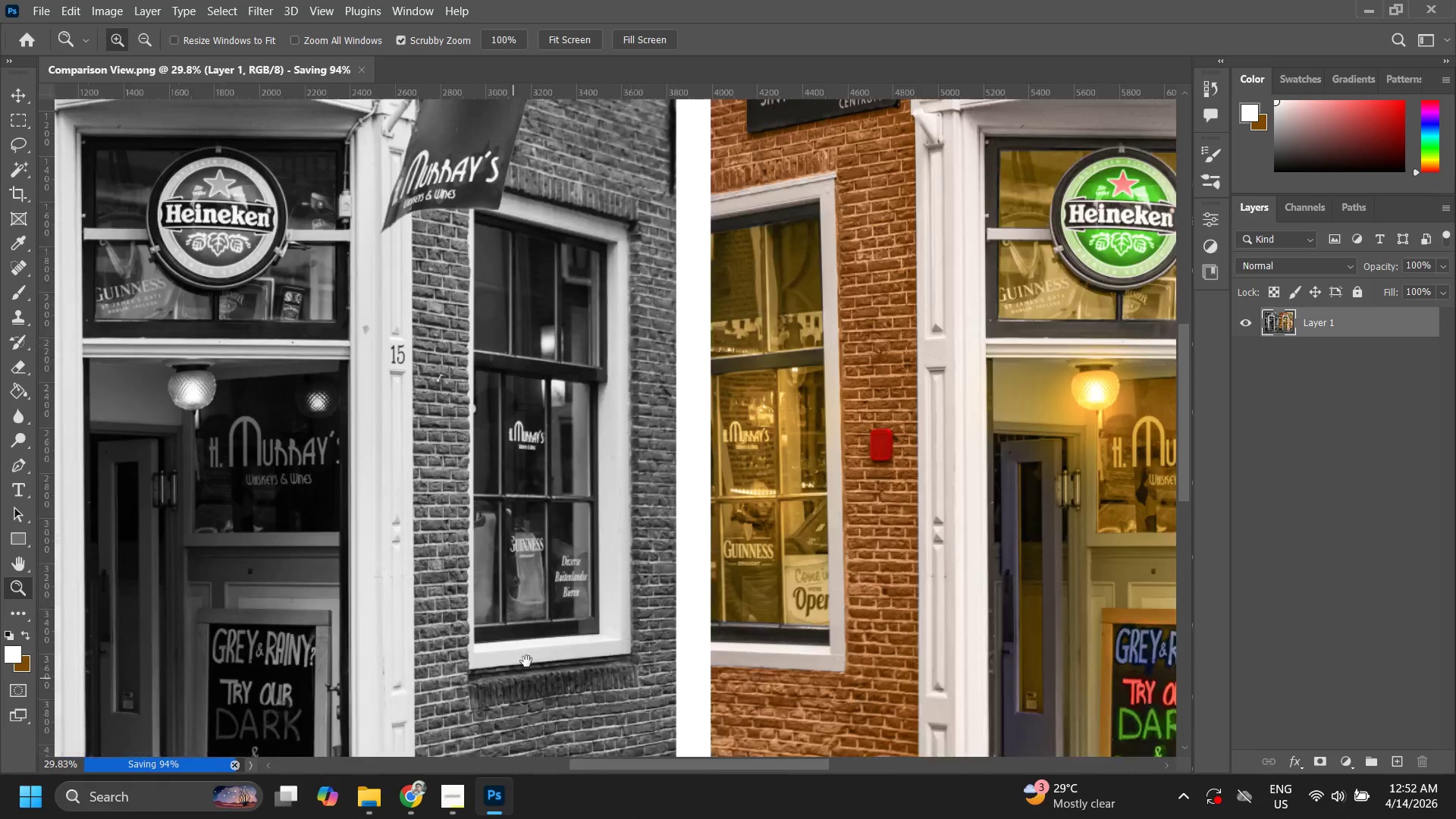 
hold_key(key=Space, duration=1.05)
 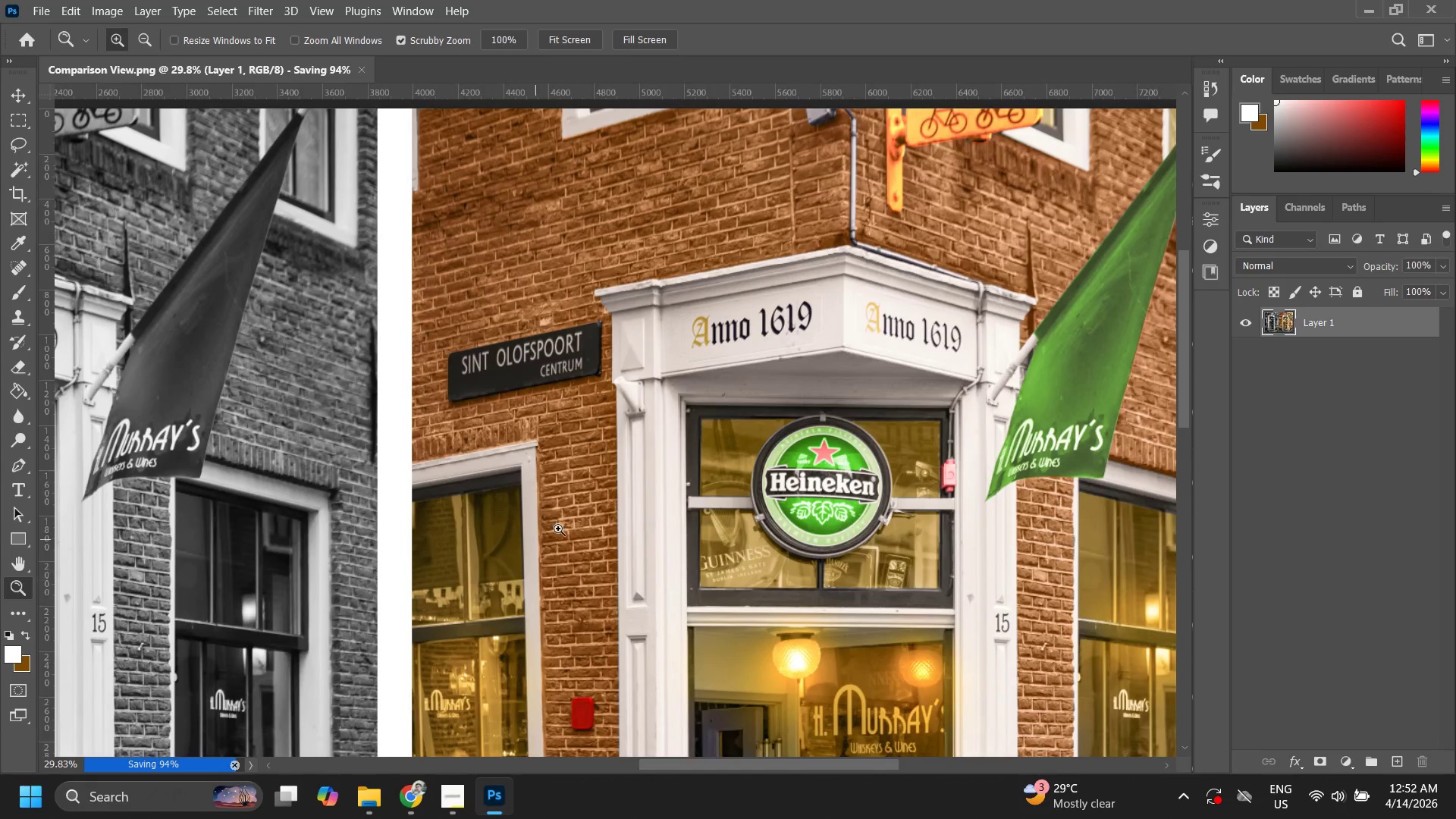 
left_click_drag(start_coordinate=[672, 535], to_coordinate=[527, 664])
 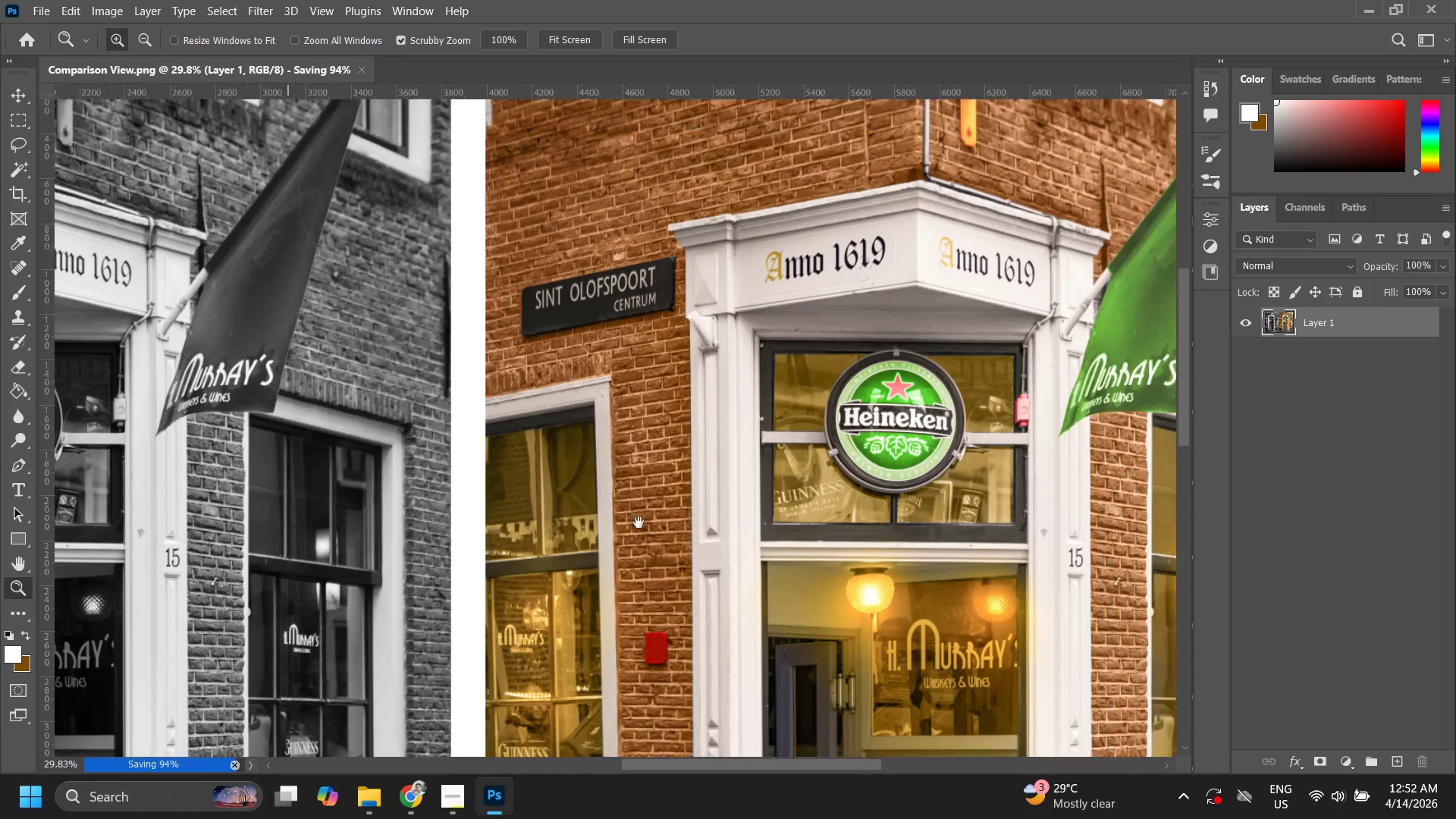 
type(ZZ)
 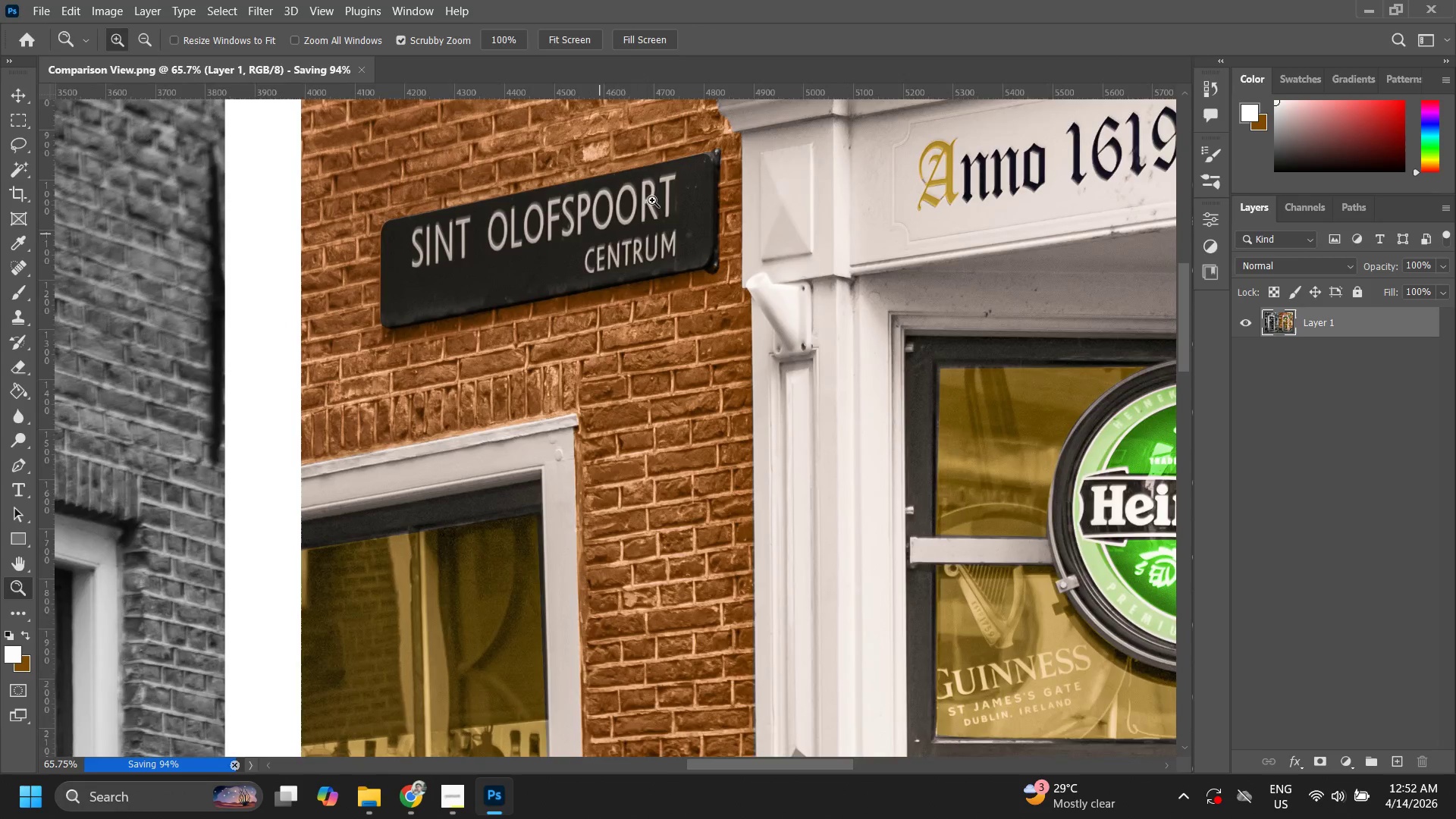 
left_click_drag(start_coordinate=[516, 566], to_coordinate=[597, 477])
 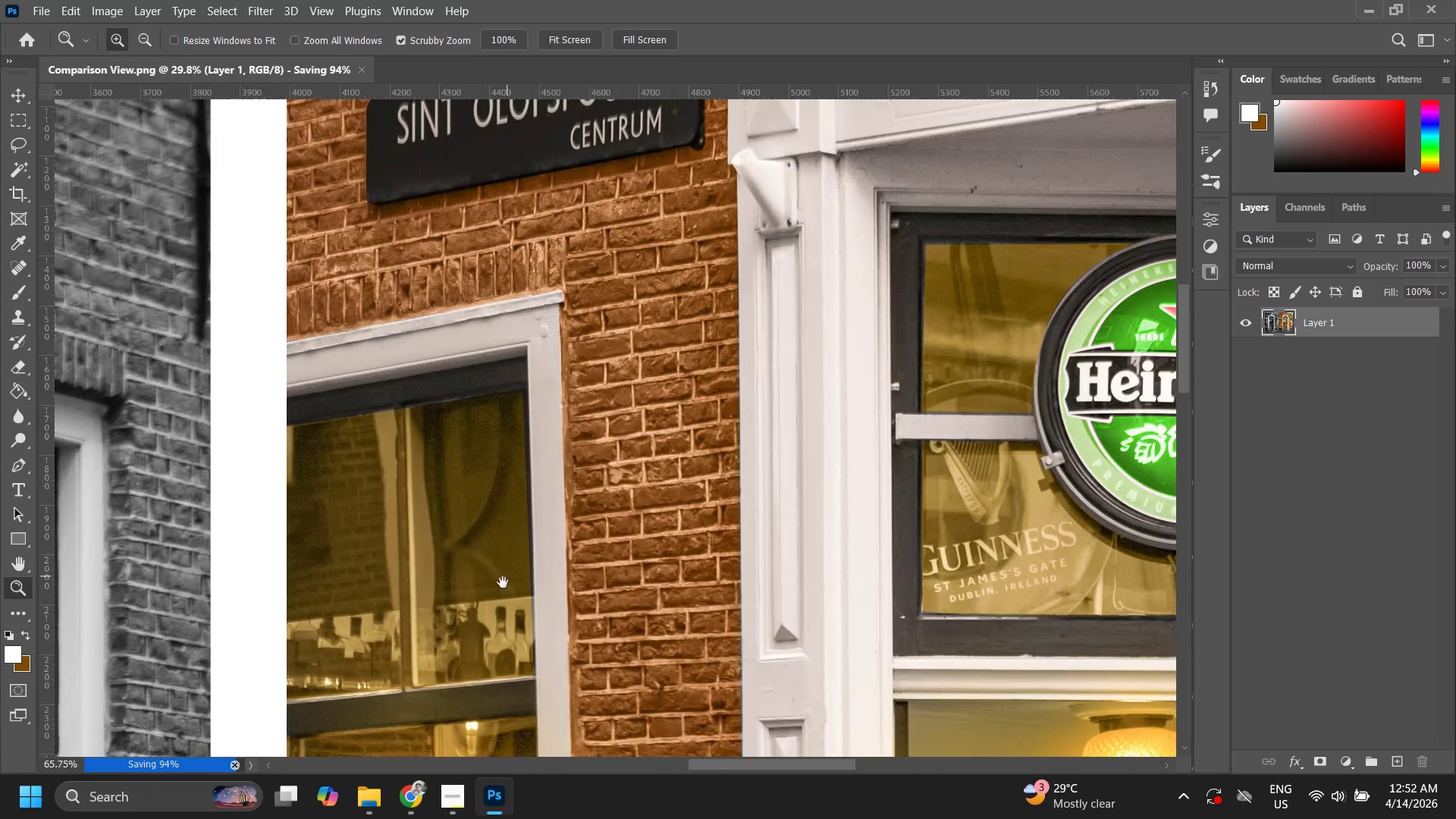 
hold_key(key=Space, duration=0.47)
 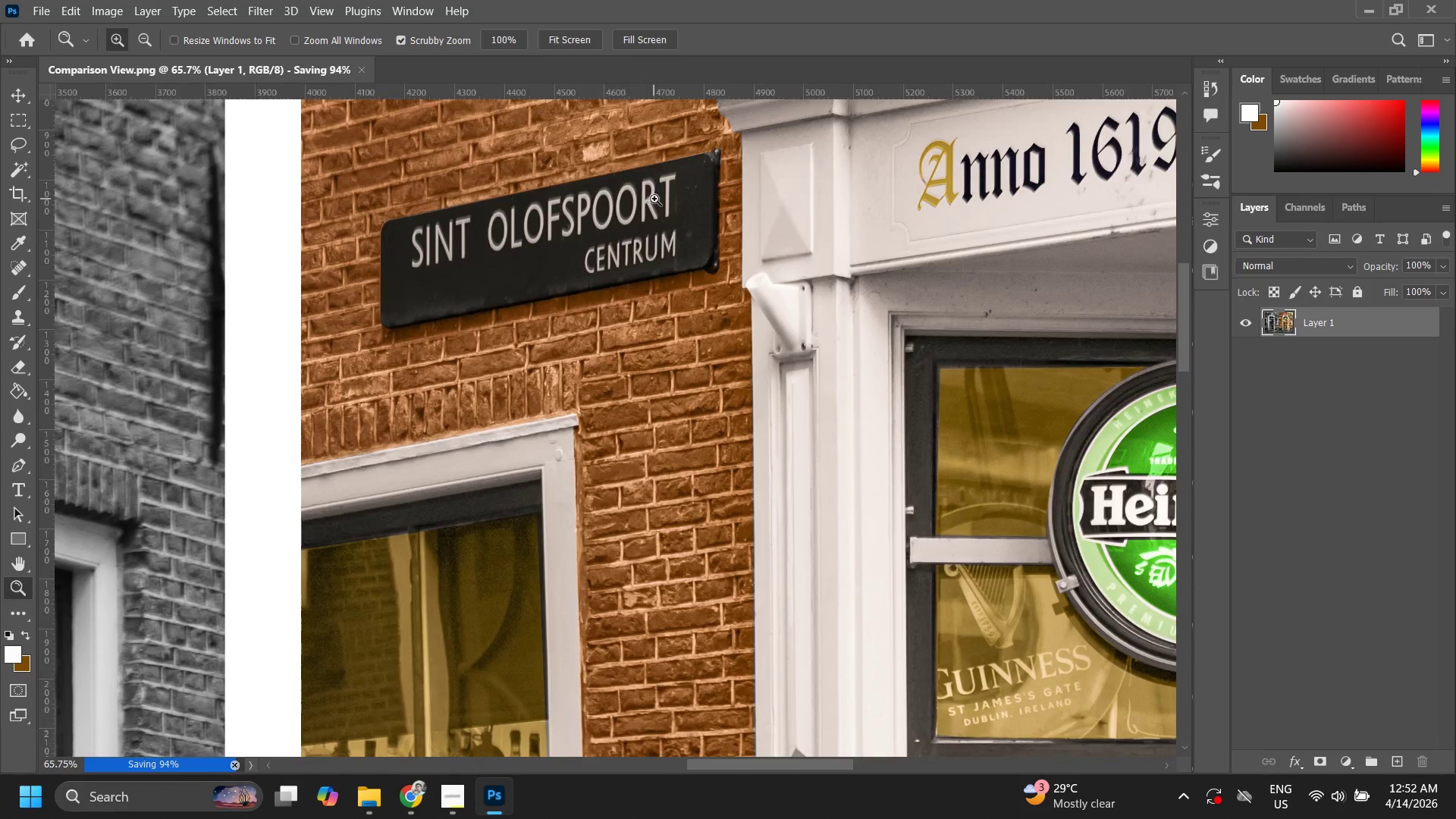 
left_click_drag(start_coordinate=[562, 479], to_coordinate=[573, 565])
 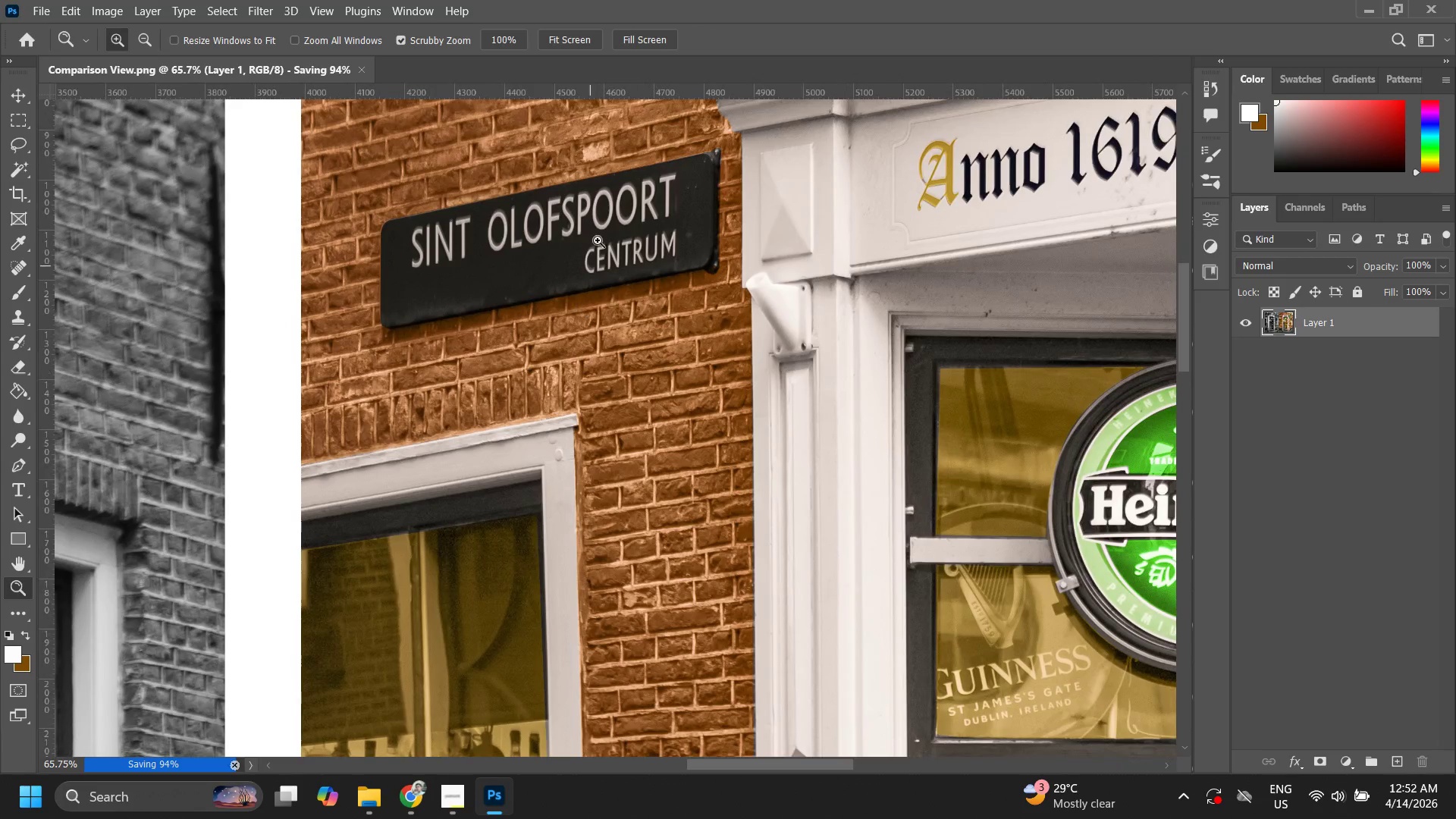 
left_click_drag(start_coordinate=[650, 200], to_coordinate=[624, 212])
 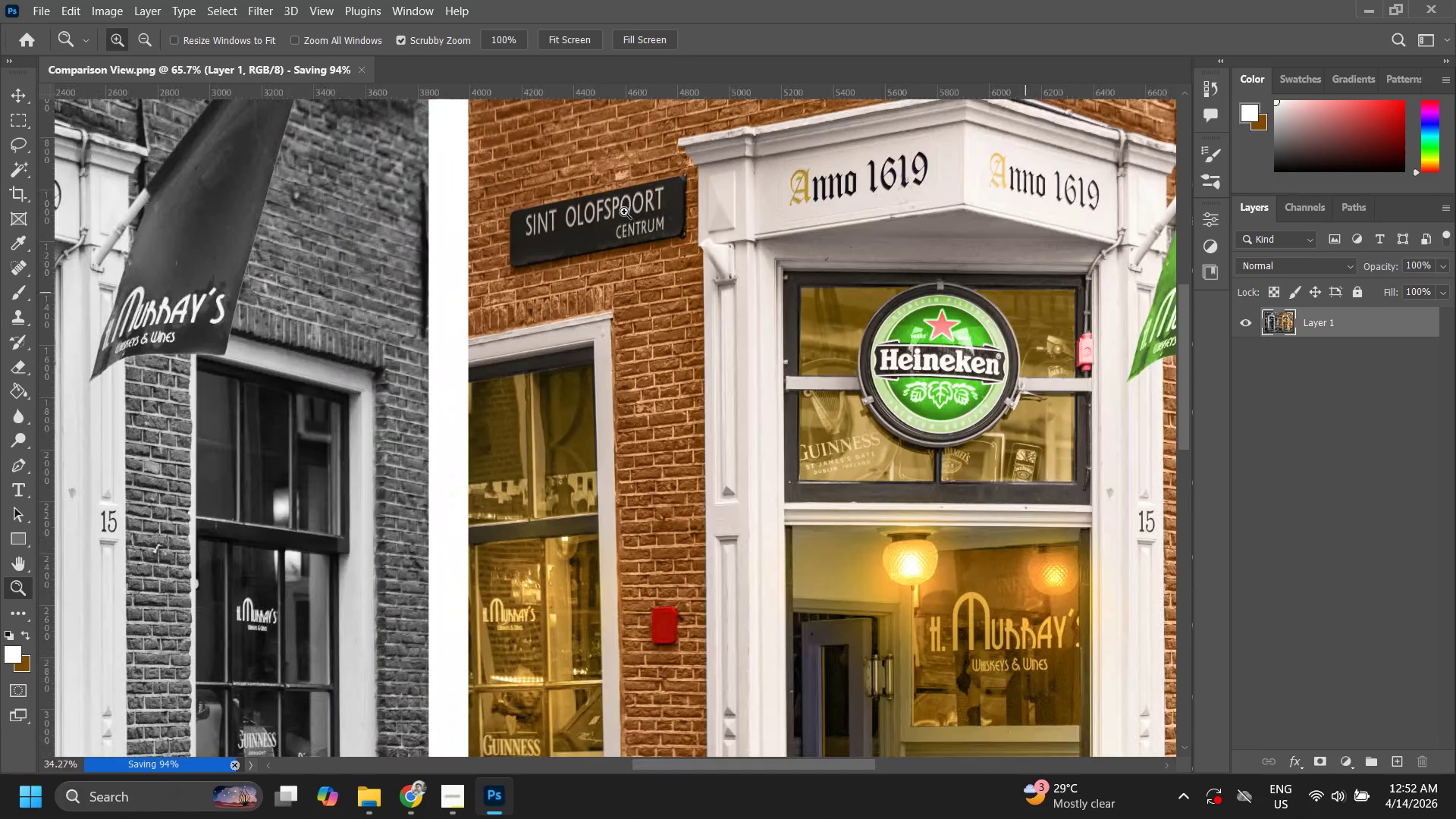 
hold_key(key=Space, duration=0.44)
 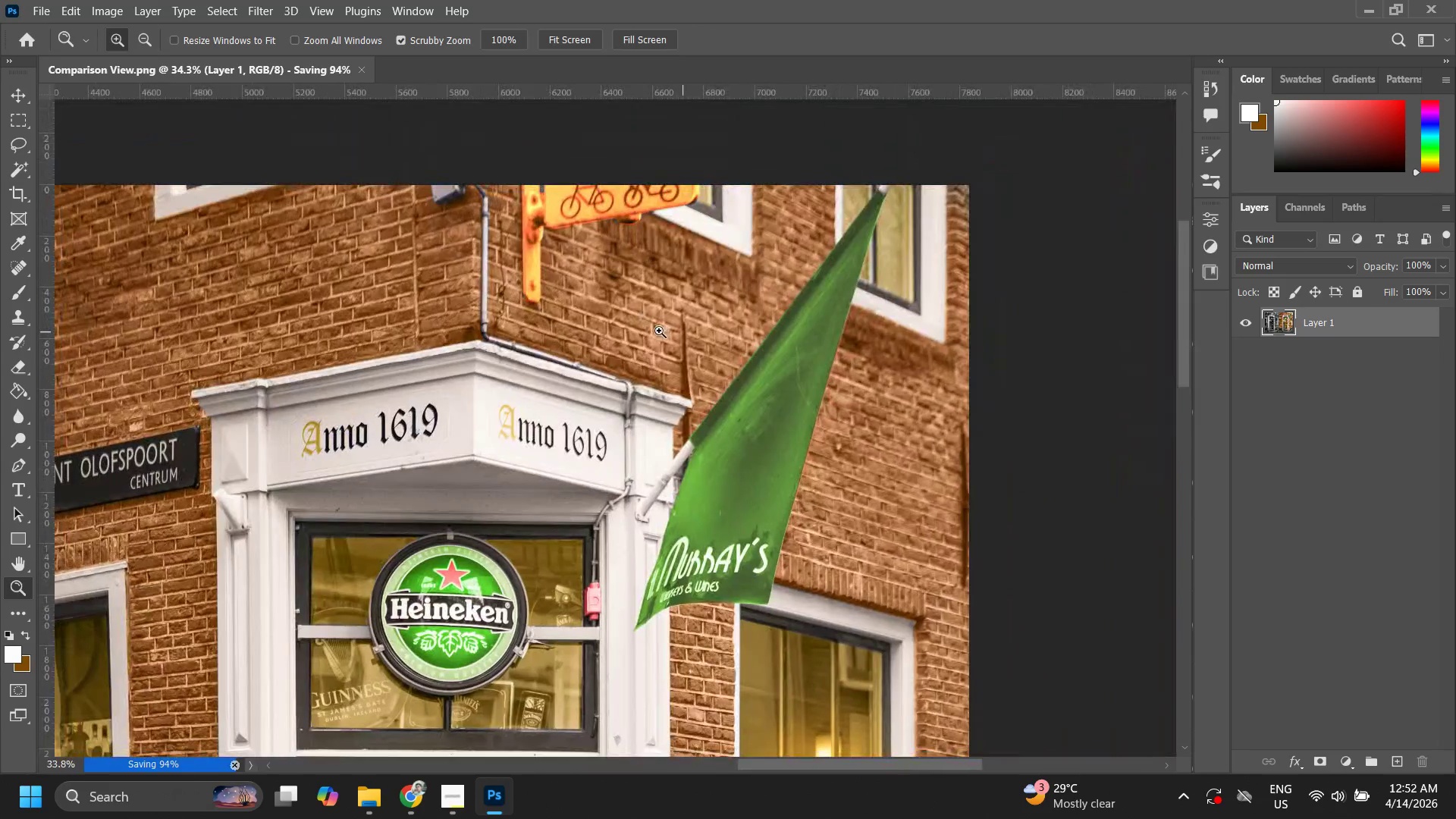 
left_click_drag(start_coordinate=[731, 200], to_coordinate=[529, 311])
 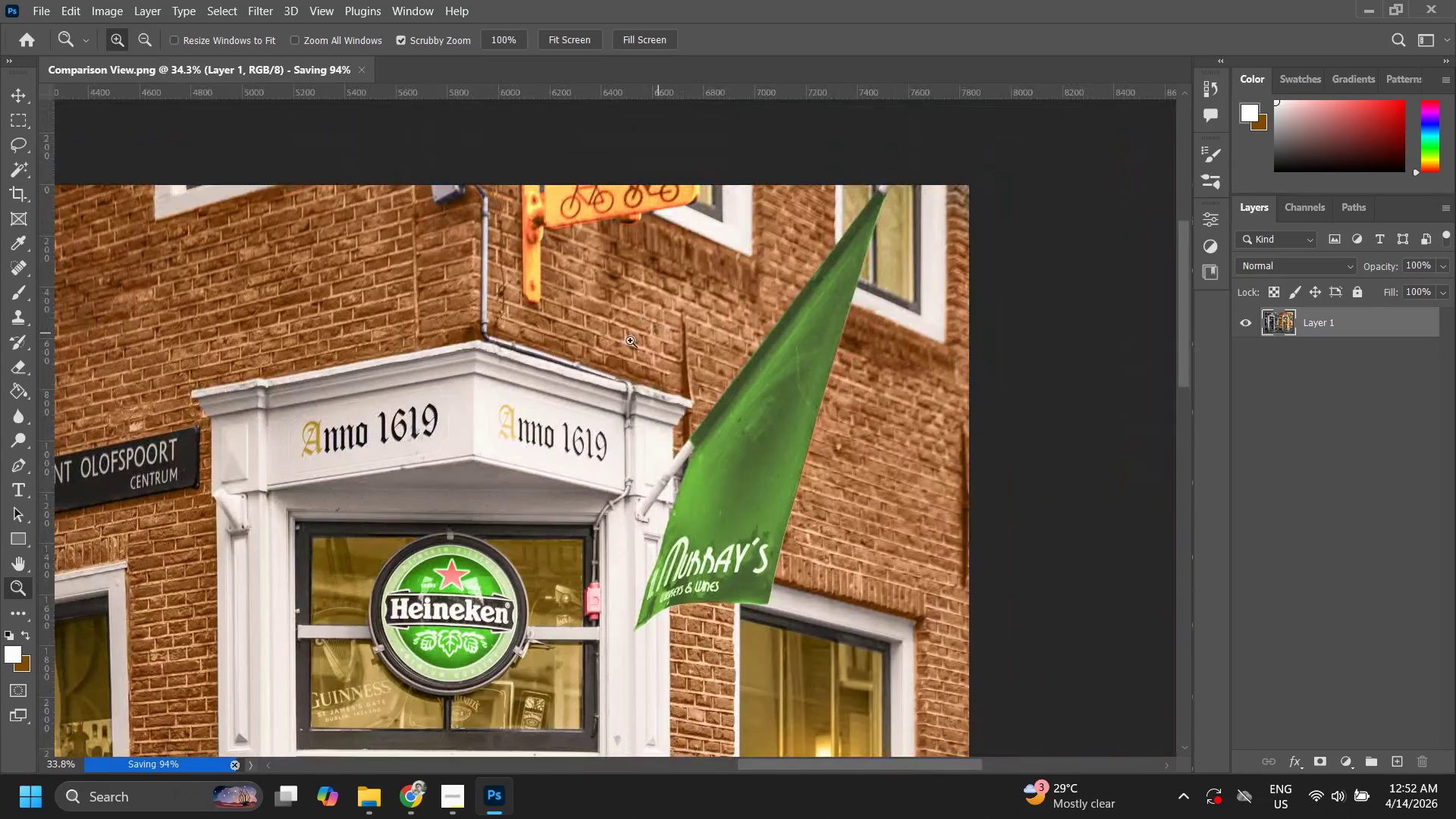 
key(Z)
 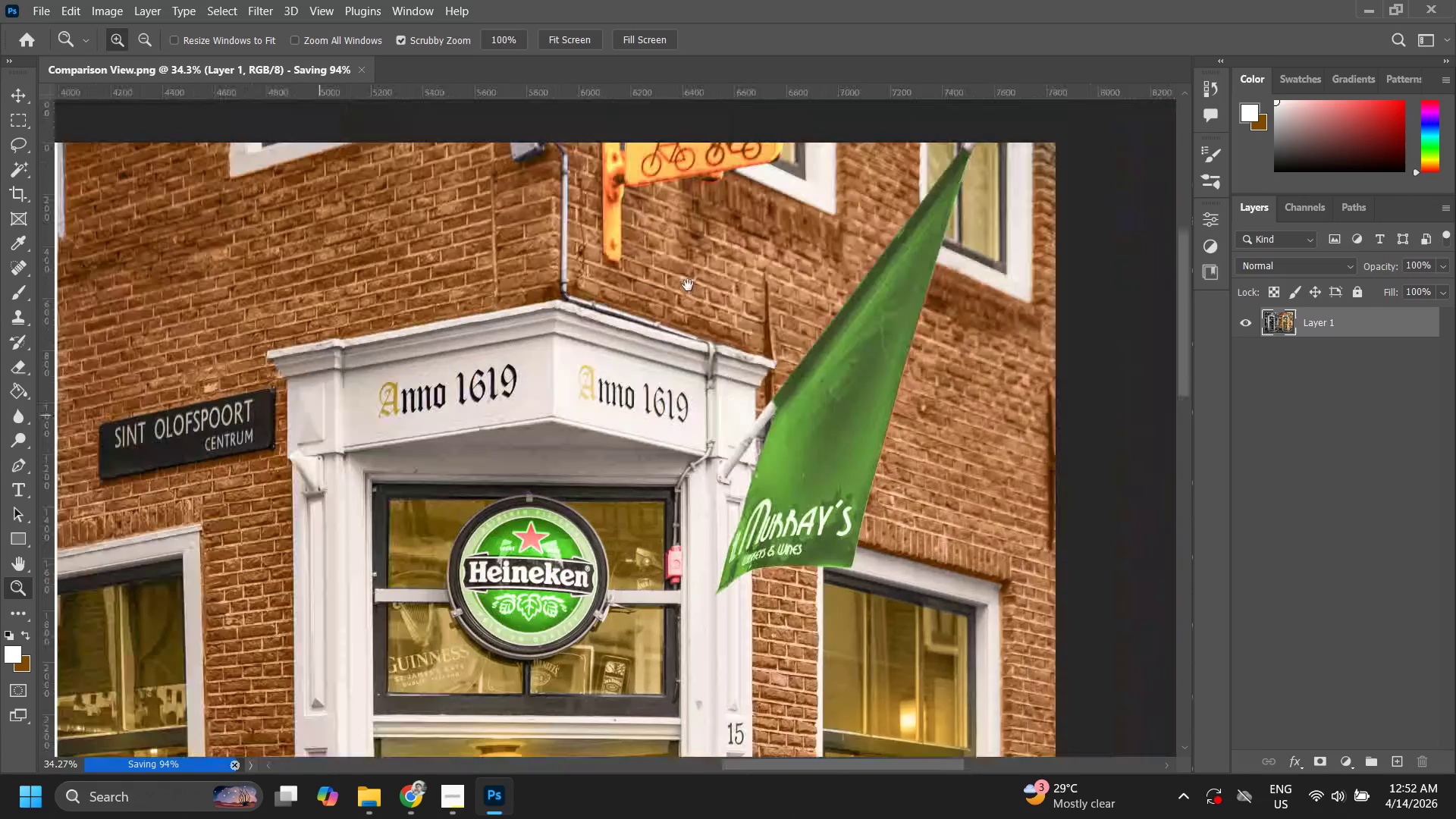 
left_click_drag(start_coordinate=[685, 293], to_coordinate=[659, 331])
 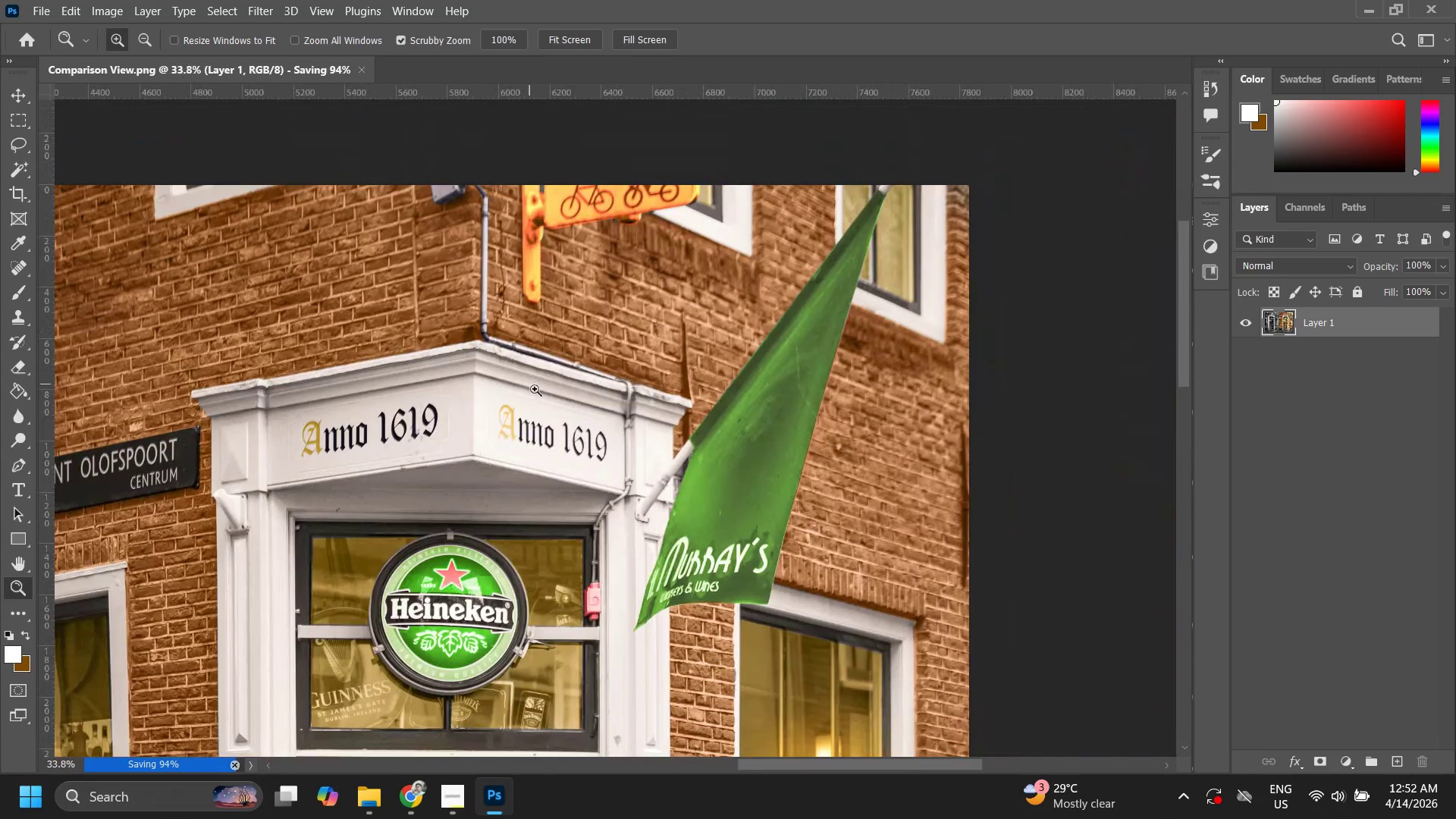 
left_click_drag(start_coordinate=[538, 390], to_coordinate=[569, 394])
 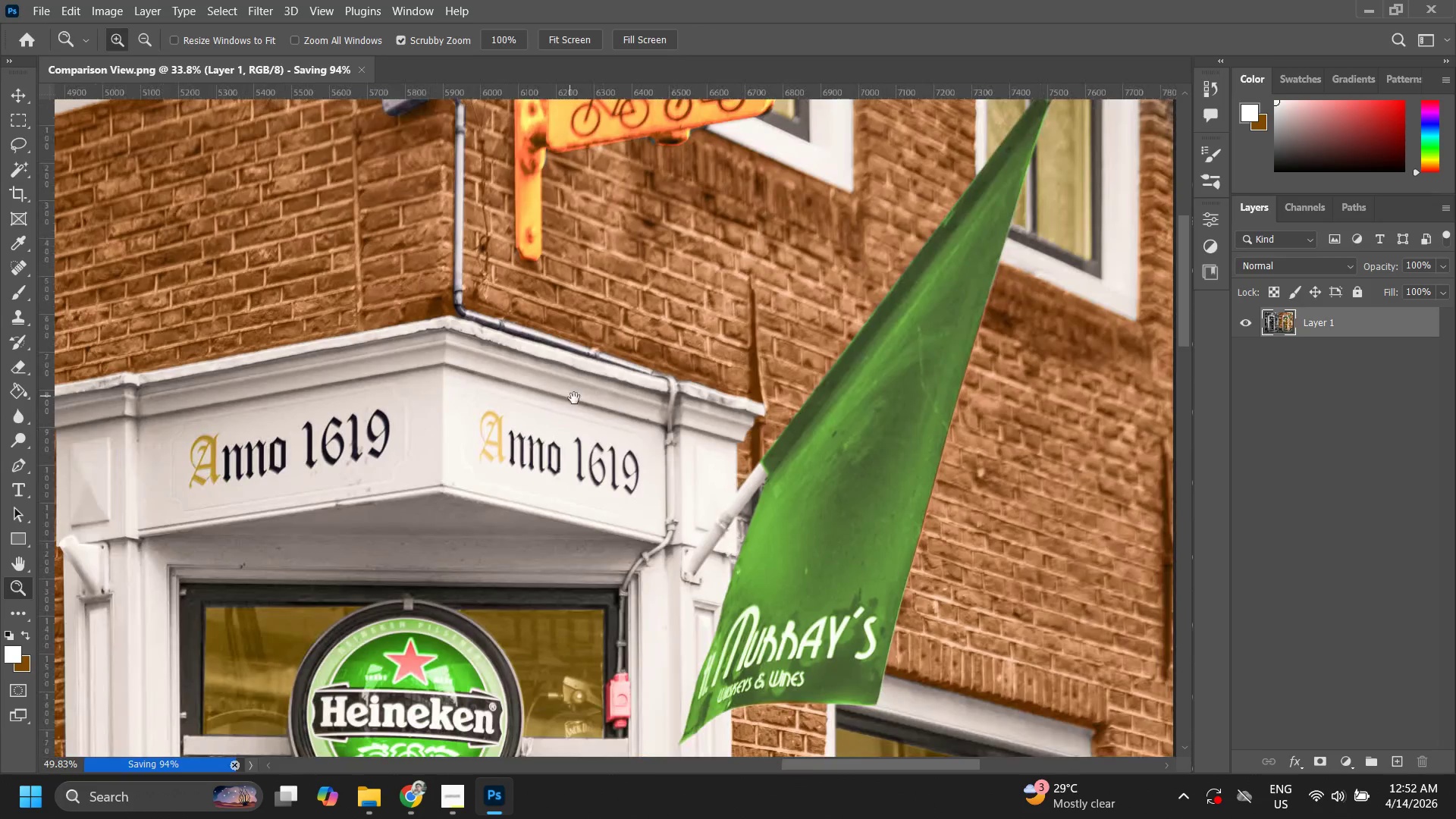 
hold_key(key=Space, duration=0.5)
 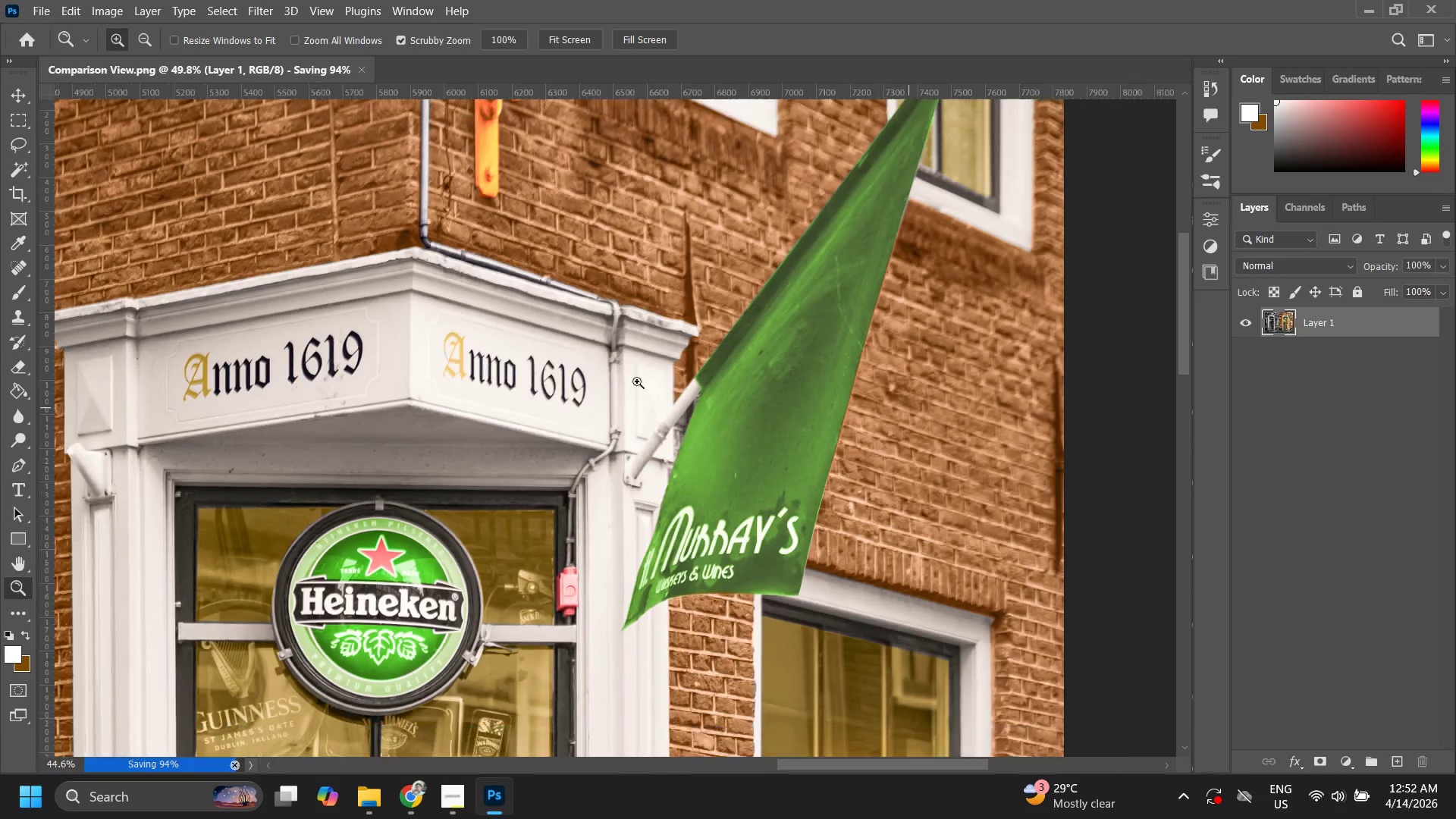 
left_click_drag(start_coordinate=[610, 401], to_coordinate=[549, 319])
 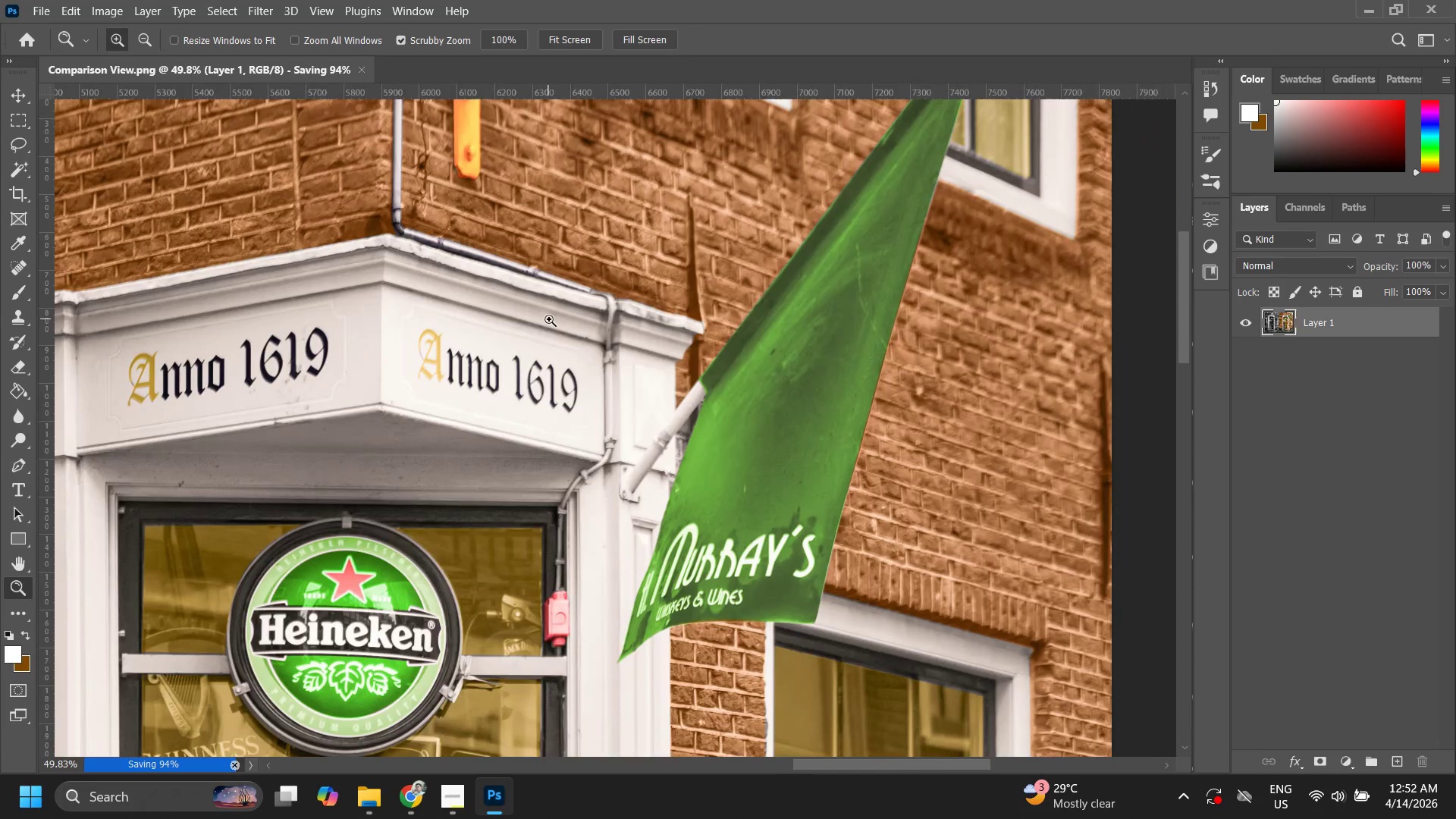 
type(ZZ)
 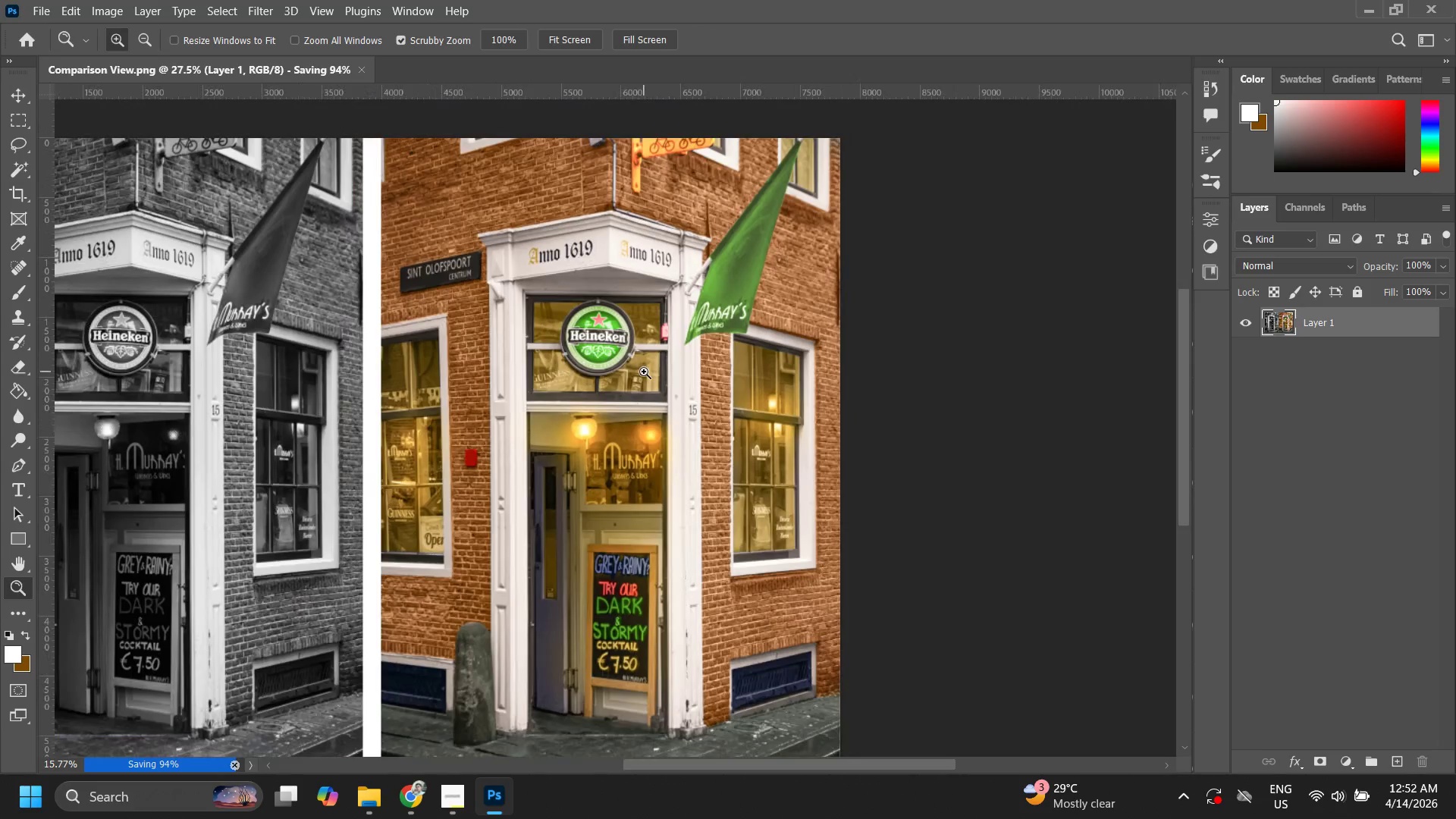 
left_click_drag(start_coordinate=[657, 356], to_coordinate=[610, 425])
 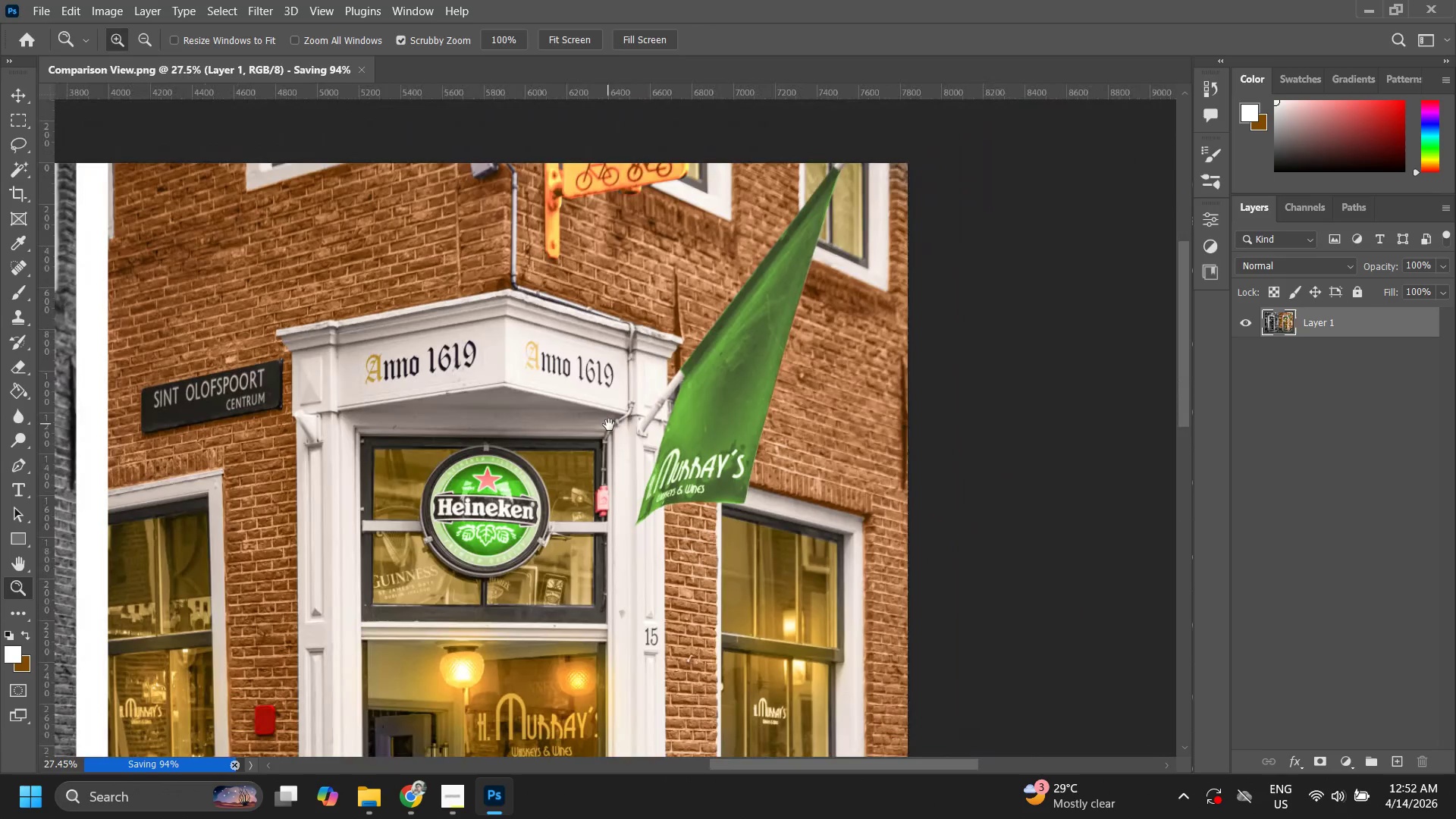 
hold_key(key=Space, duration=0.53)
 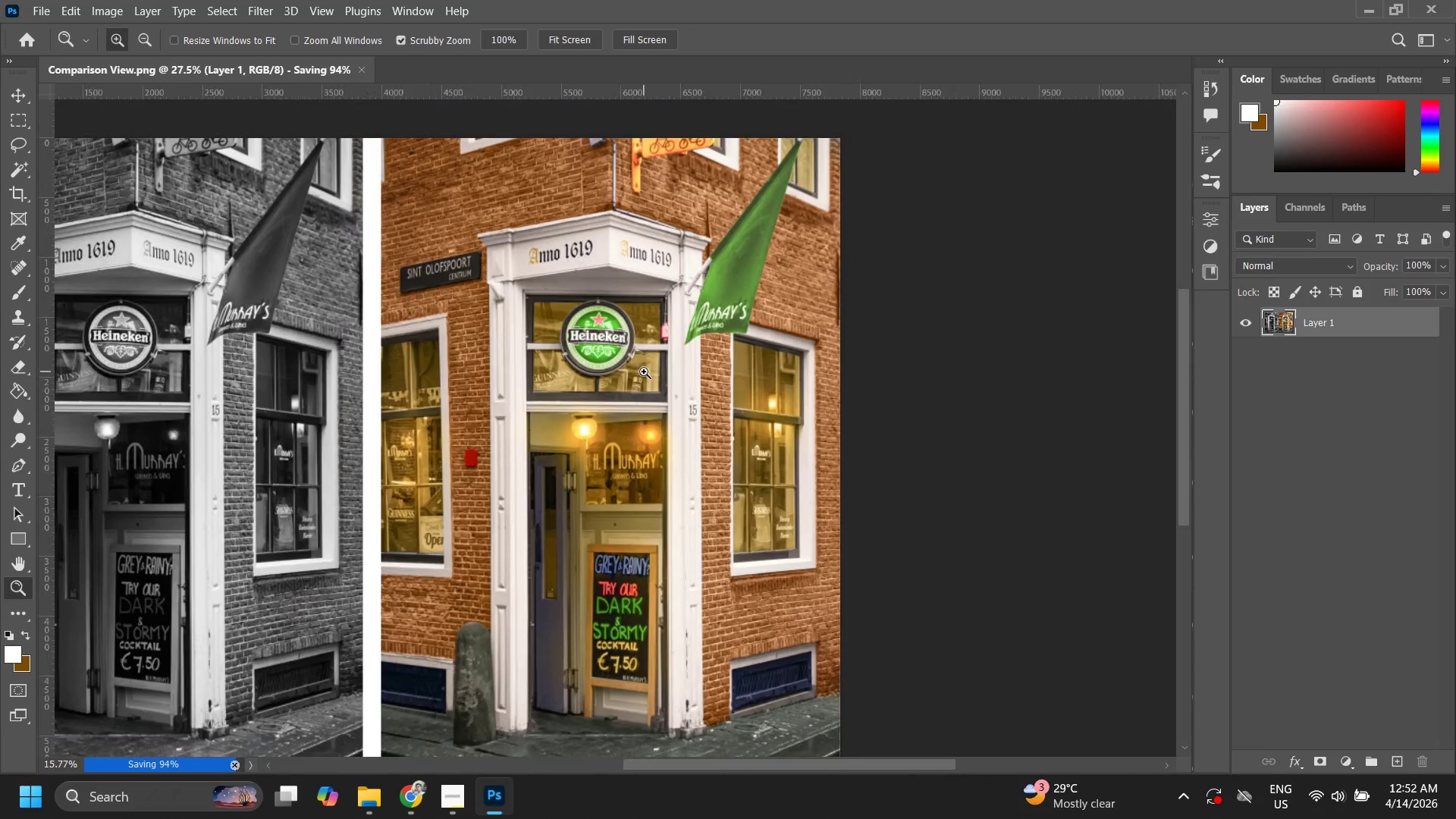 
left_click_drag(start_coordinate=[648, 444], to_coordinate=[684, 300])
 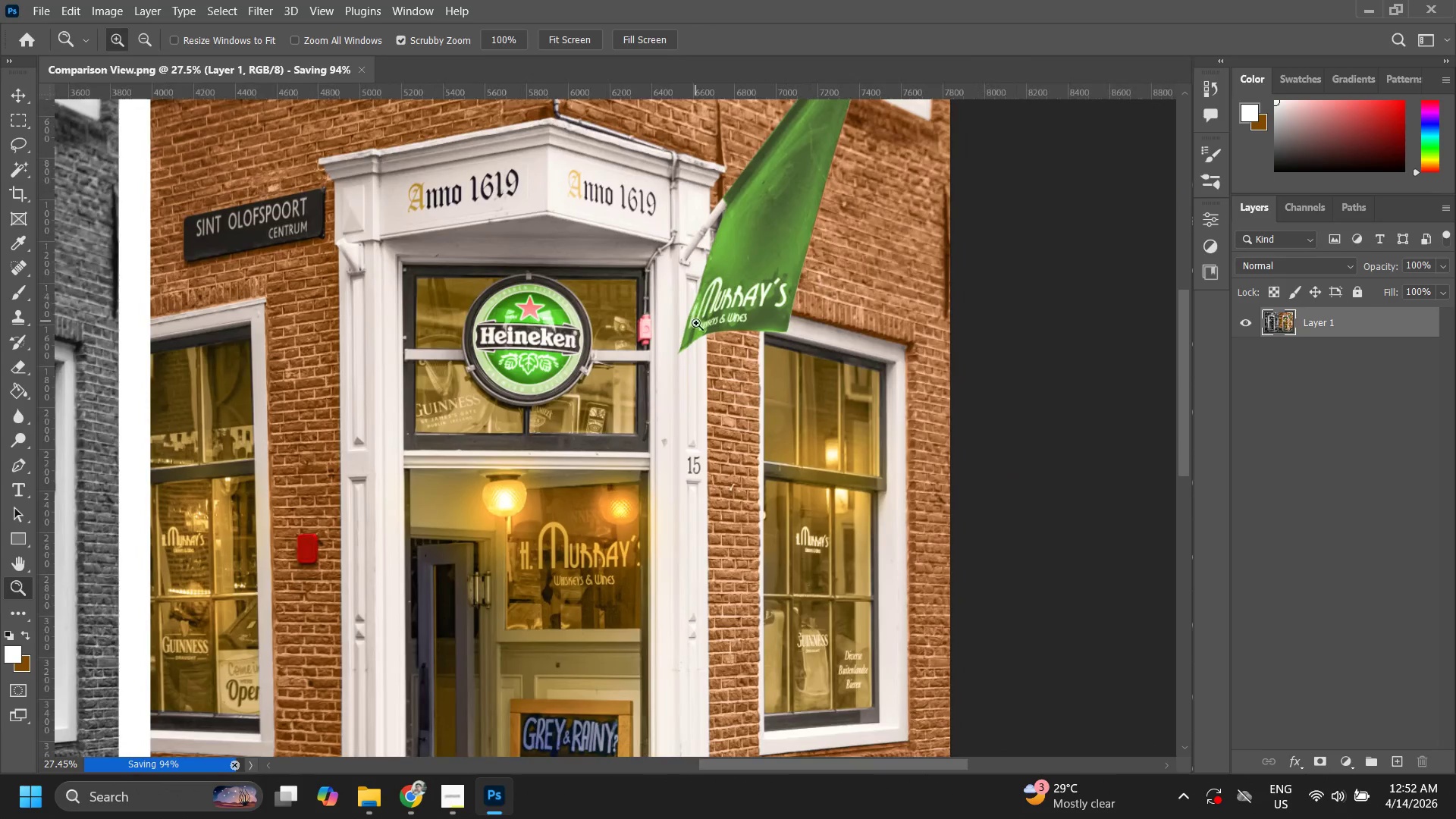 
left_click_drag(start_coordinate=[692, 335], to_coordinate=[633, 397])
 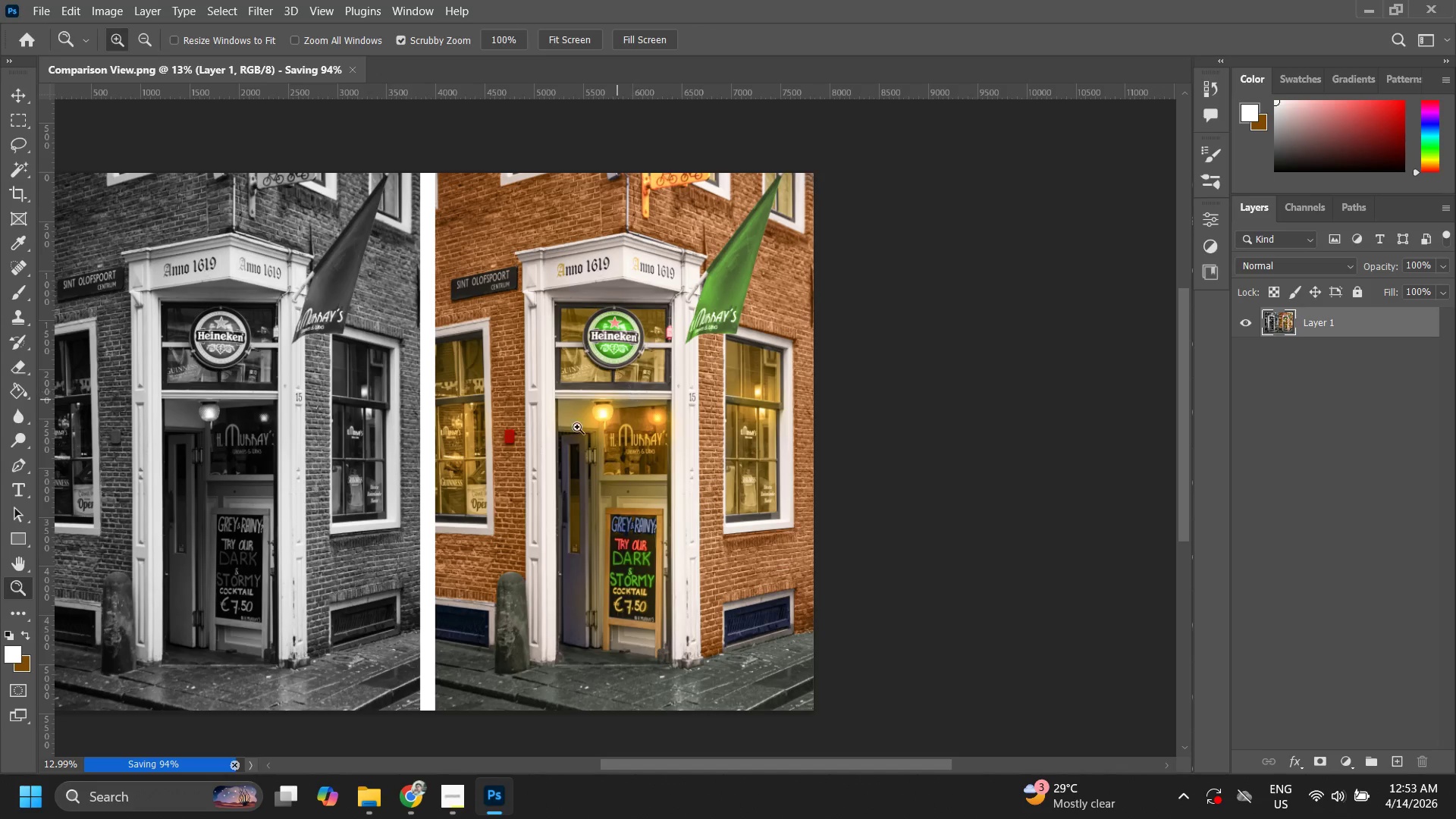 
wait(5.62)
 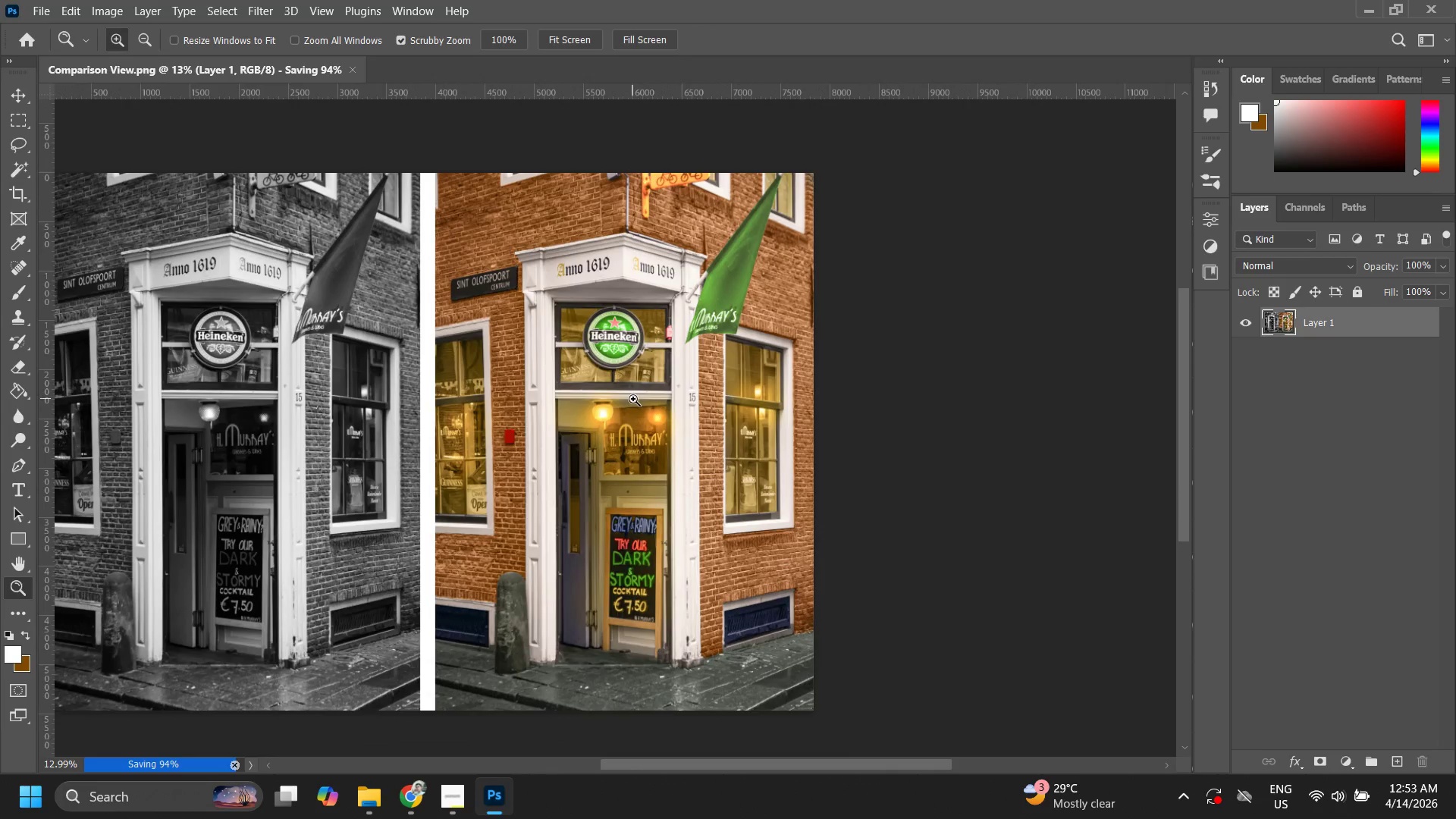 
left_click_drag(start_coordinate=[573, 285], to_coordinate=[575, 347])
 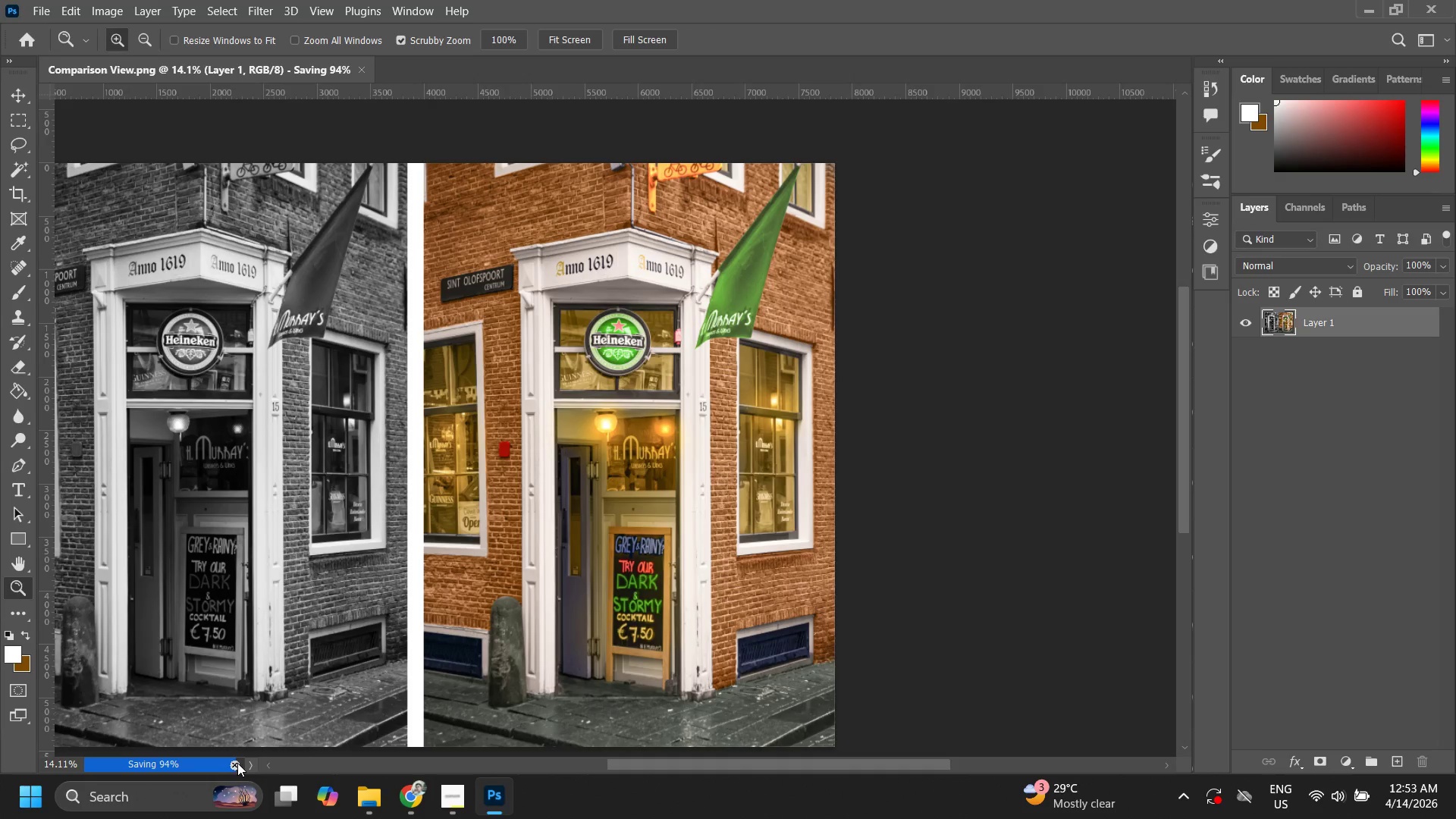 
left_click([236, 764])
 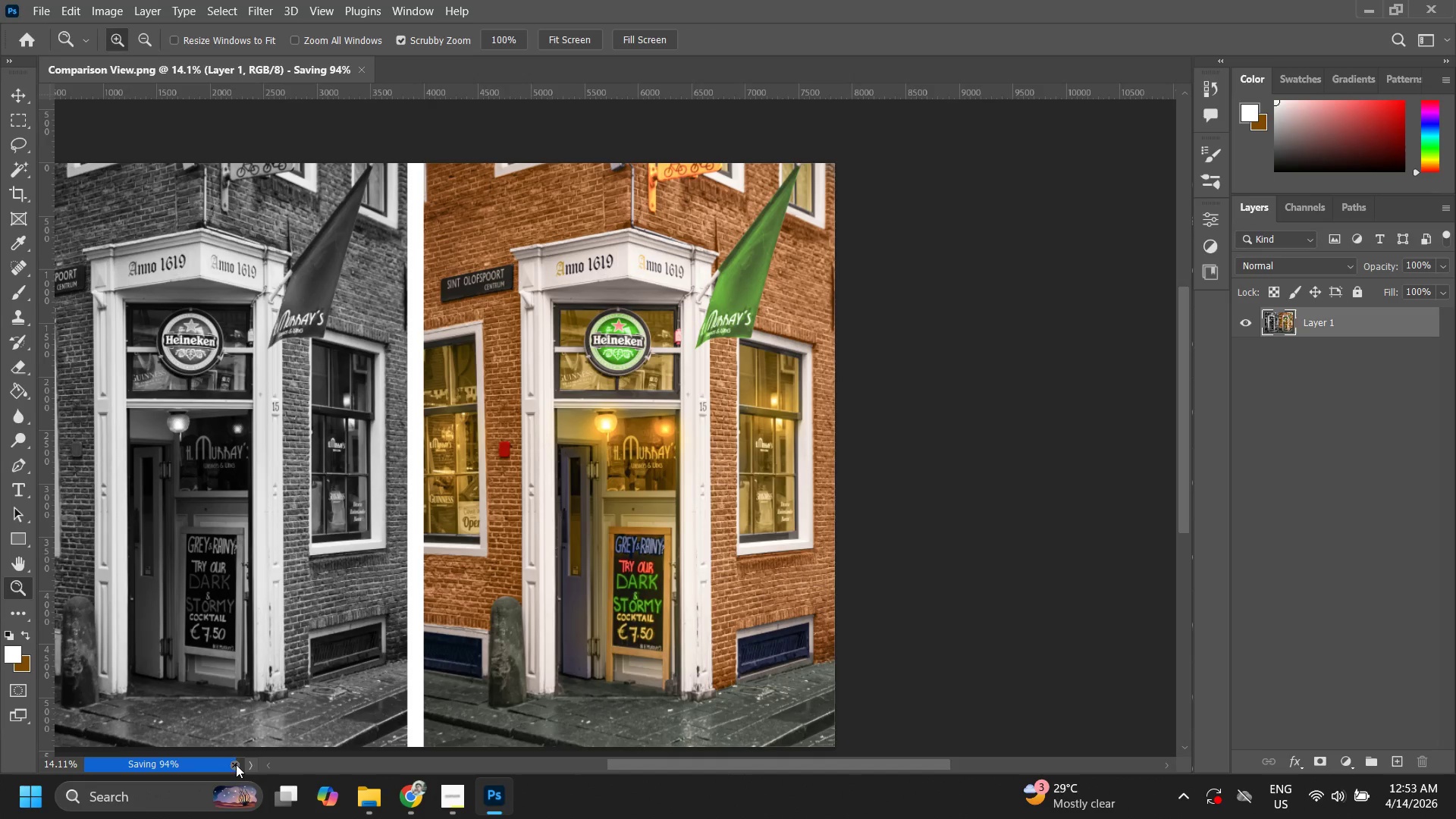 
double_click([236, 764])
 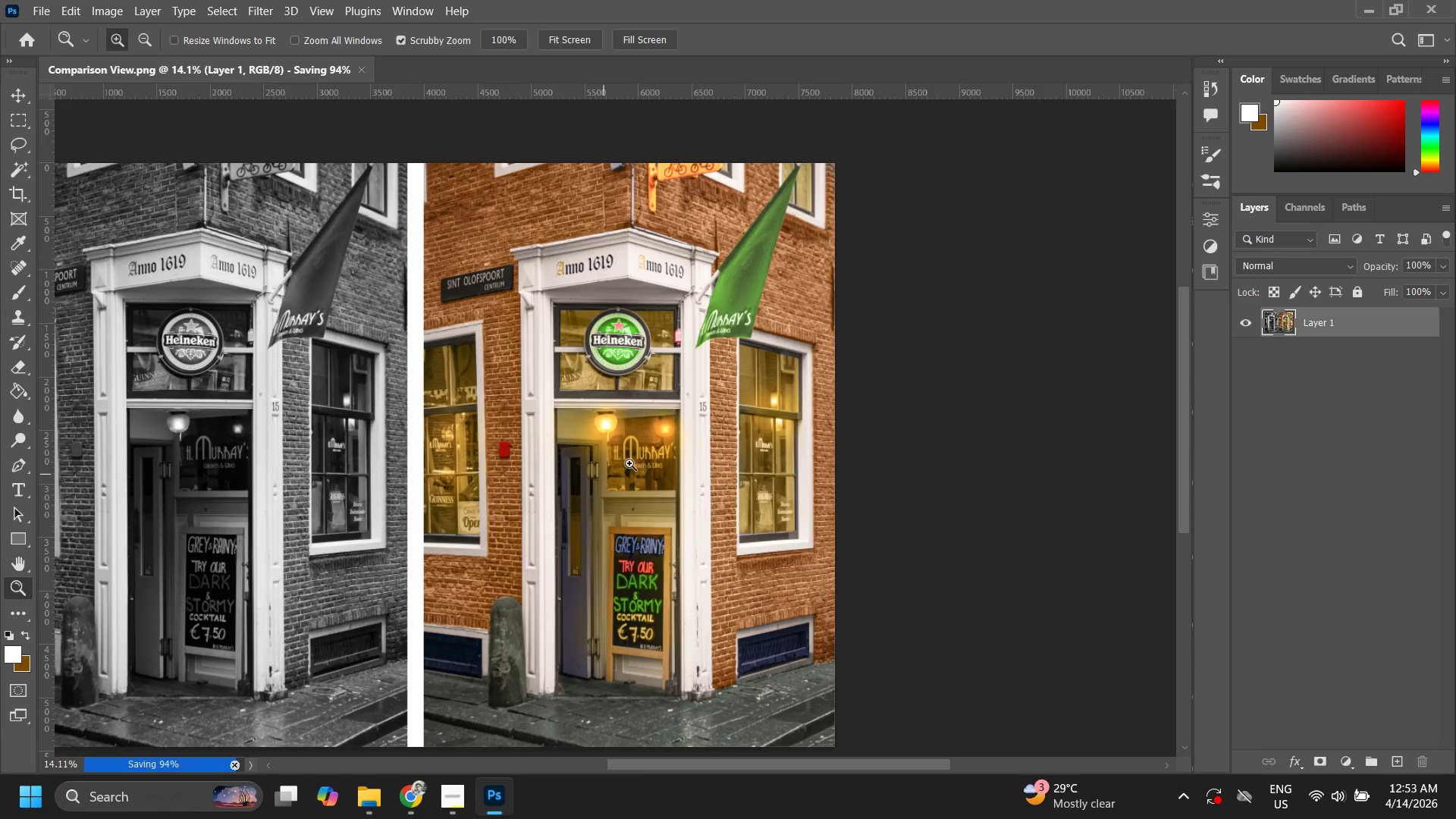 
left_click_drag(start_coordinate=[629, 462], to_coordinate=[572, 524])
 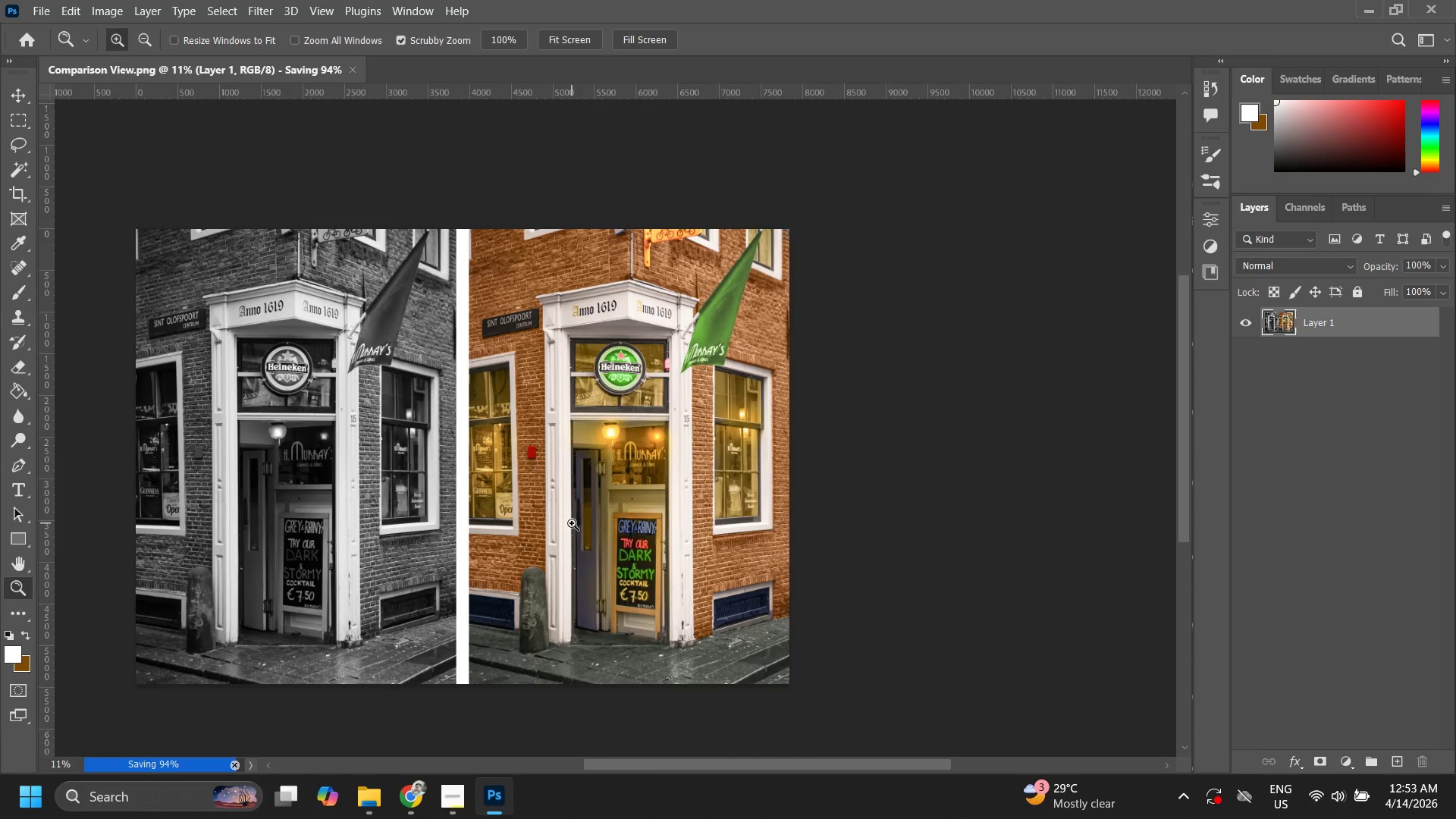 
key(Control+W)
 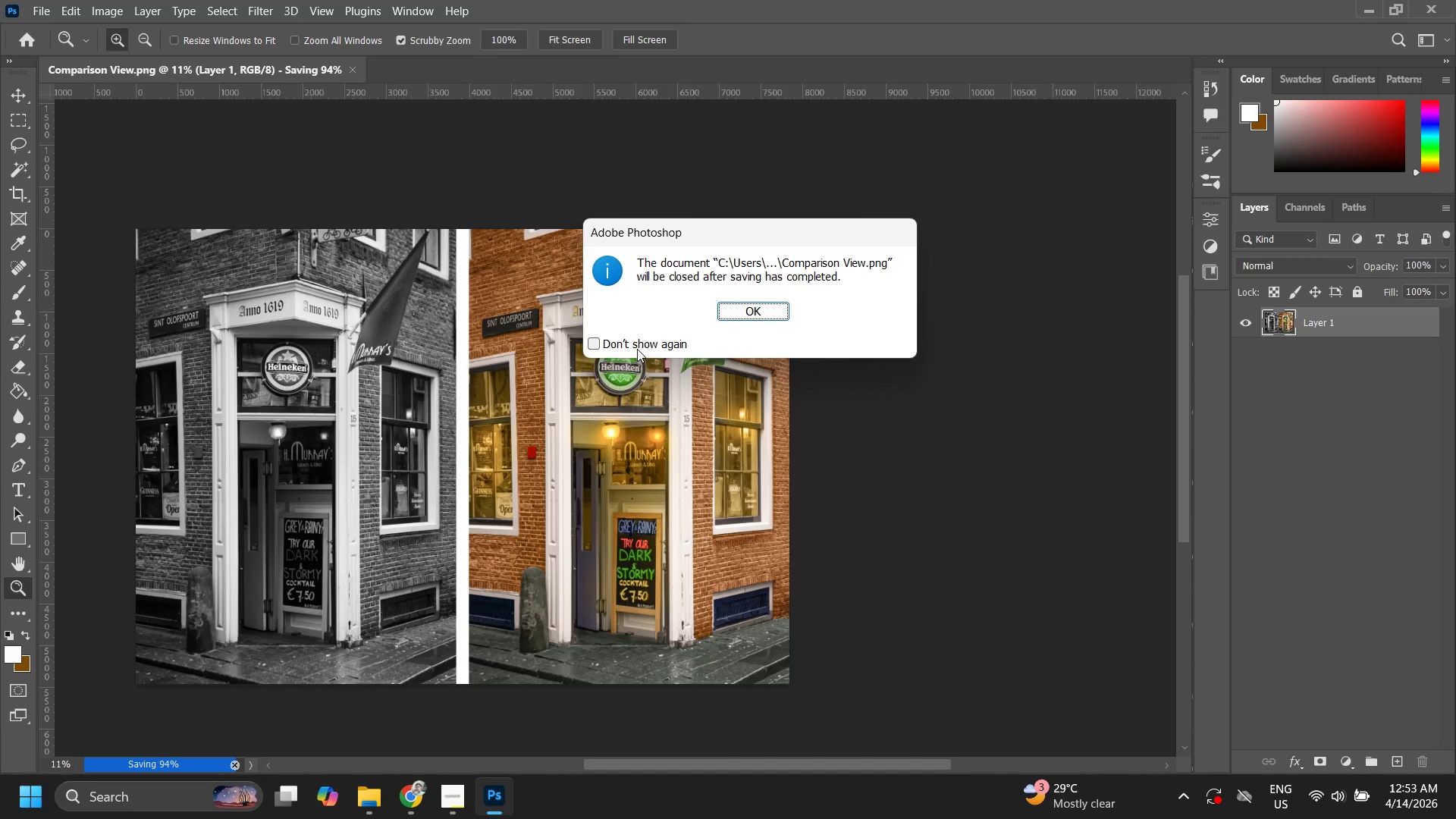 
double_click([634, 346])
 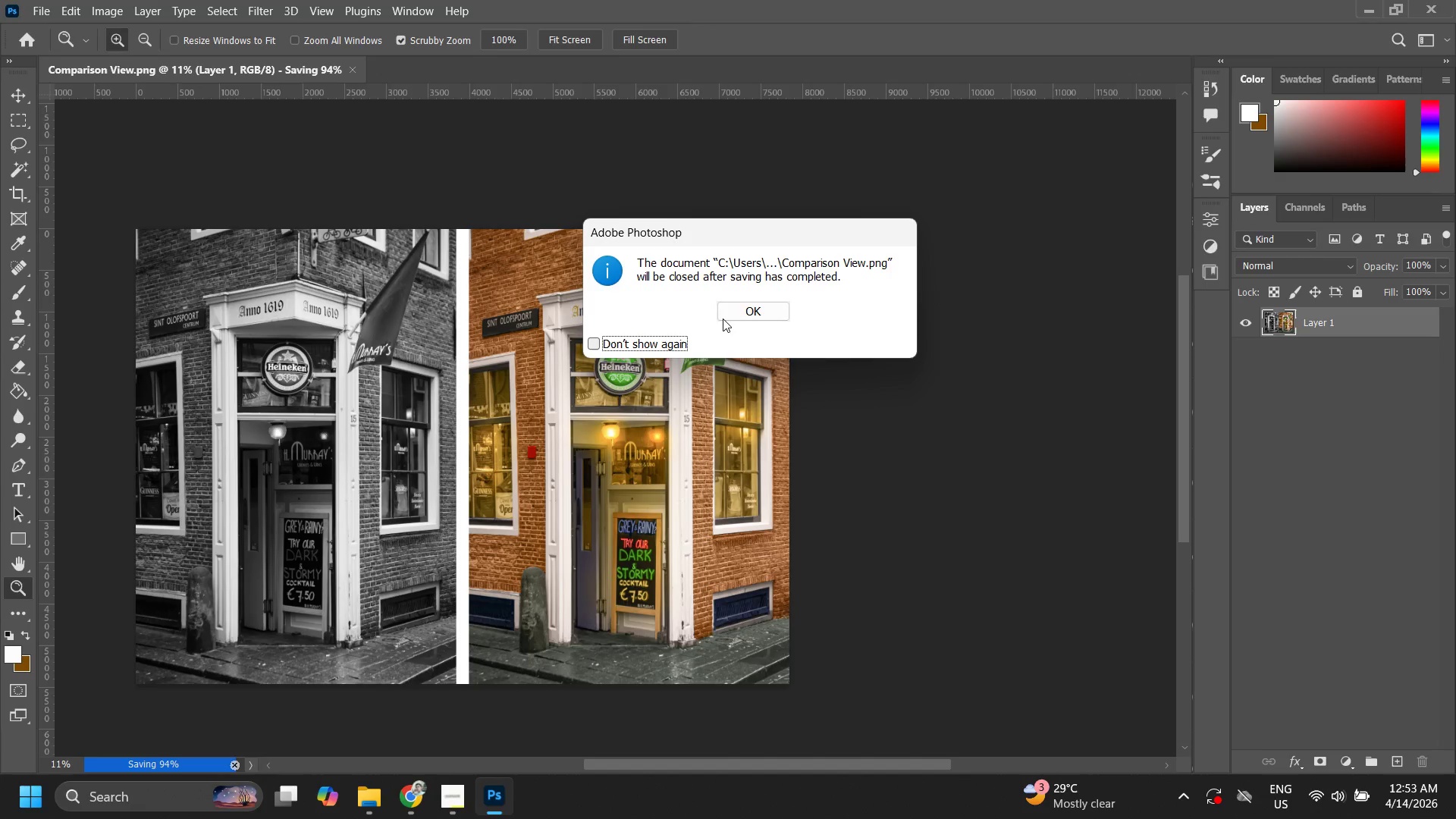 
left_click([733, 313])
 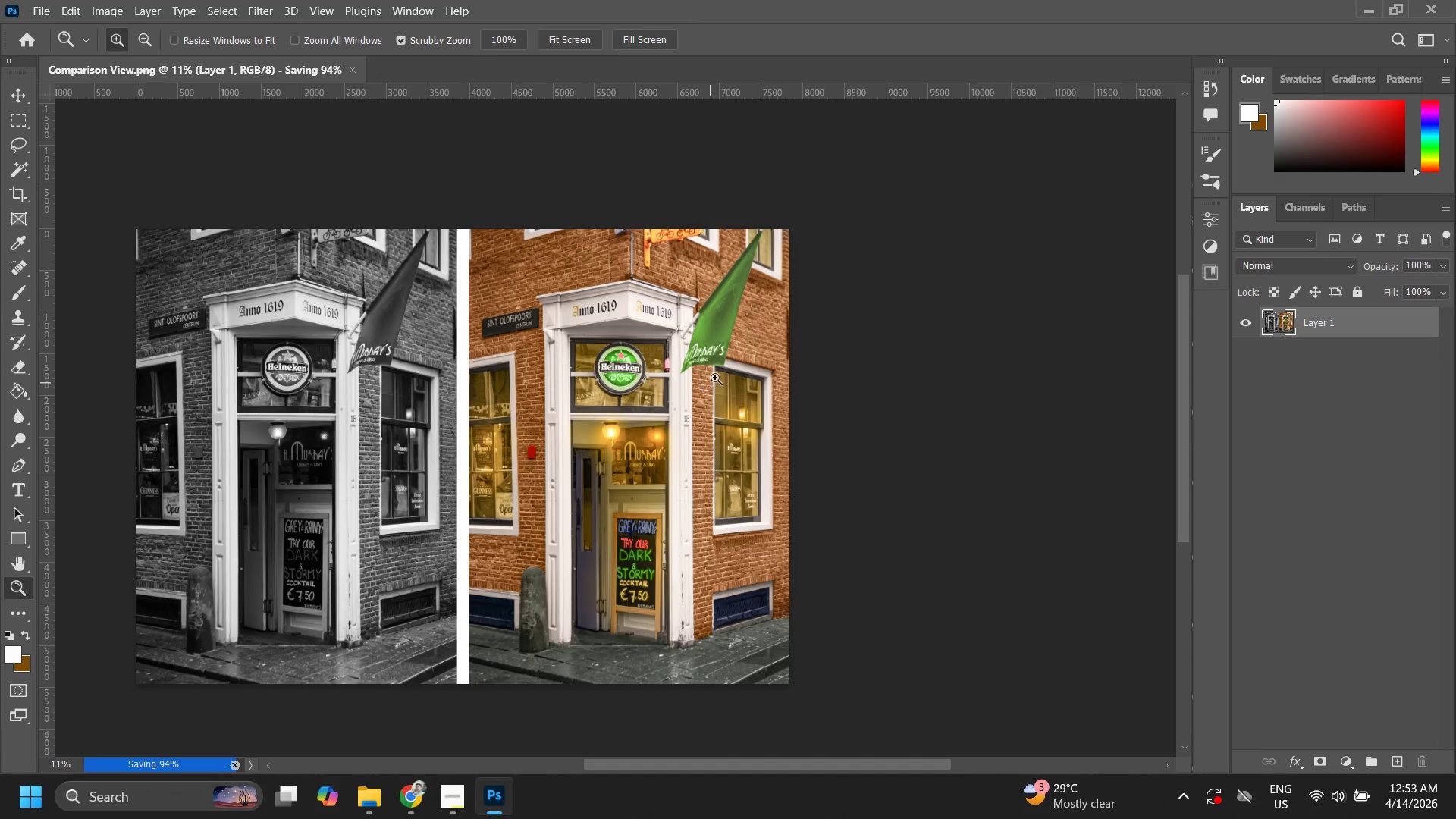 
left_click_drag(start_coordinate=[722, 344], to_coordinate=[717, 381])
 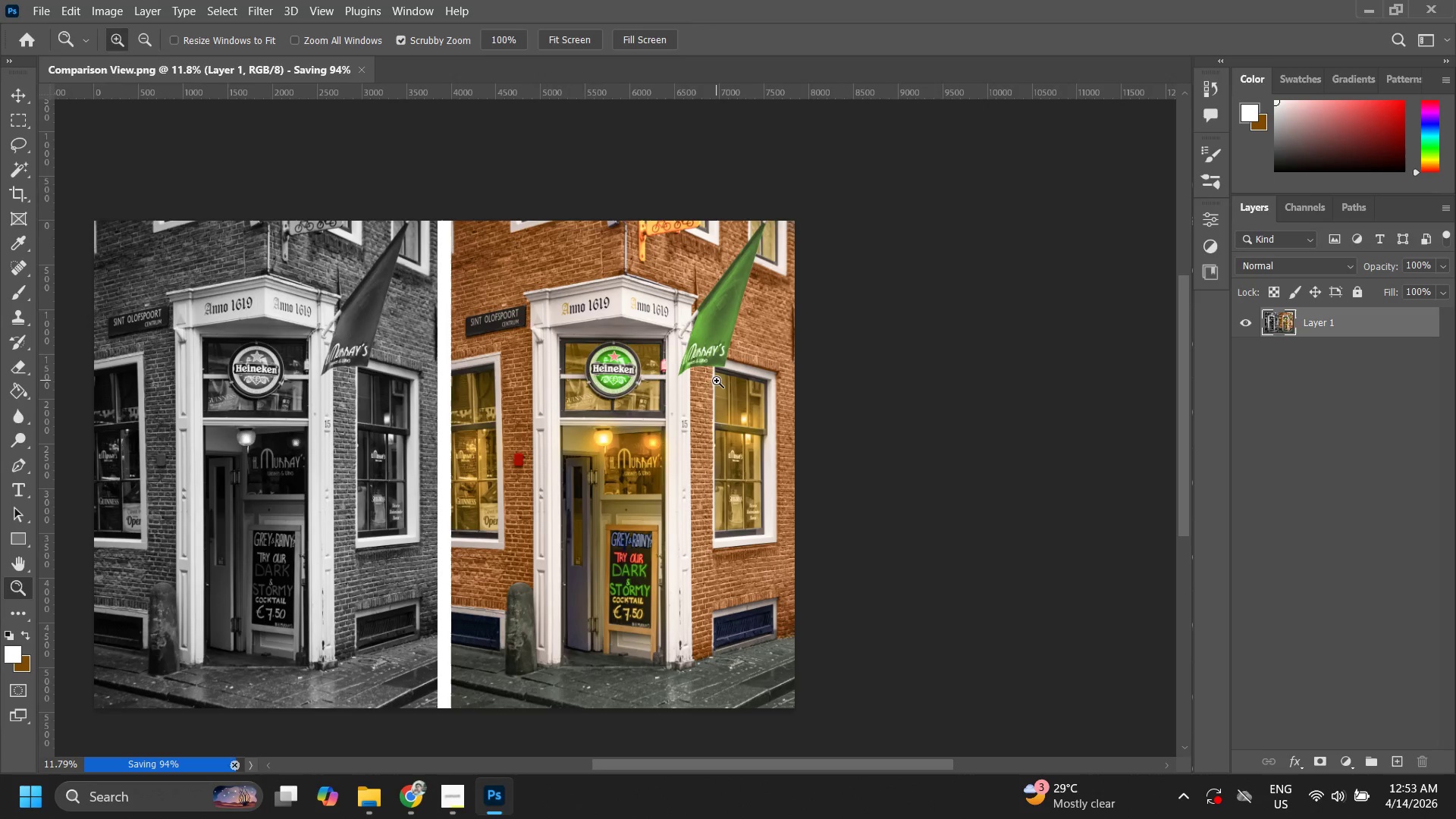 
key(Control+W)
 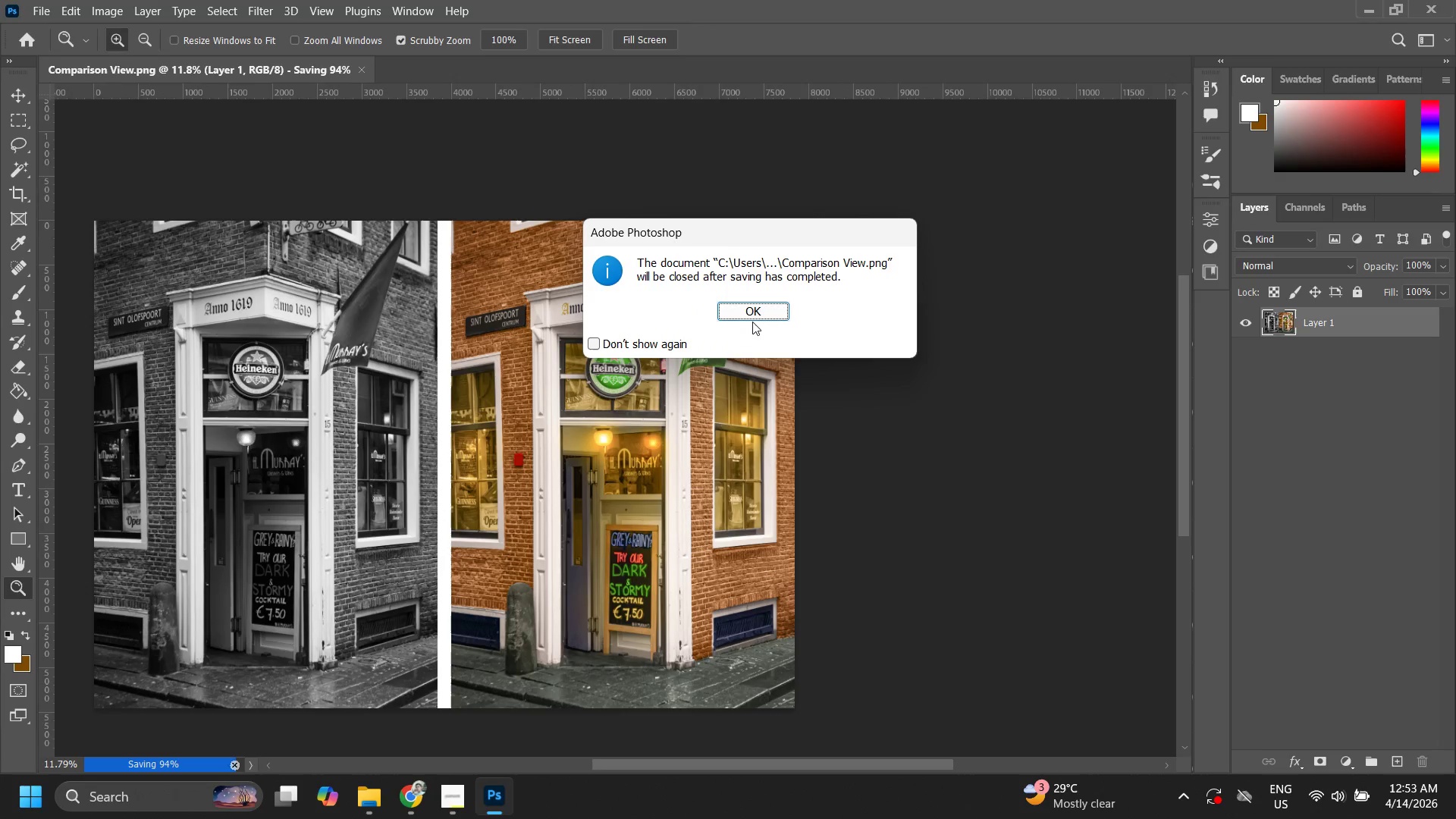 
left_click([752, 321])
 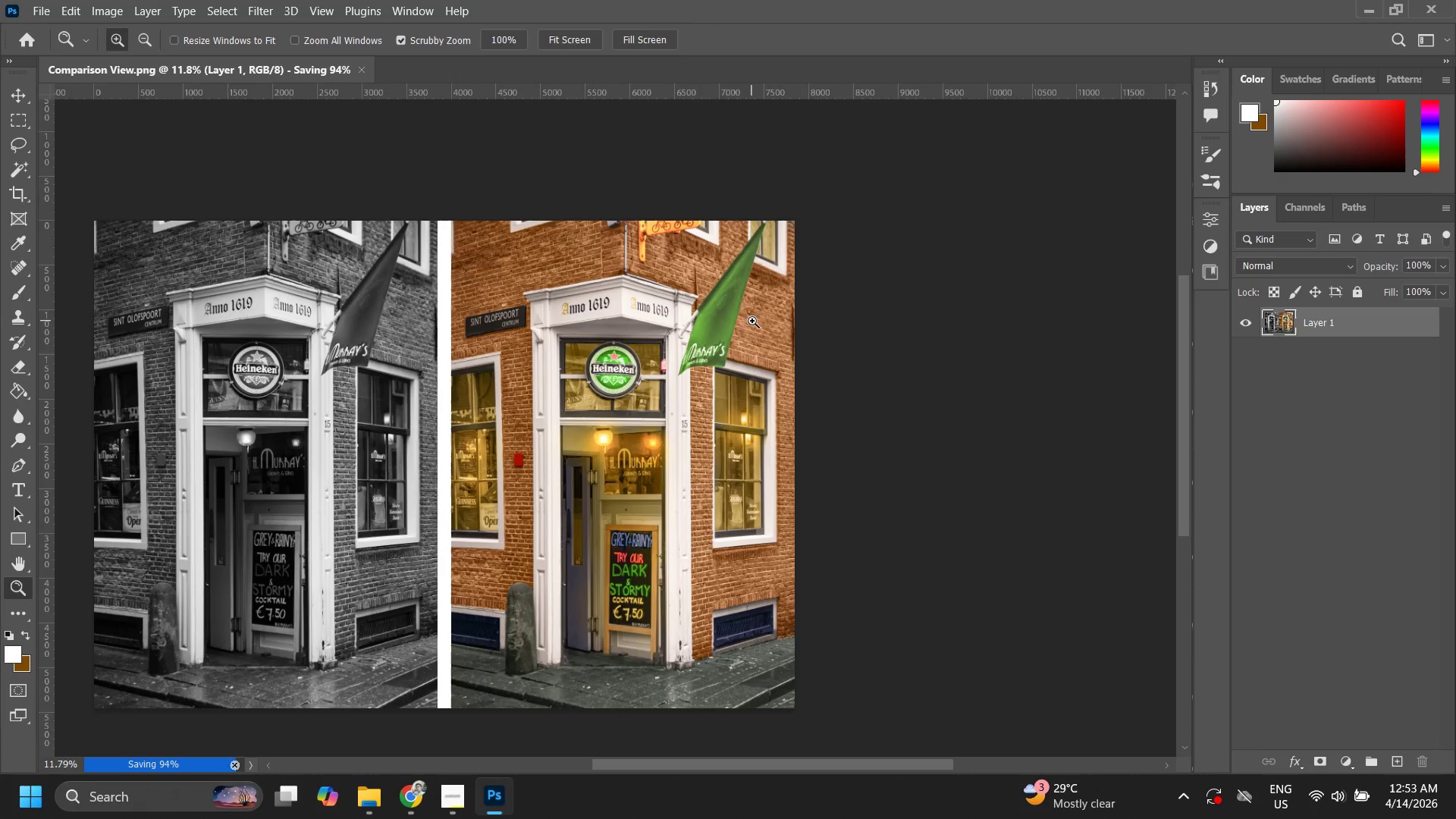 
key(Control+ControlLeft)
 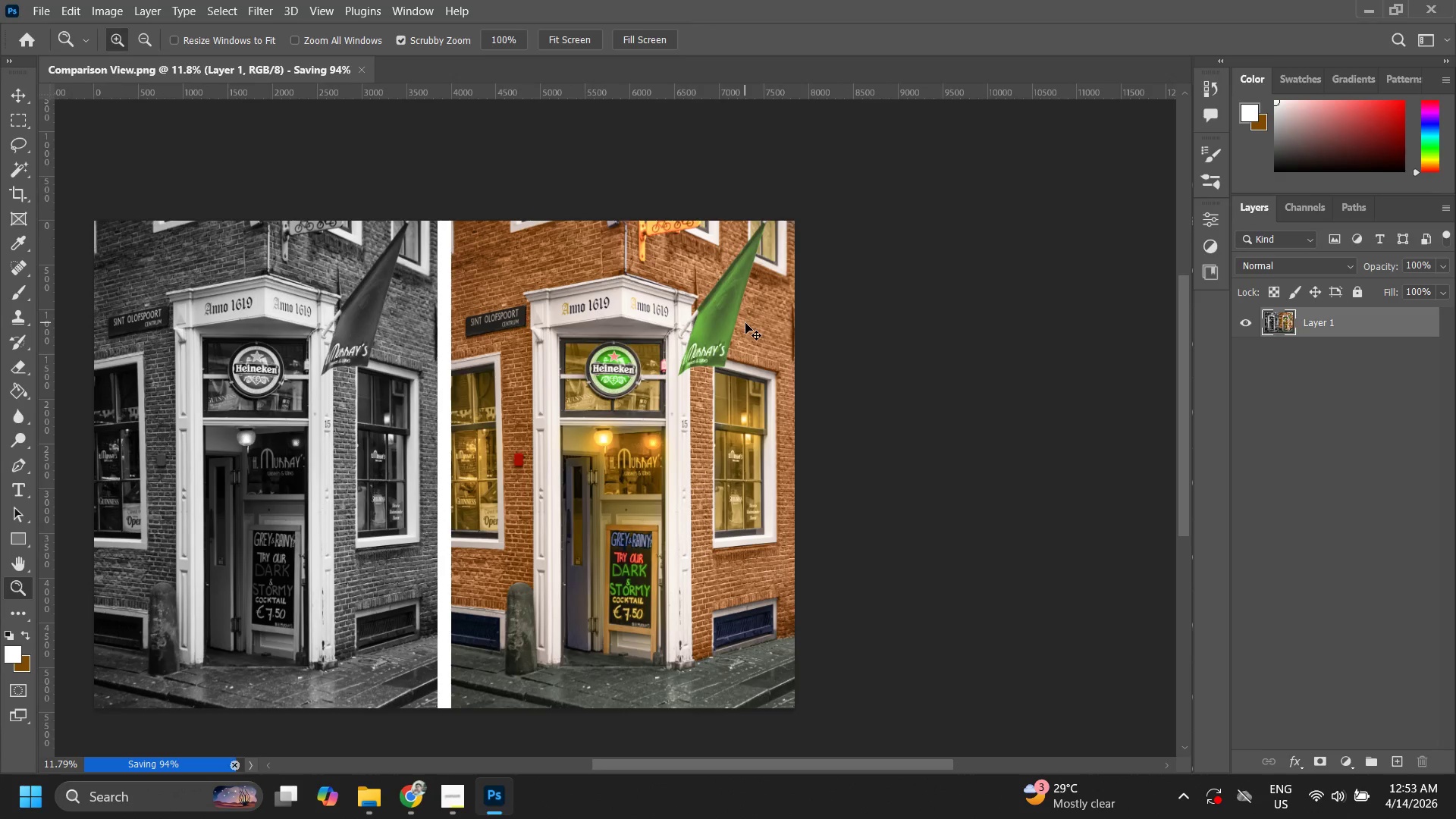 
key(Control+W)
 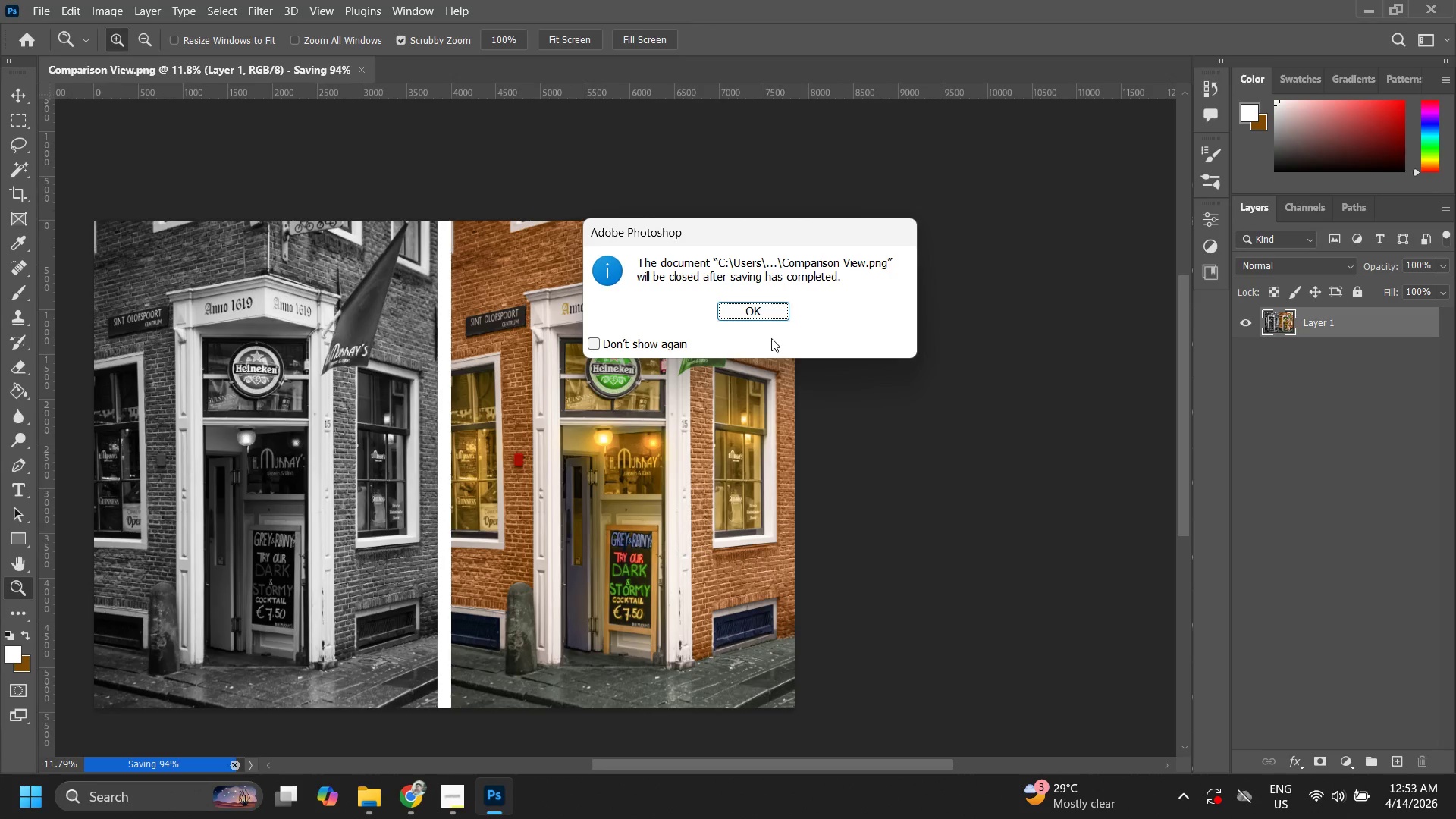 
left_click([764, 316])
 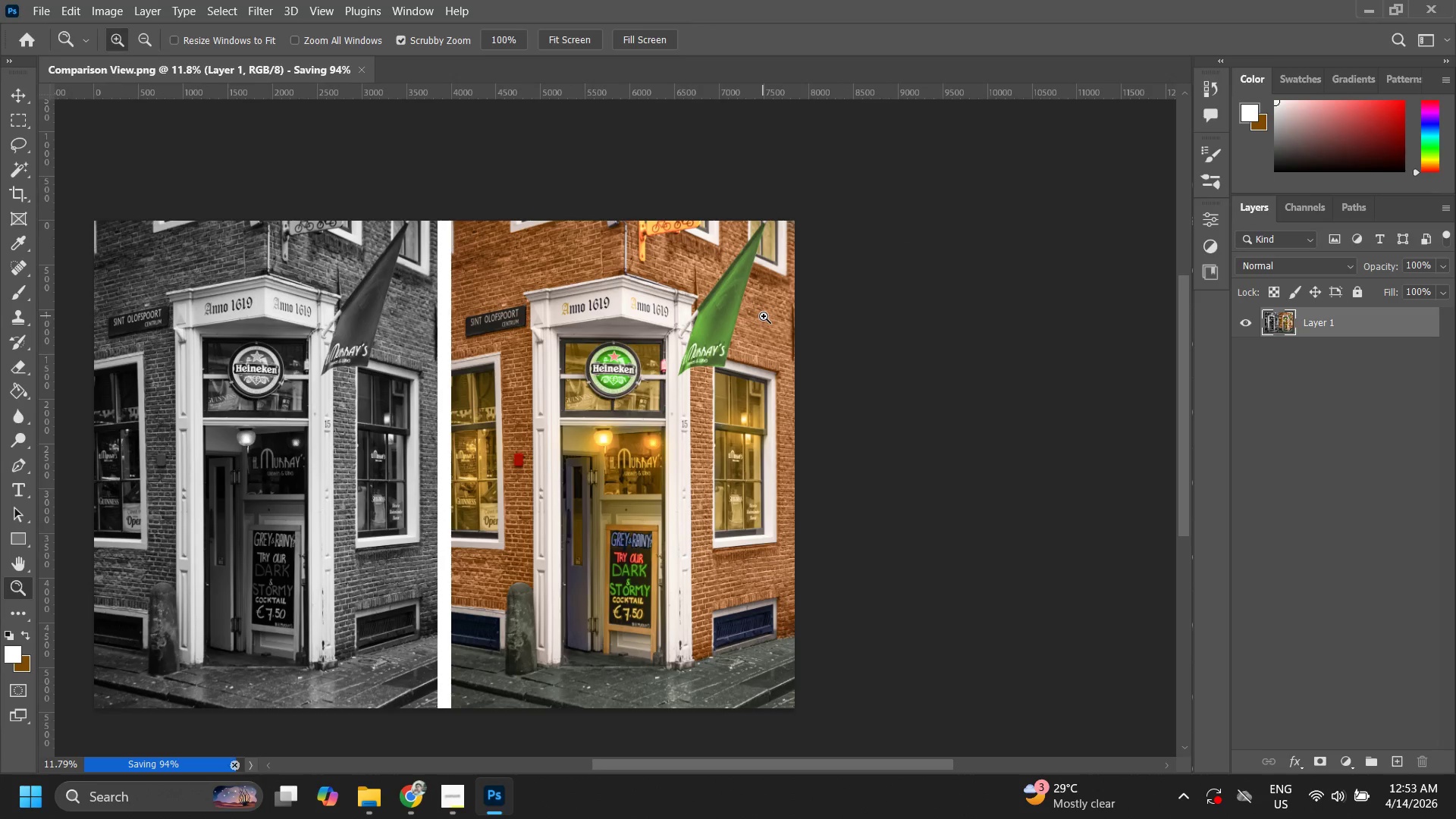 
key(Alt+Tab)
 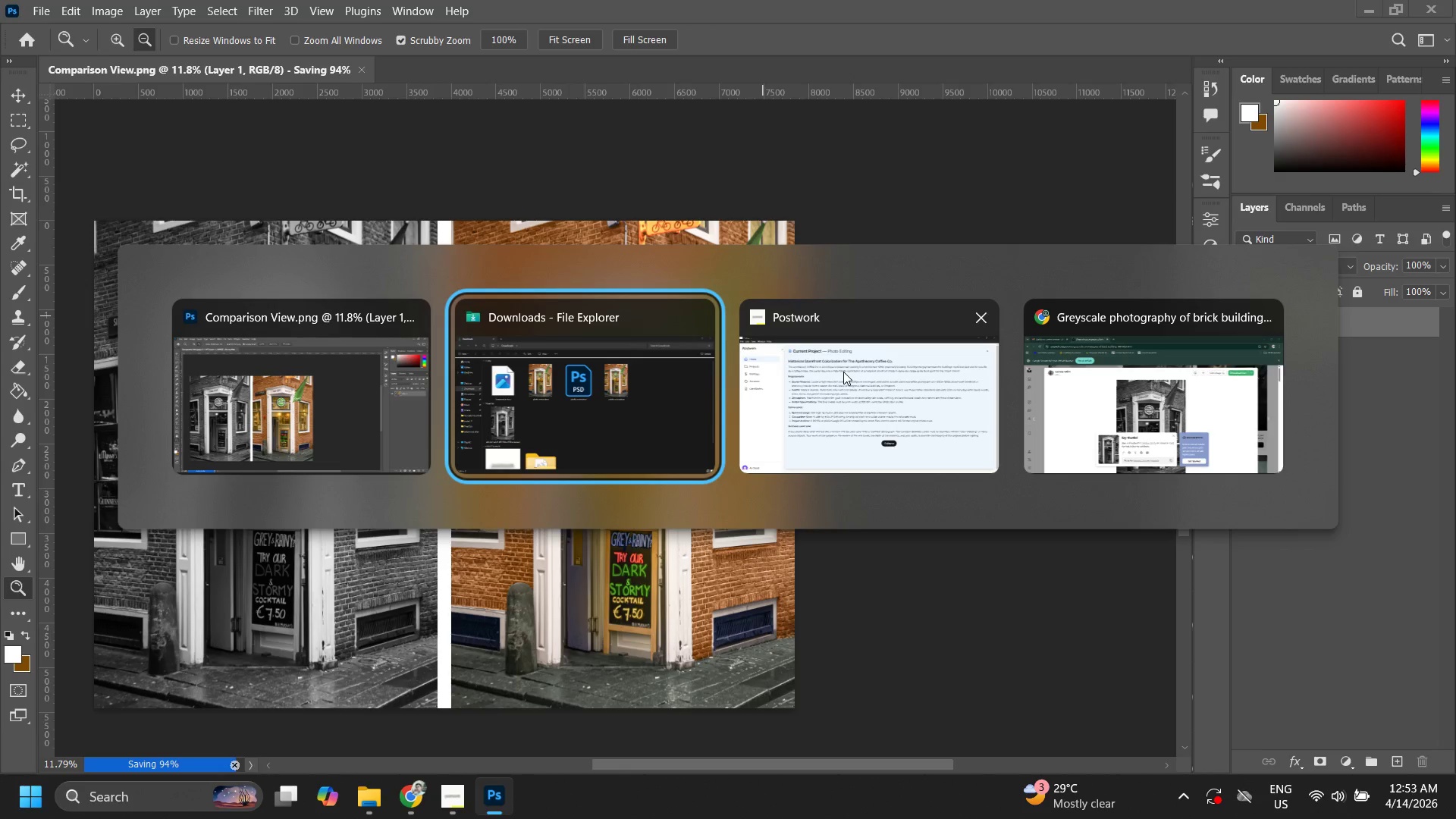 
left_click([661, 394])
 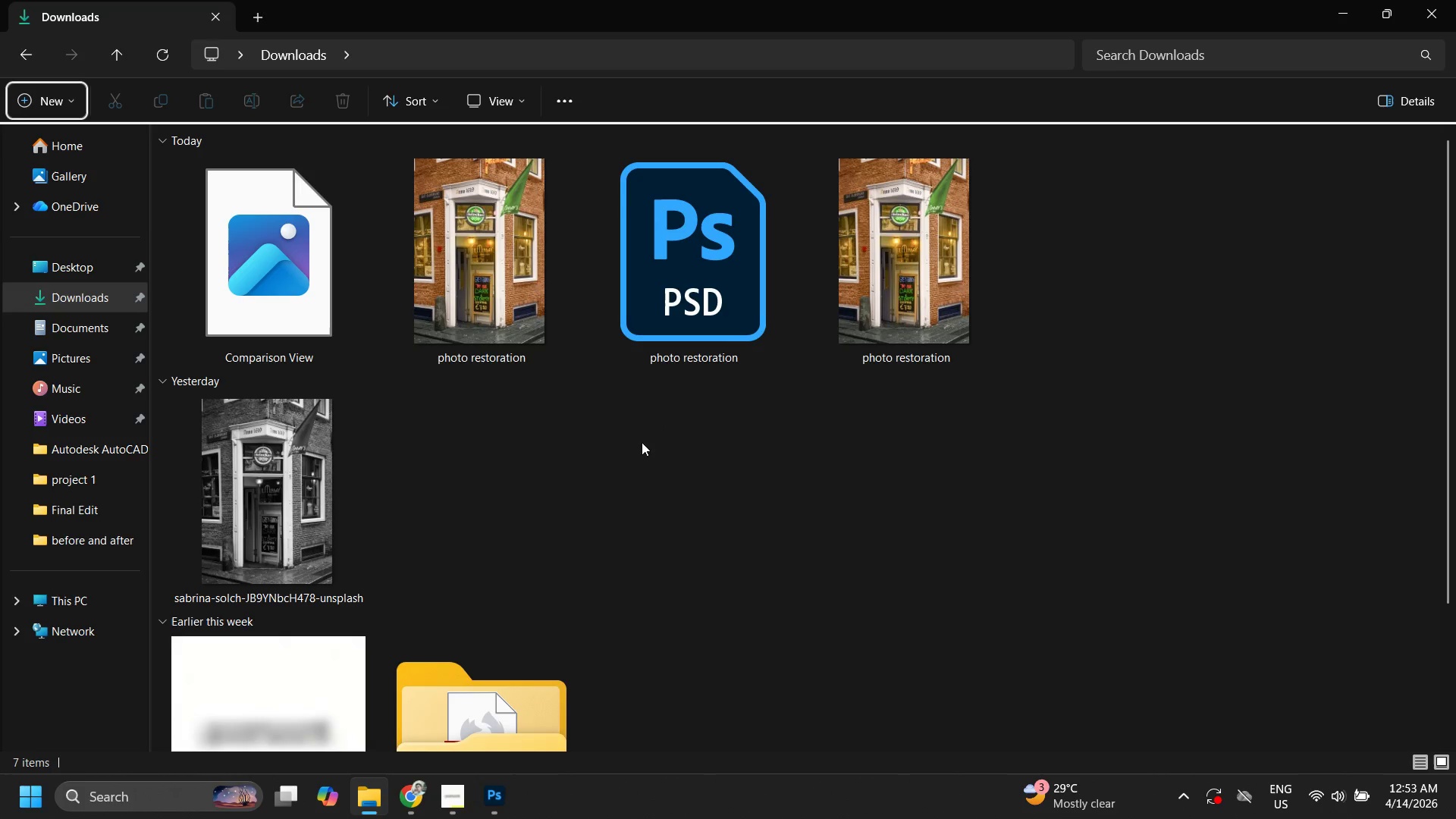 
left_click([629, 474])
 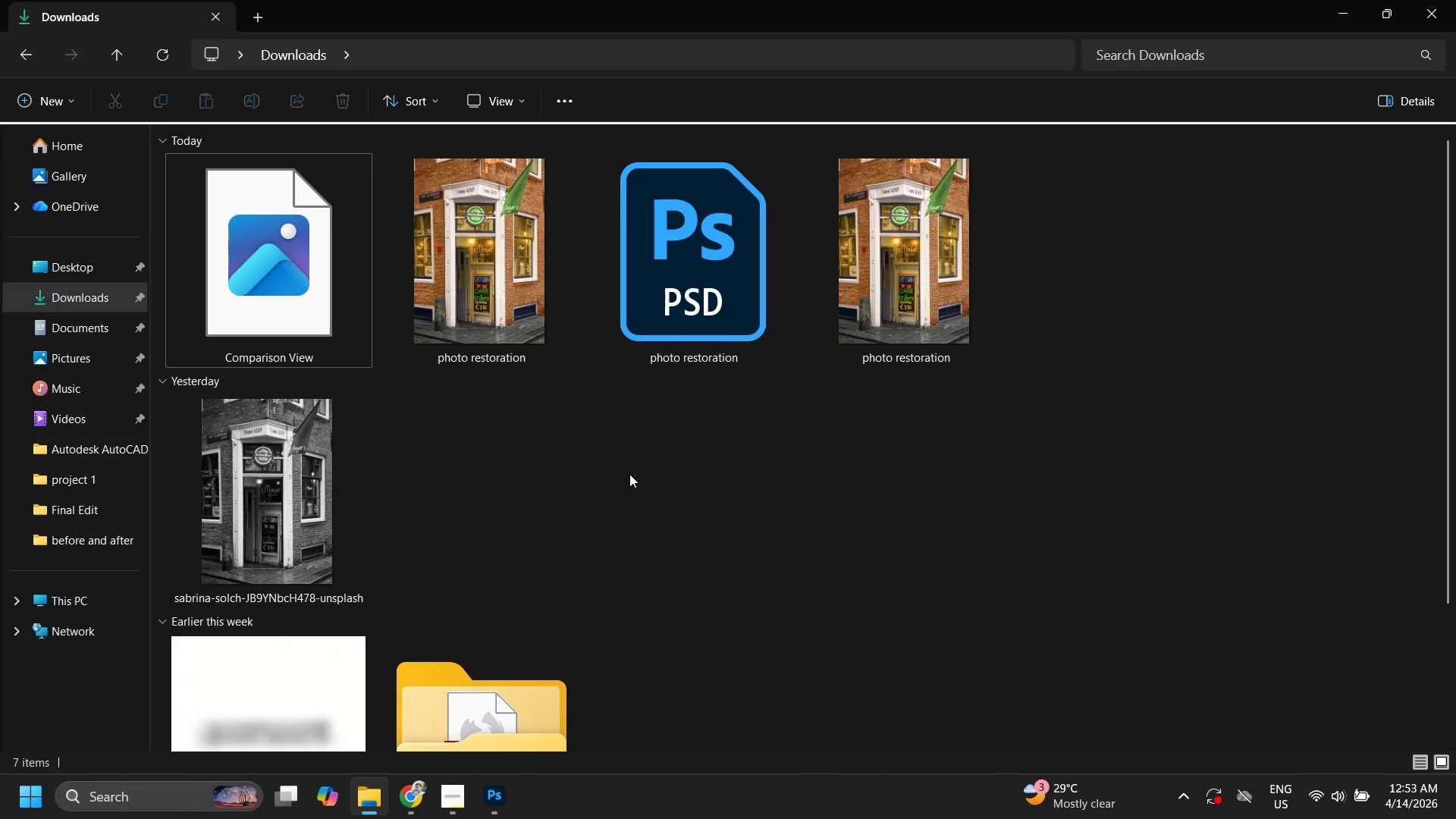 
key(F6)
 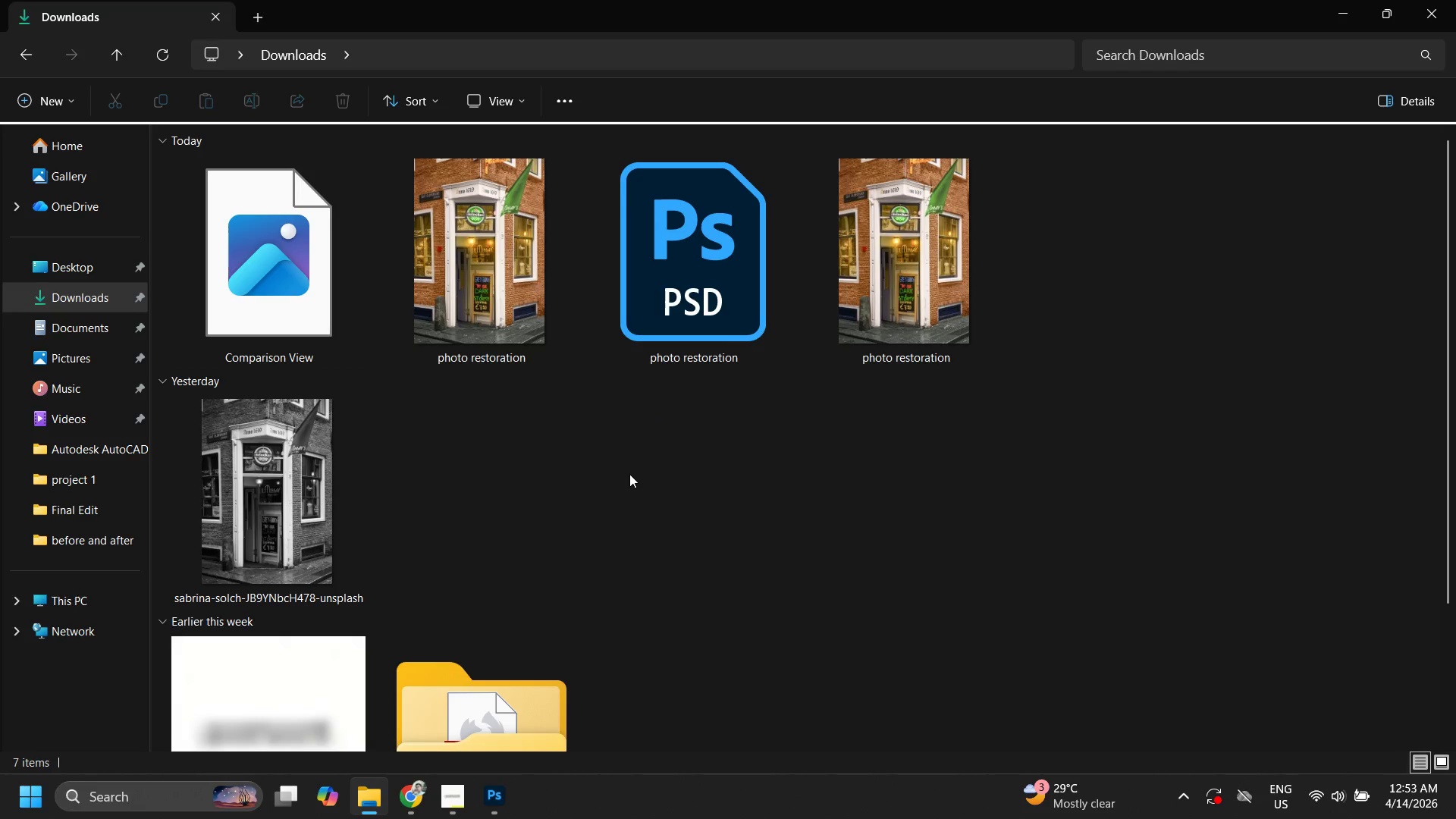 
key(F5)
 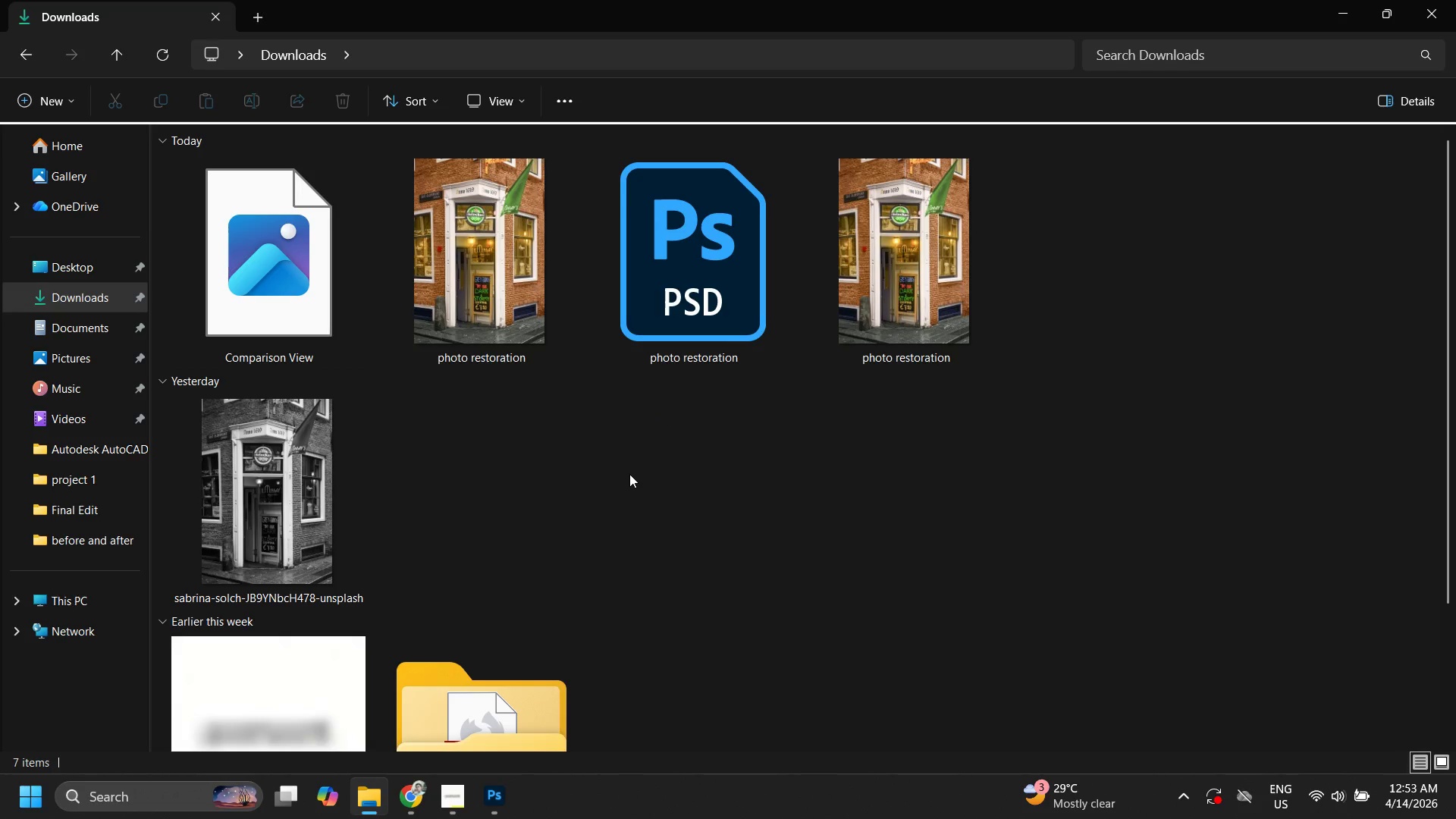 
key(F5)
 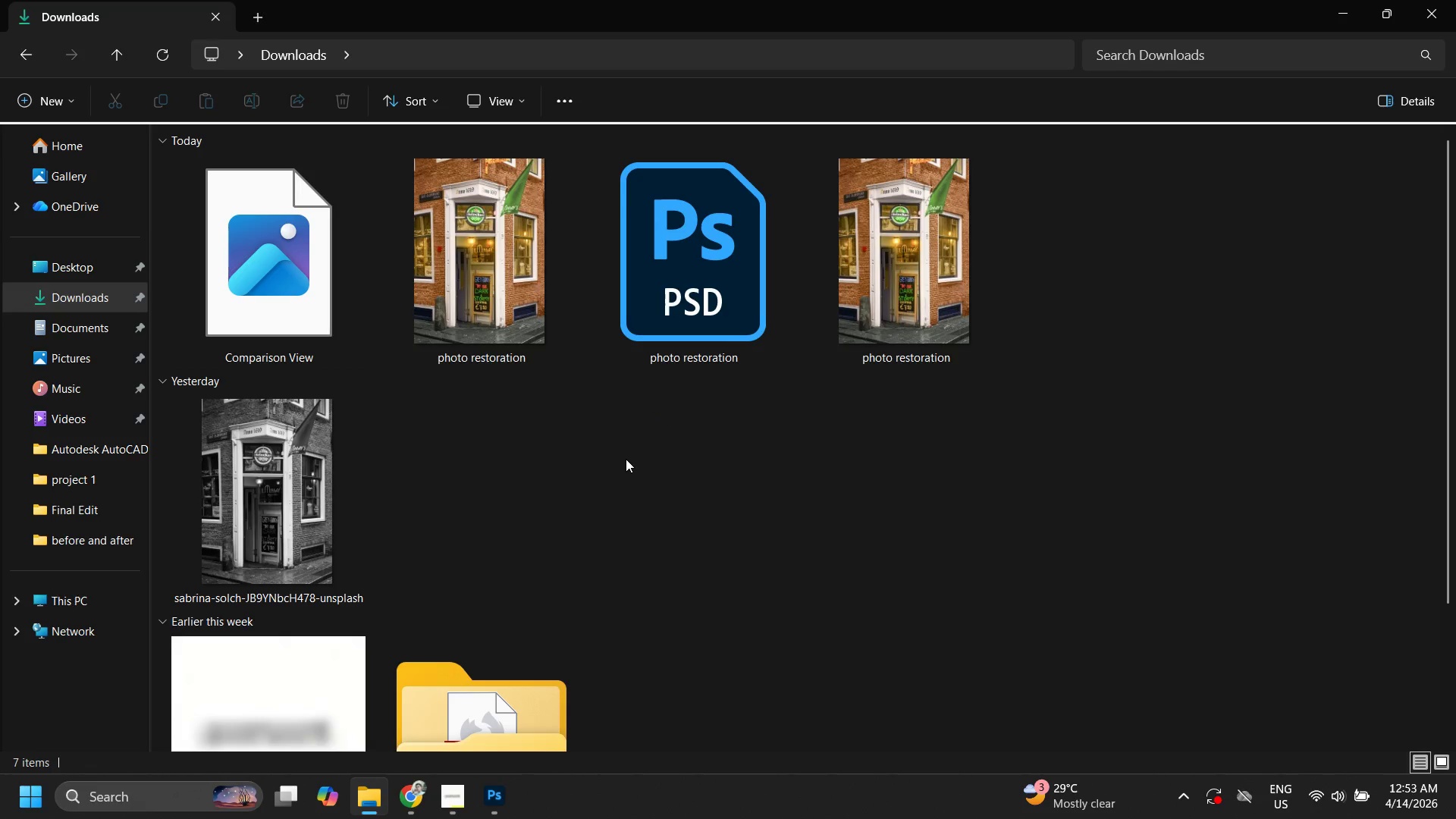 
key(F5)
 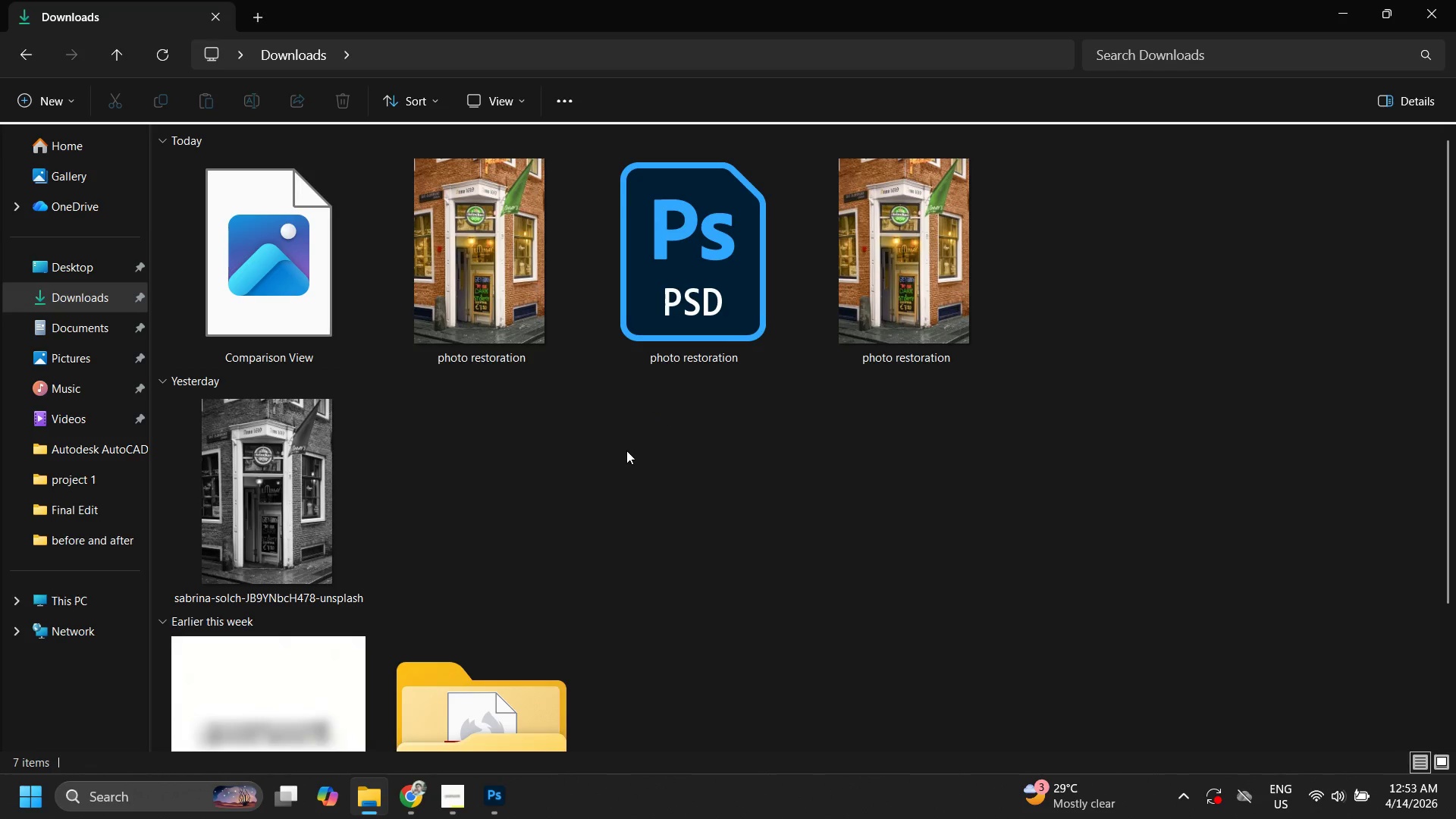 
left_click_drag(start_coordinate=[623, 460], to_coordinate=[615, 476])
 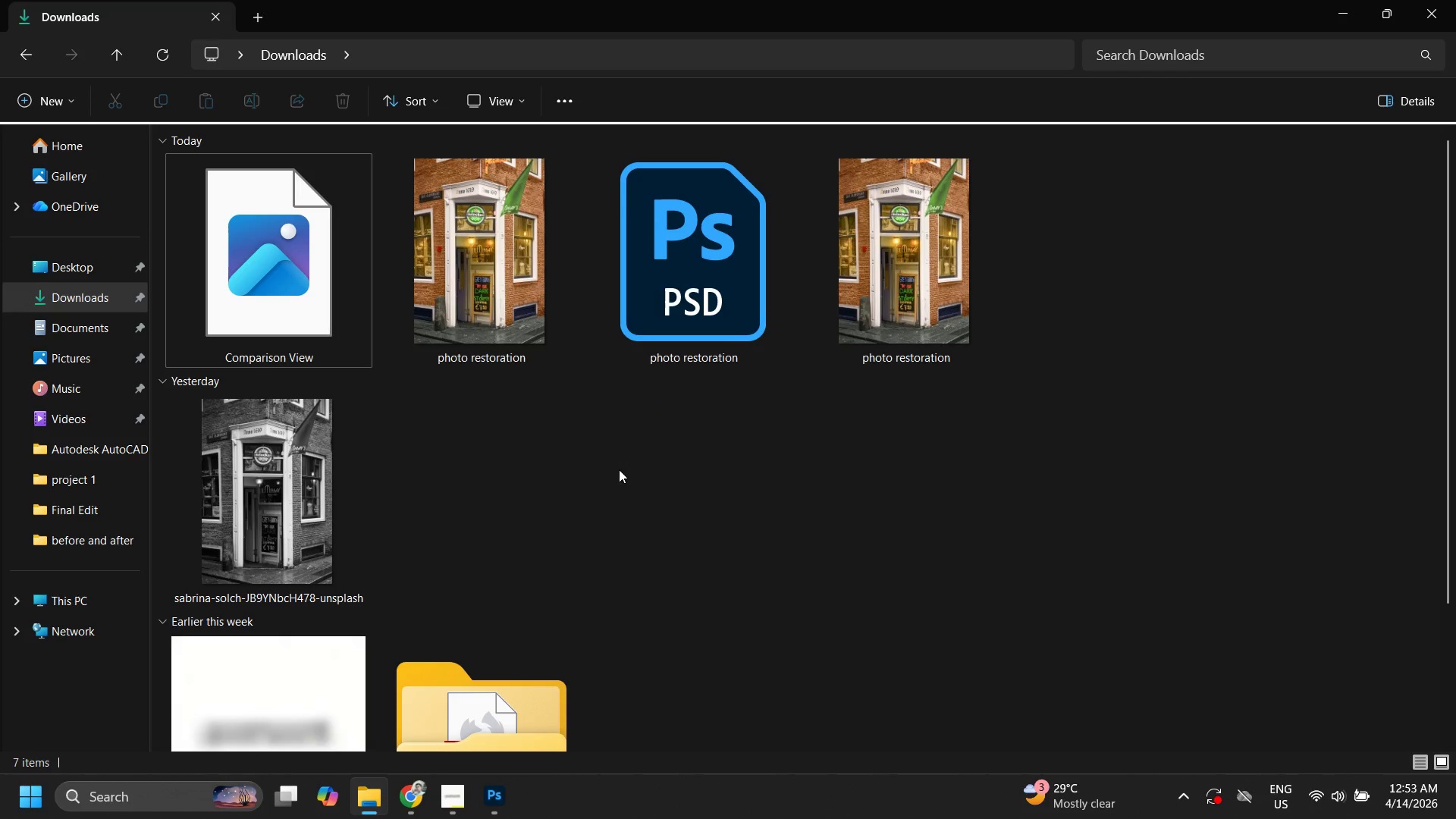 
key(Alt+Tab)
 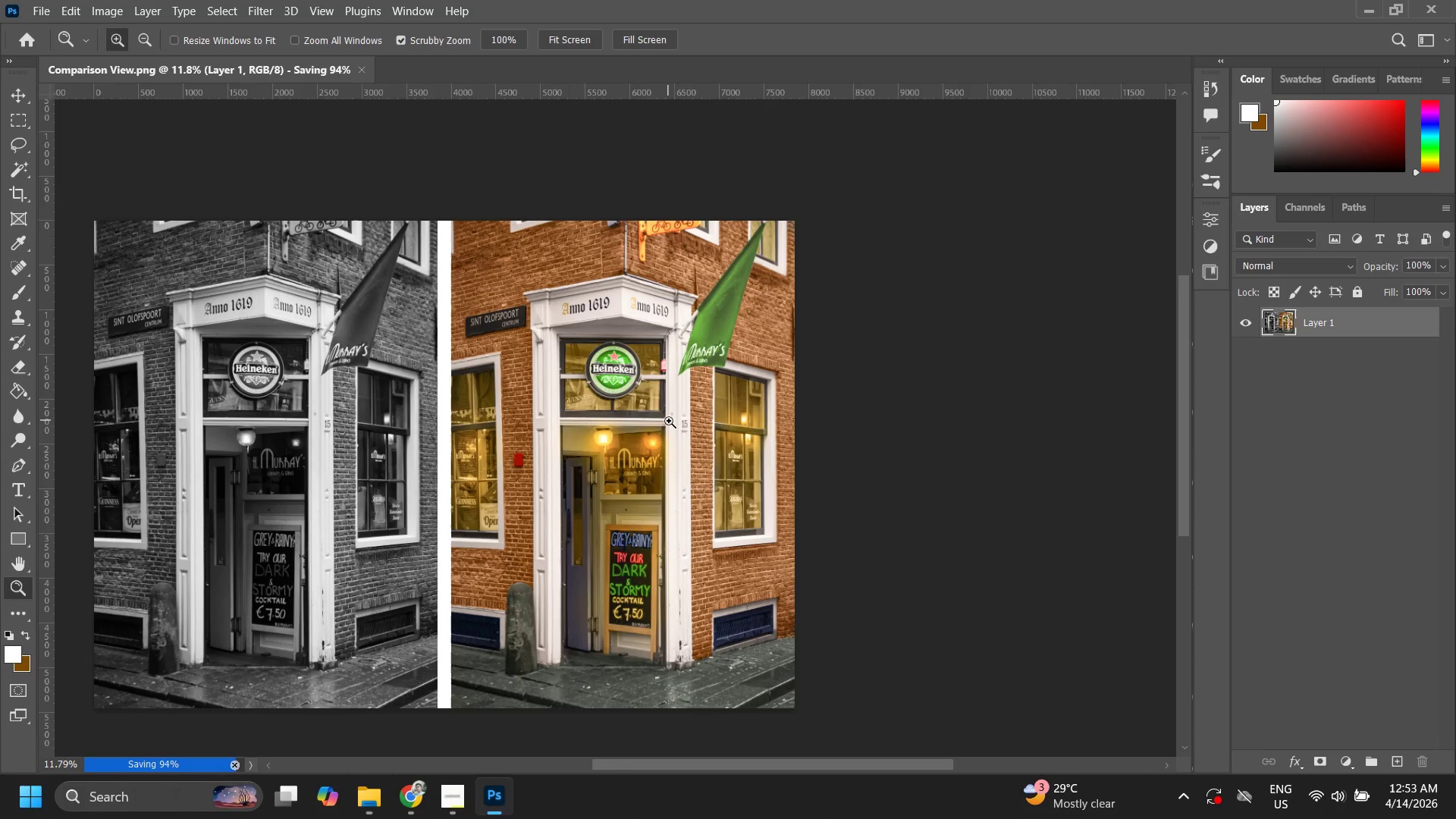 
key(Z)
 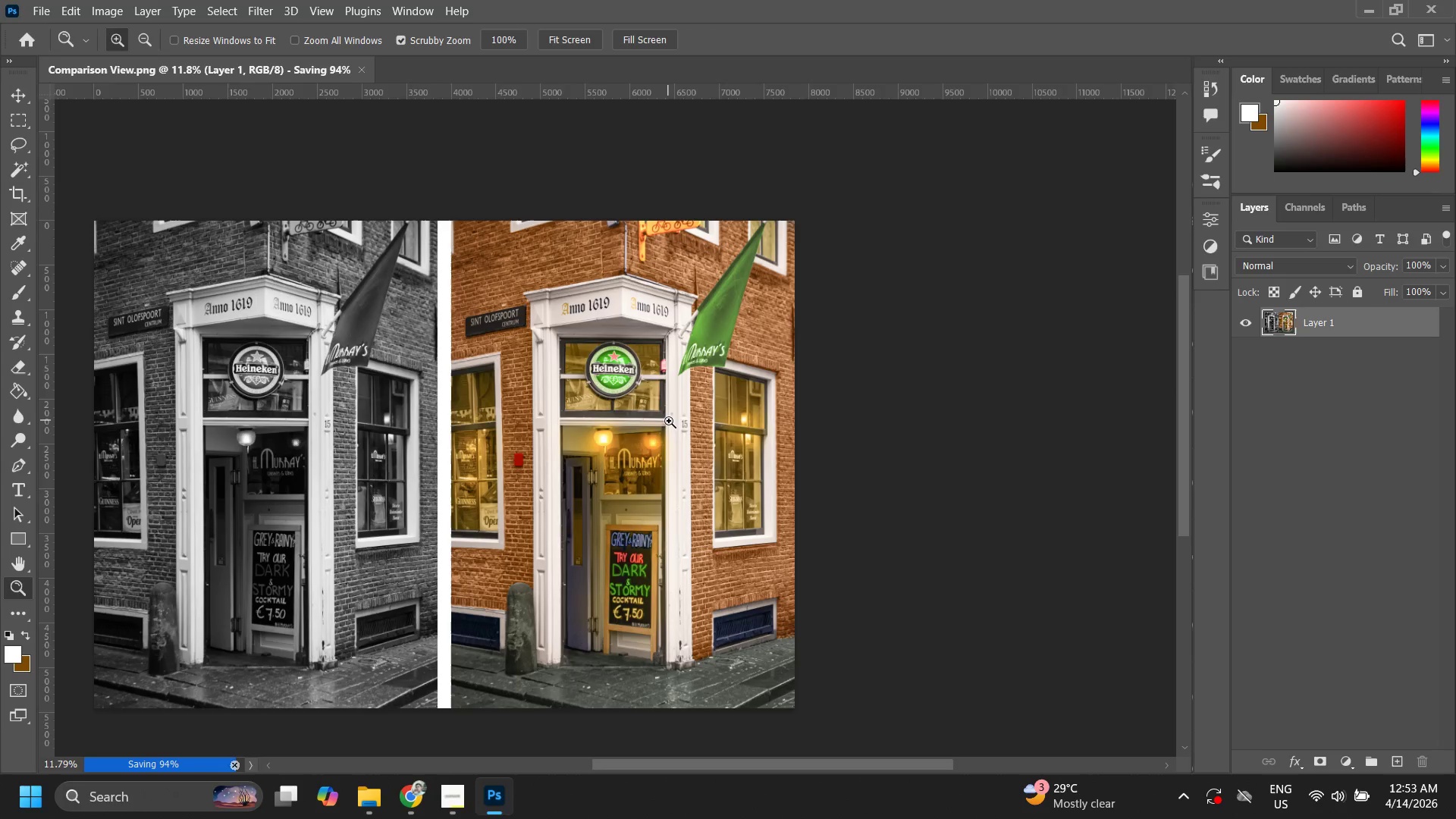 
left_click_drag(start_coordinate=[669, 421], to_coordinate=[654, 438])
 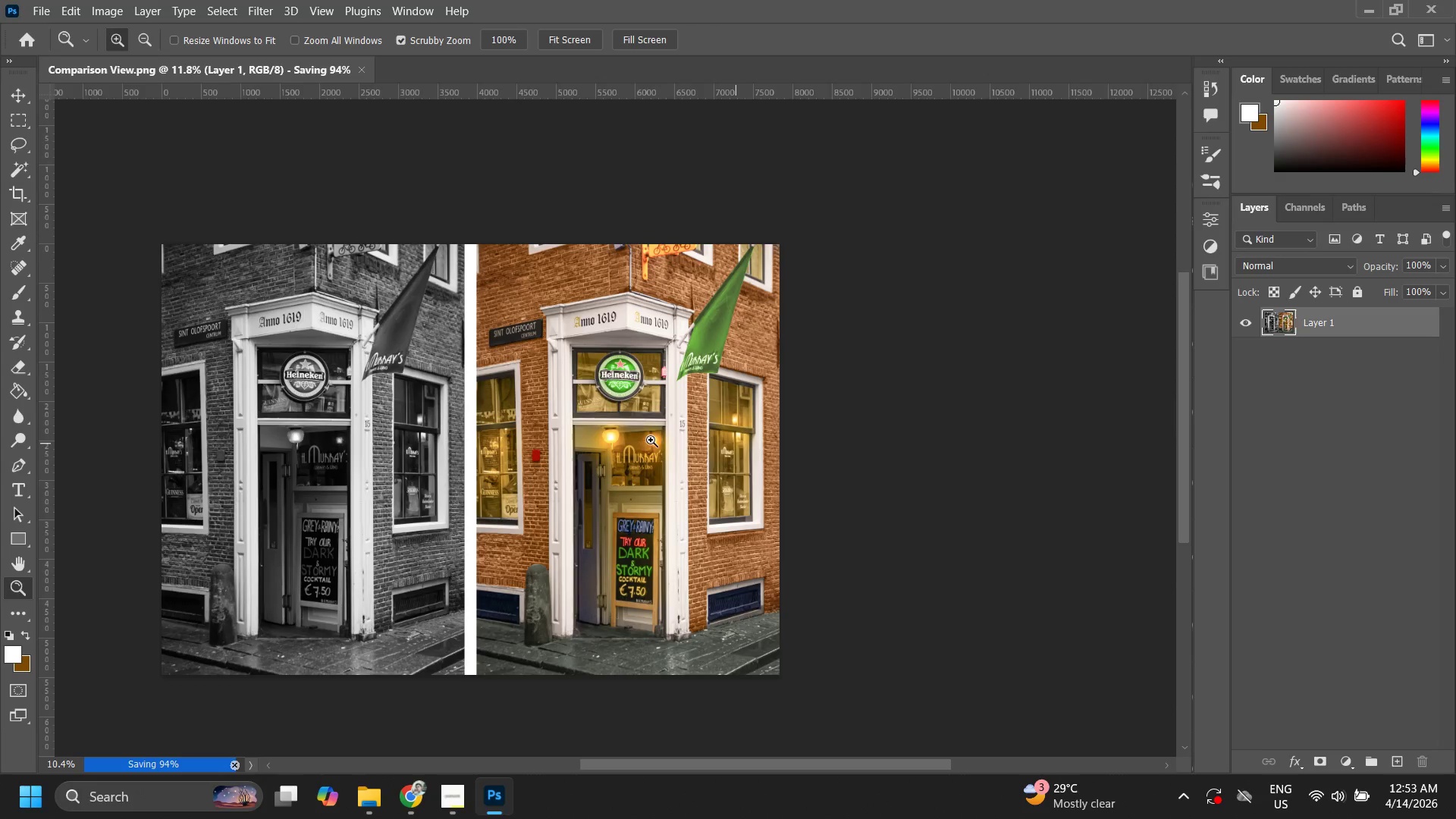 
left_click_drag(start_coordinate=[653, 438], to_coordinate=[638, 444])
 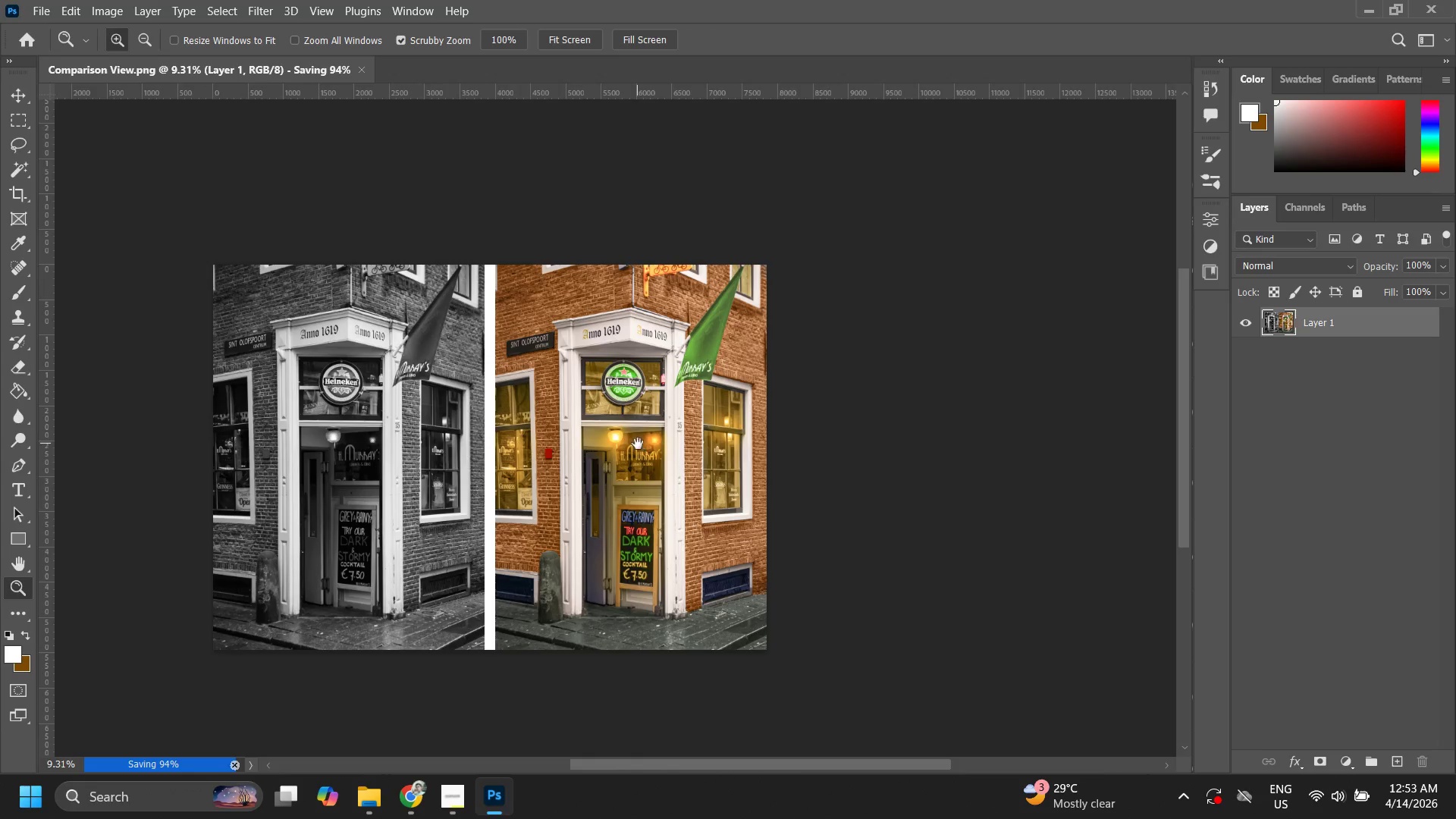 
hold_key(key=Space, duration=0.69)
 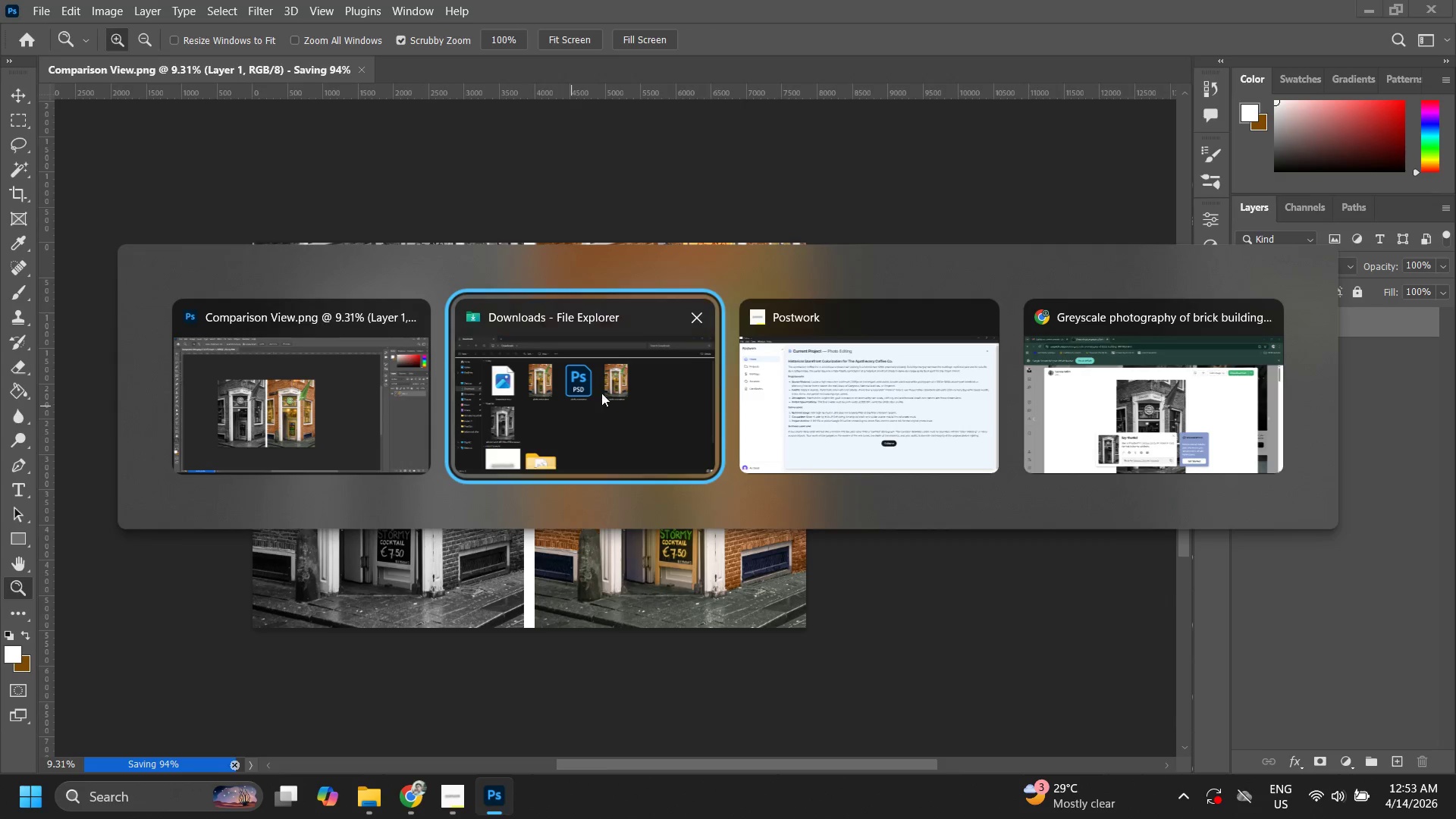 
left_click_drag(start_coordinate=[532, 428], to_coordinate=[572, 406])
 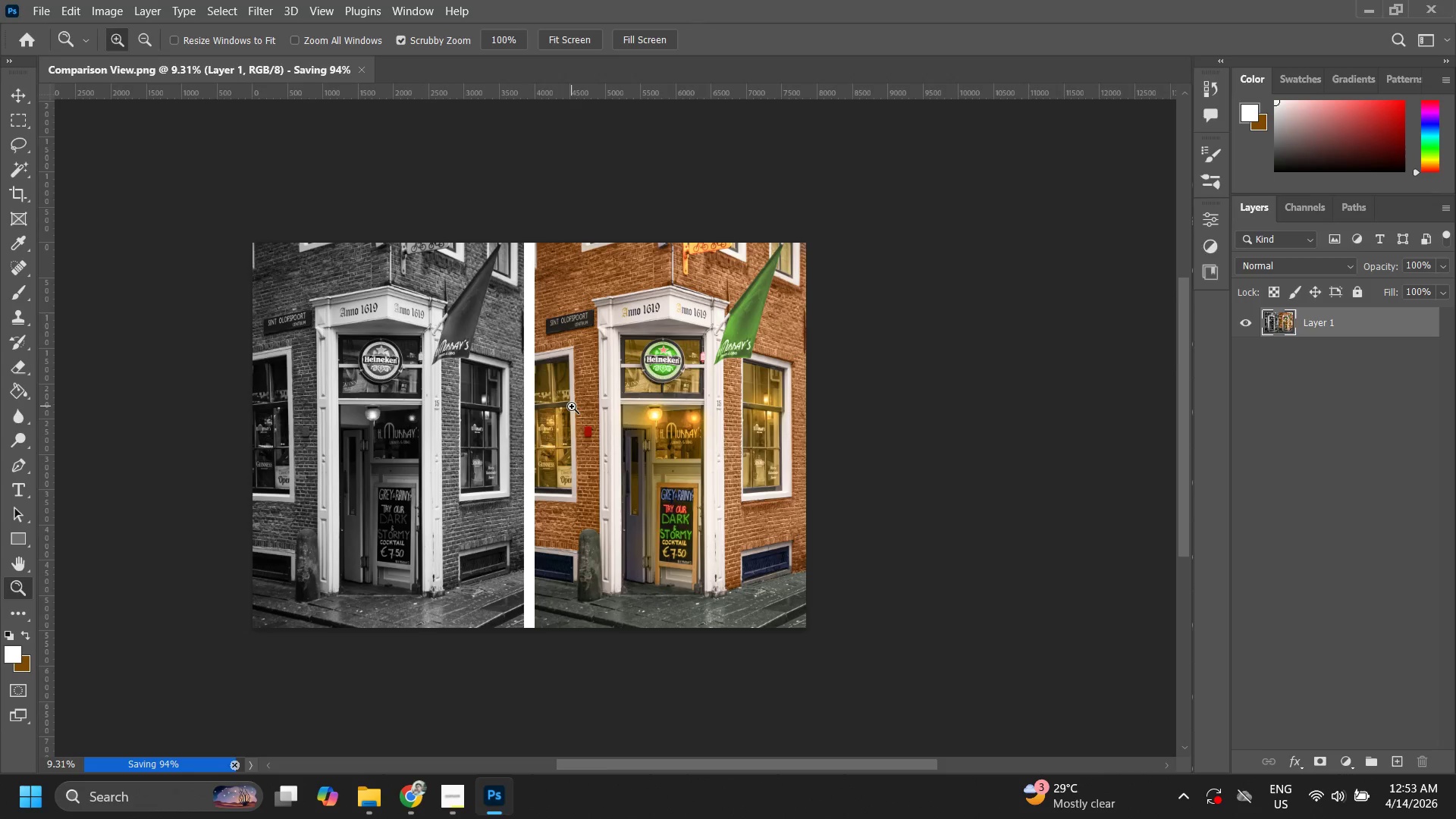 
key(Alt+Tab)
 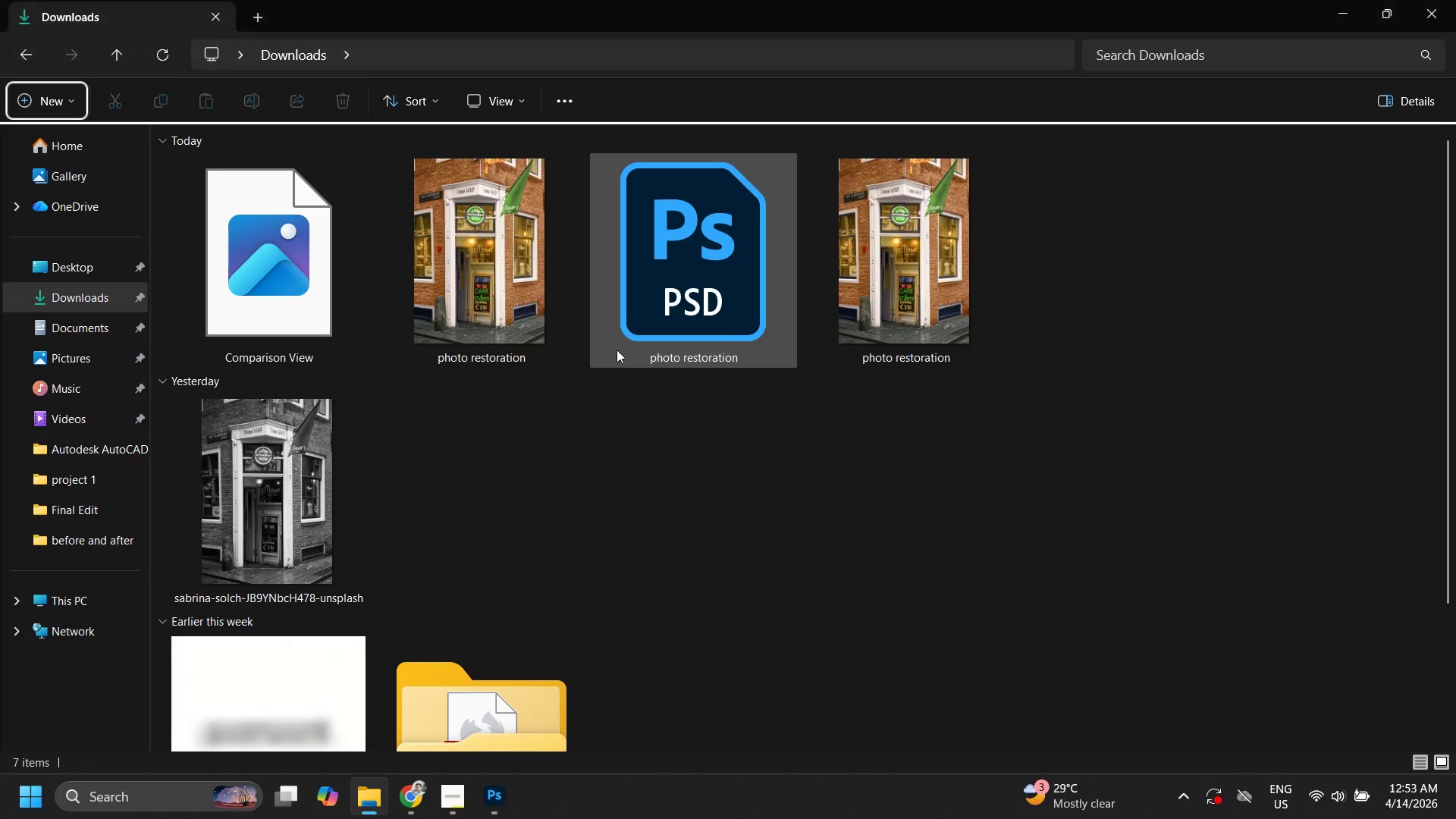 
double_click([687, 275])
 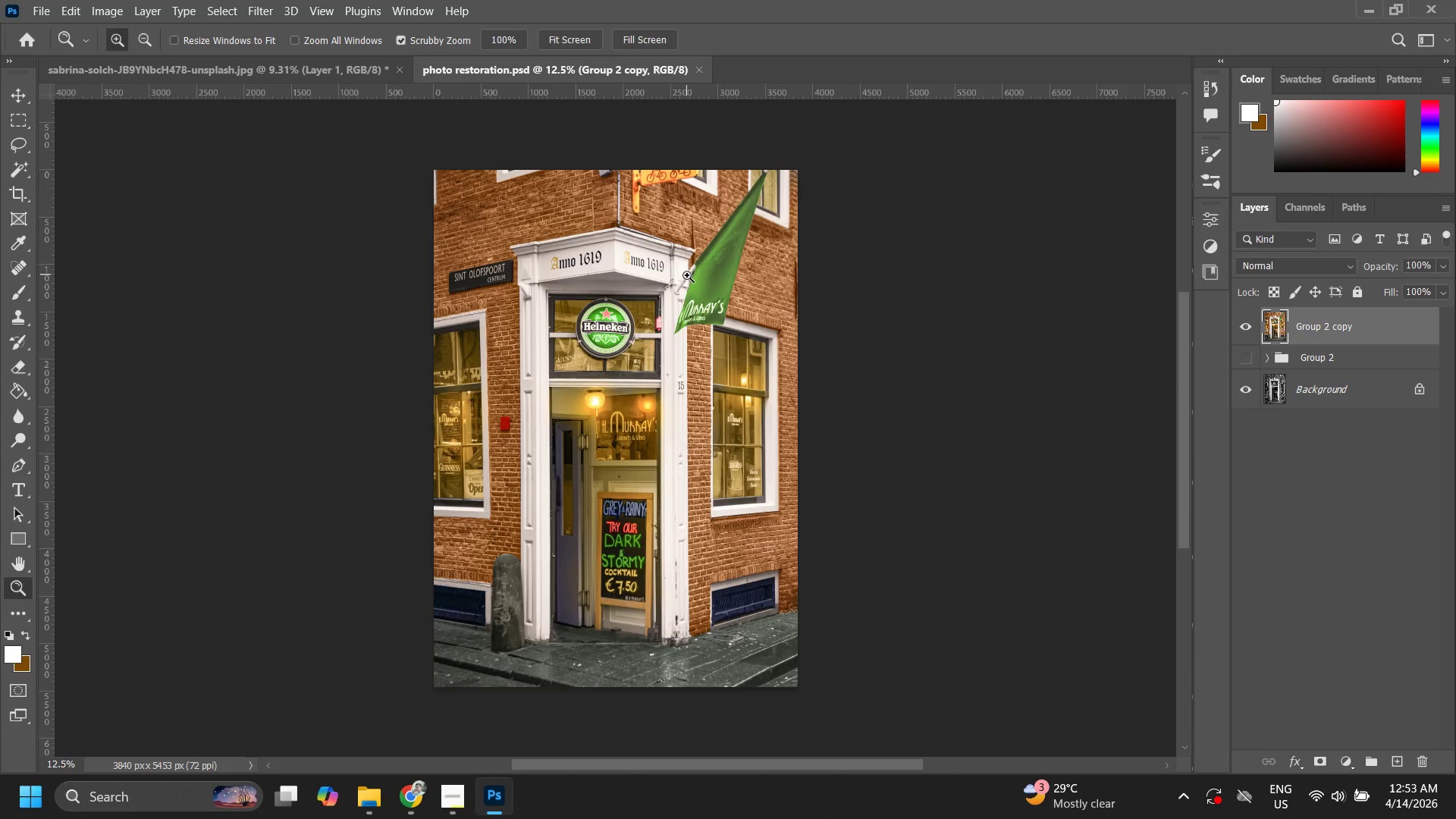 
wait(5.09)
 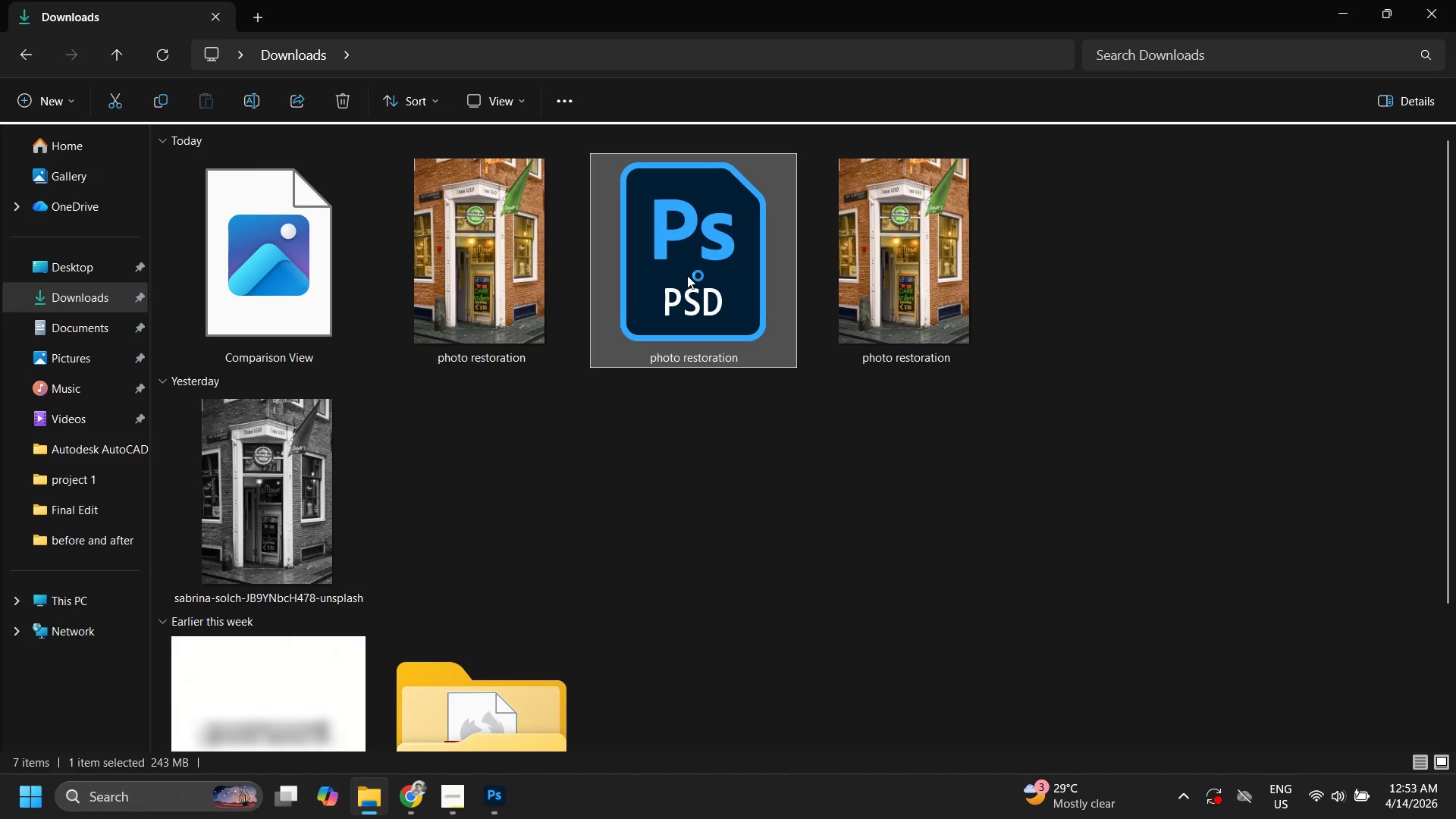 
type(ZZ)
 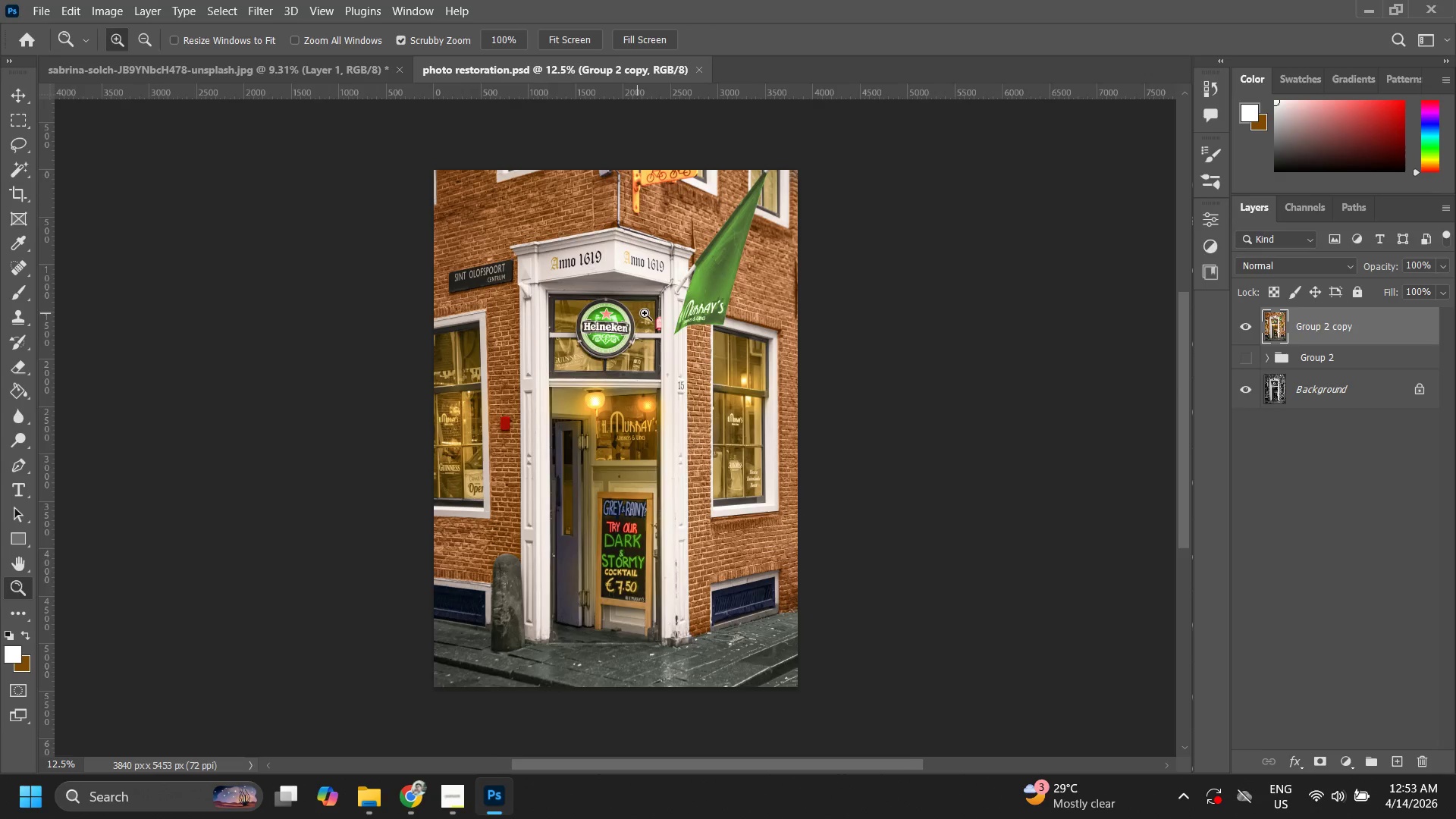 
left_click_drag(start_coordinate=[650, 314], to_coordinate=[667, 315])
 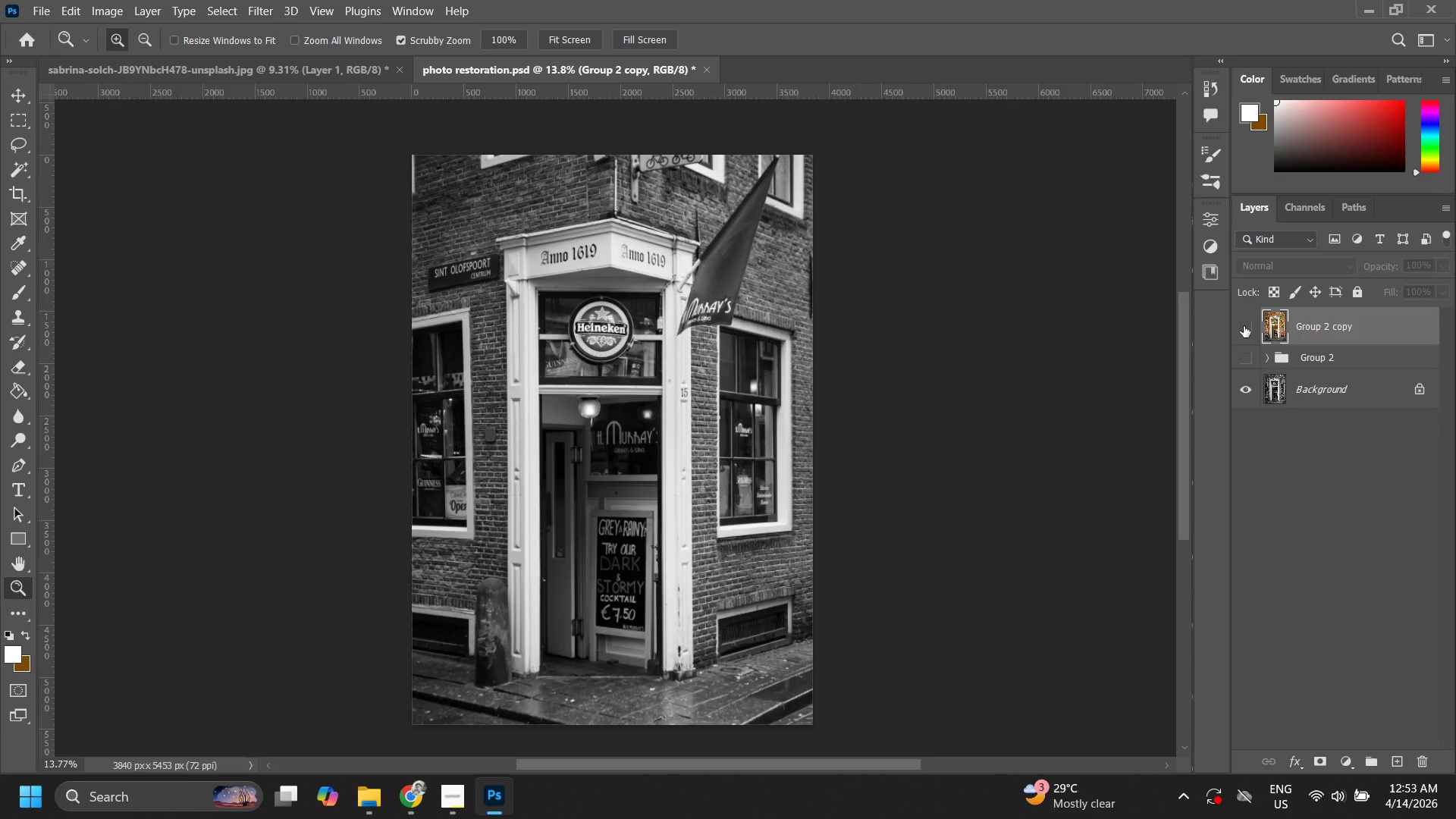 
left_click([1244, 326])
 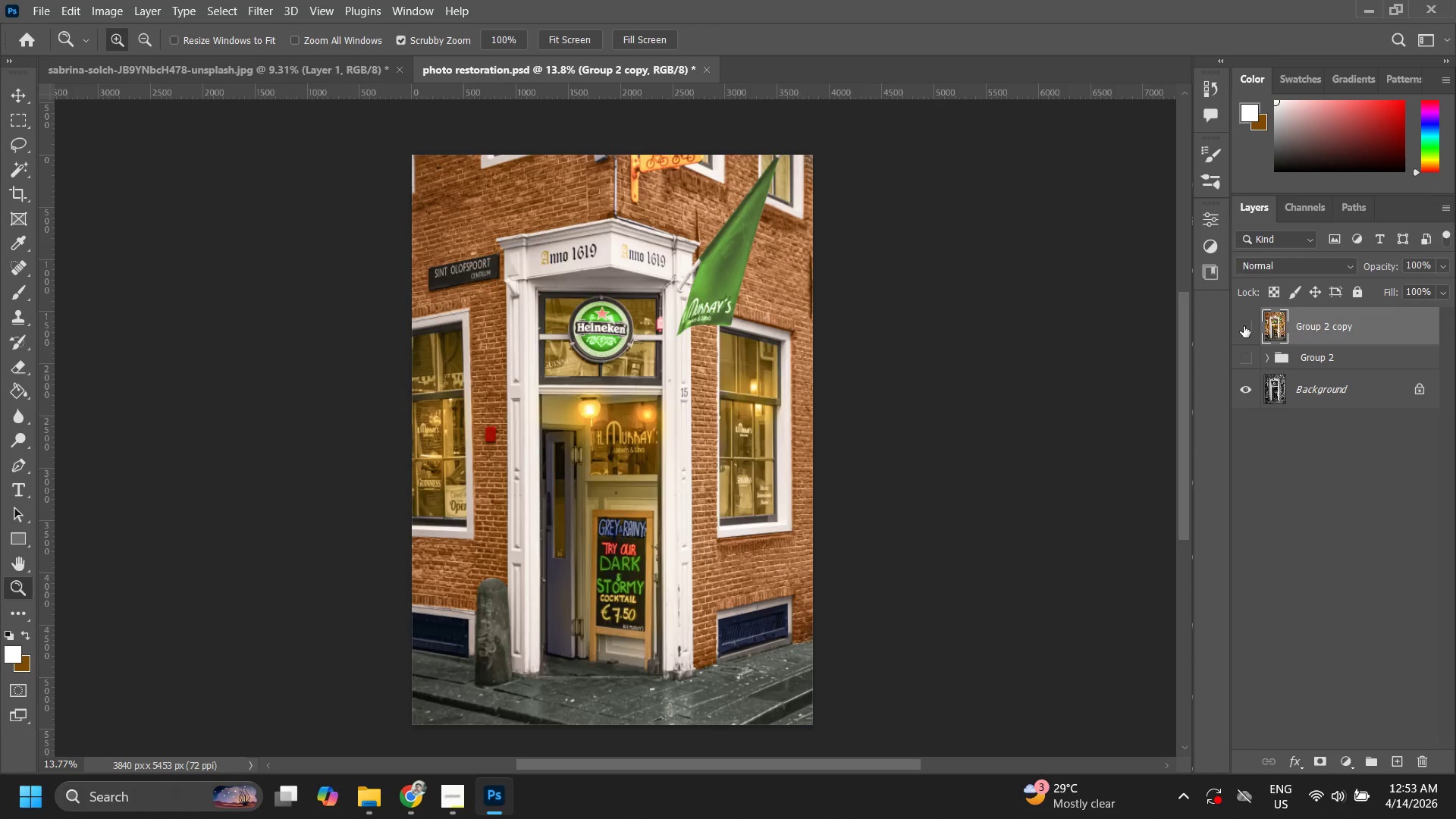 
double_click([1244, 326])
 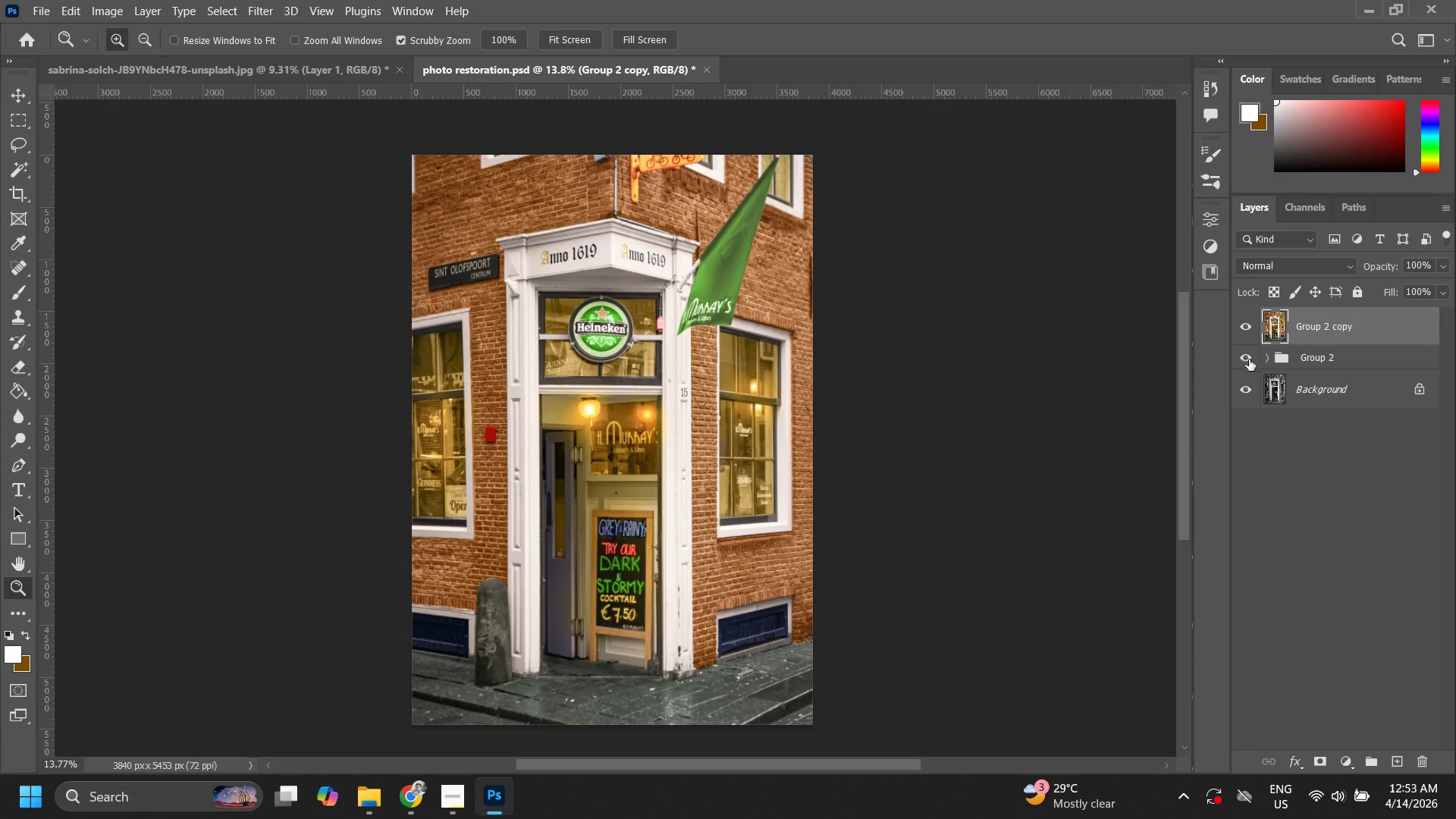 
left_click([1267, 359])
 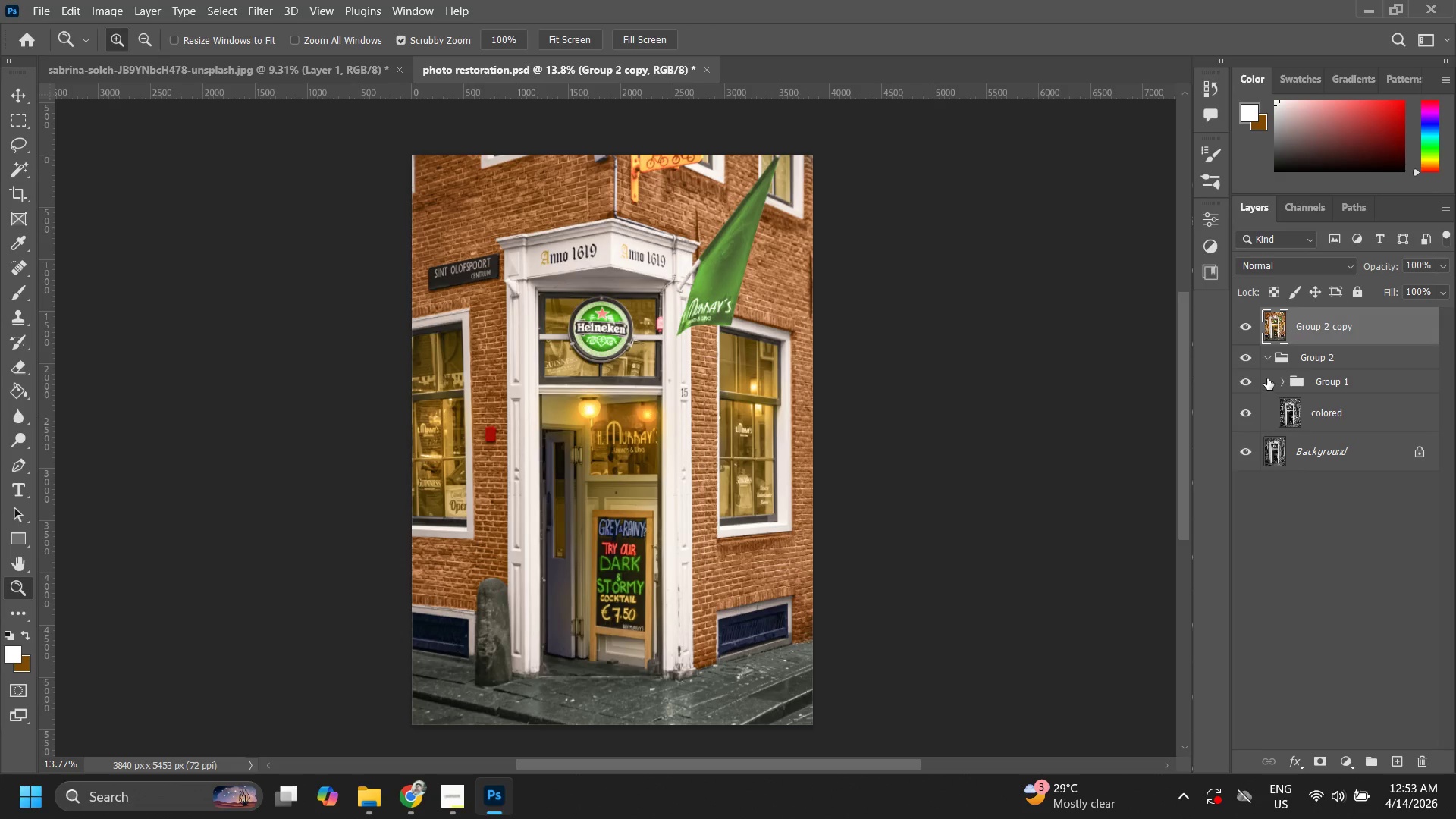 
left_click([1283, 380])
 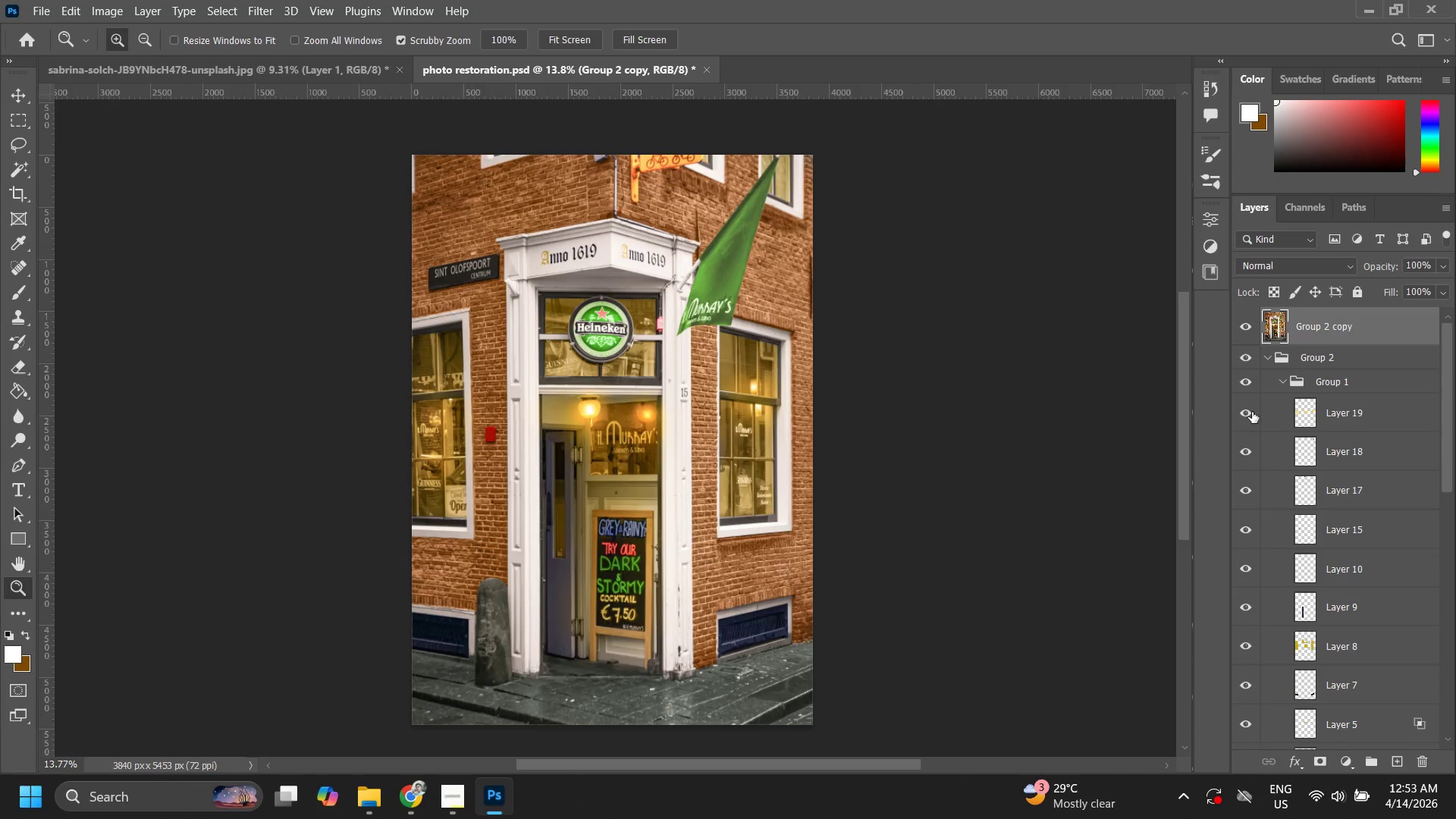 
left_click([1245, 413])
 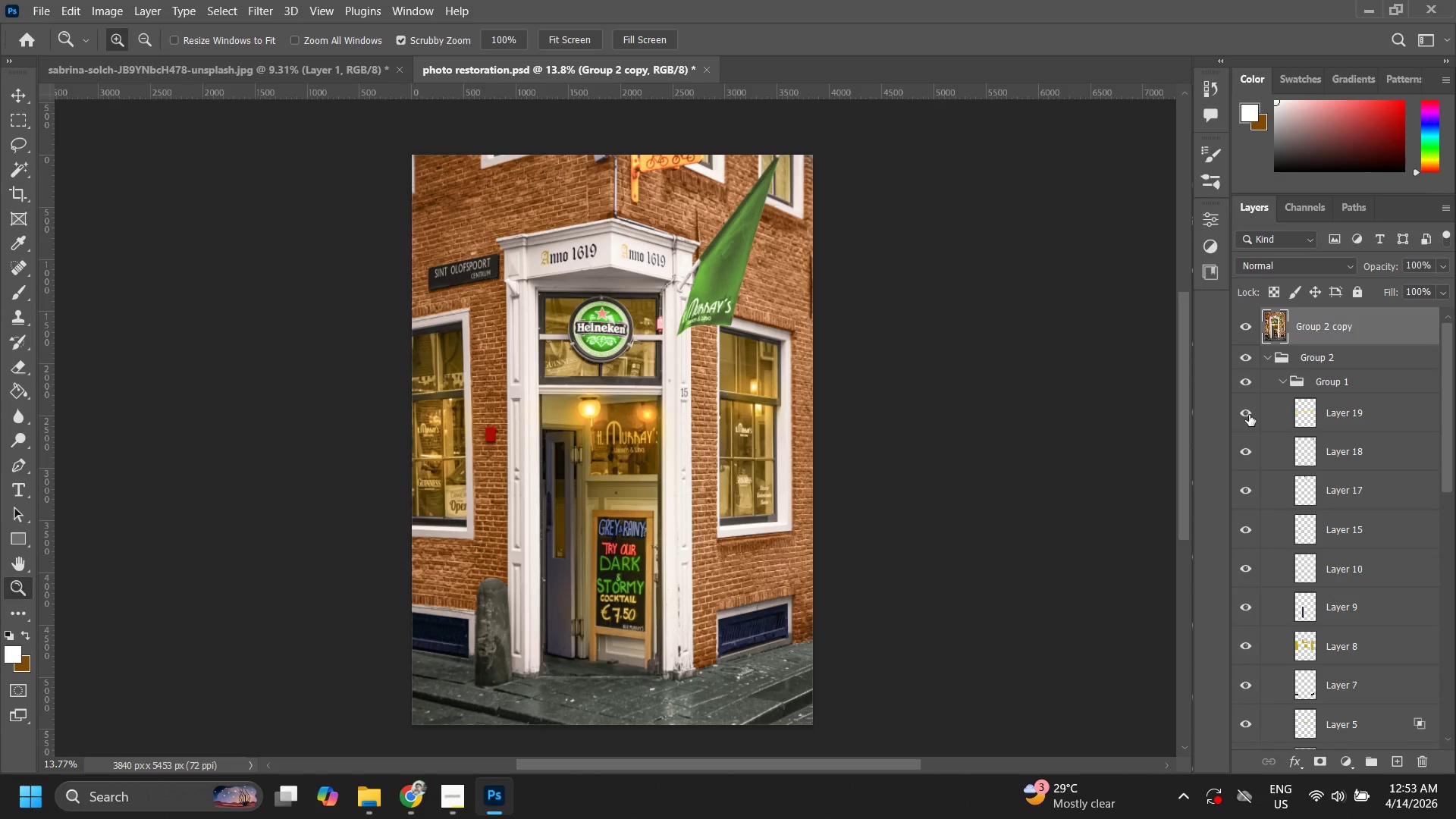 
scroll: coordinate [1263, 466], scroll_direction: down, amount: 4.0
 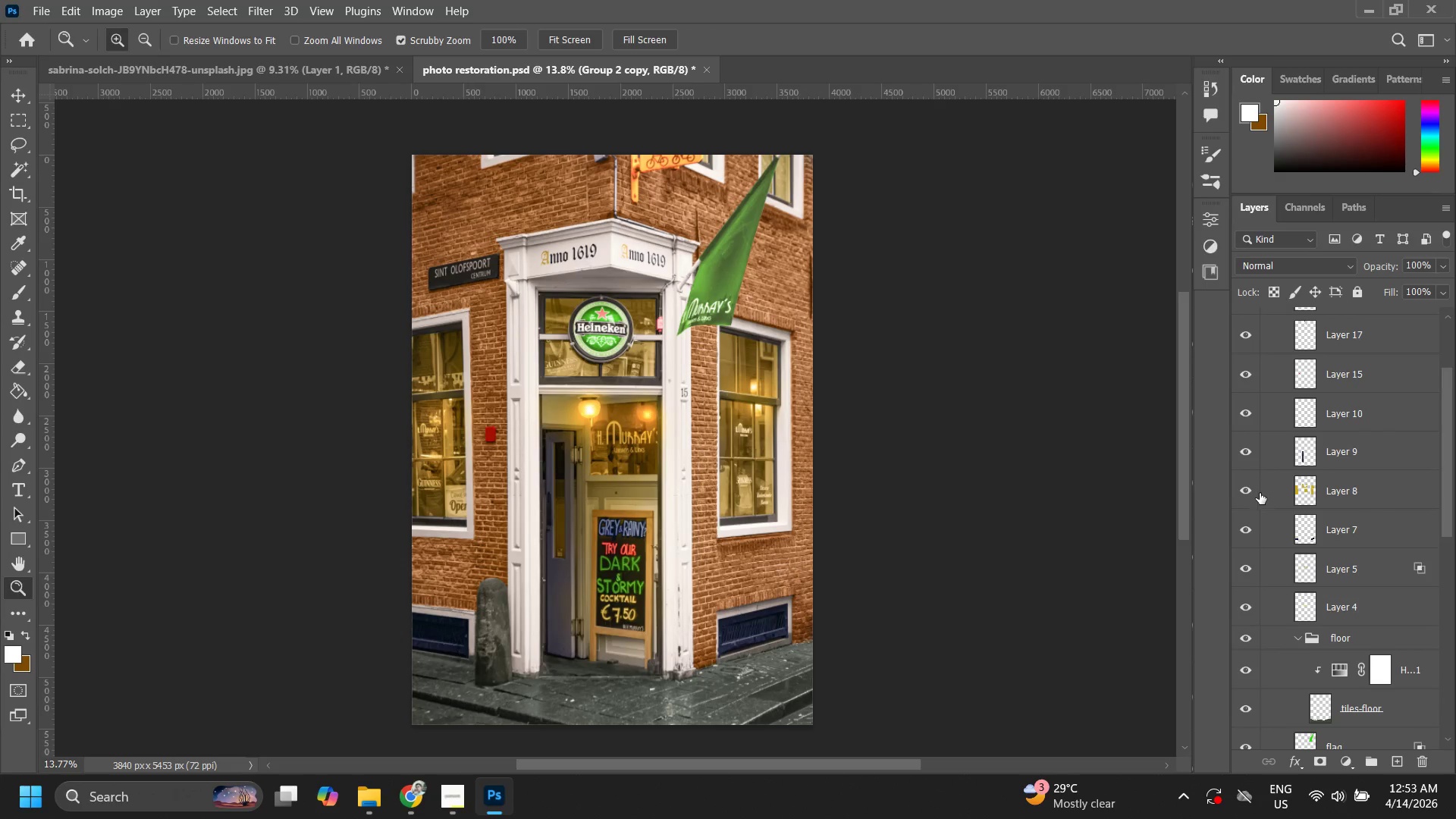 
scroll: coordinate [1271, 454], scroll_direction: up, amount: 5.0
 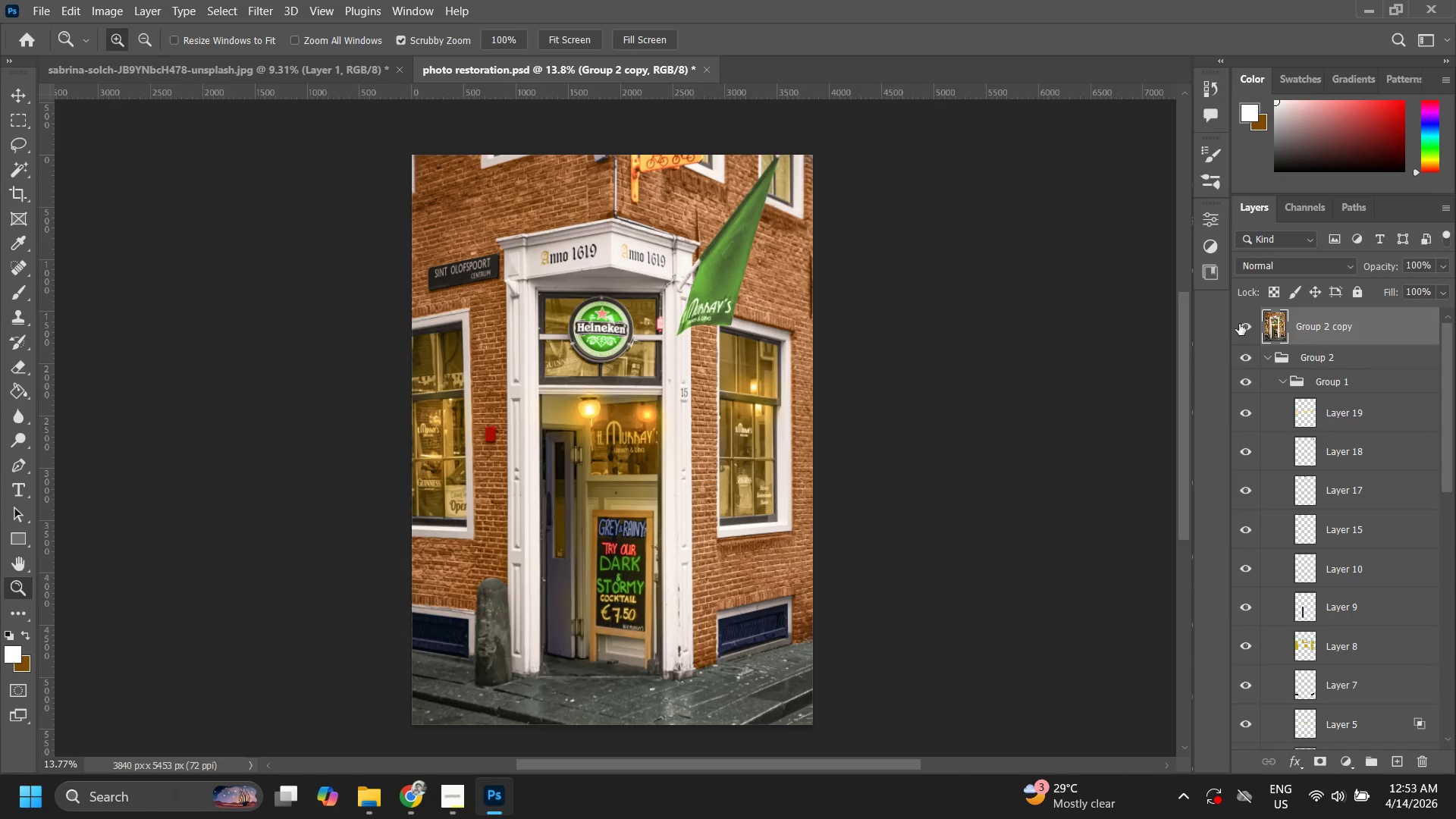 
left_click([1239, 322])
 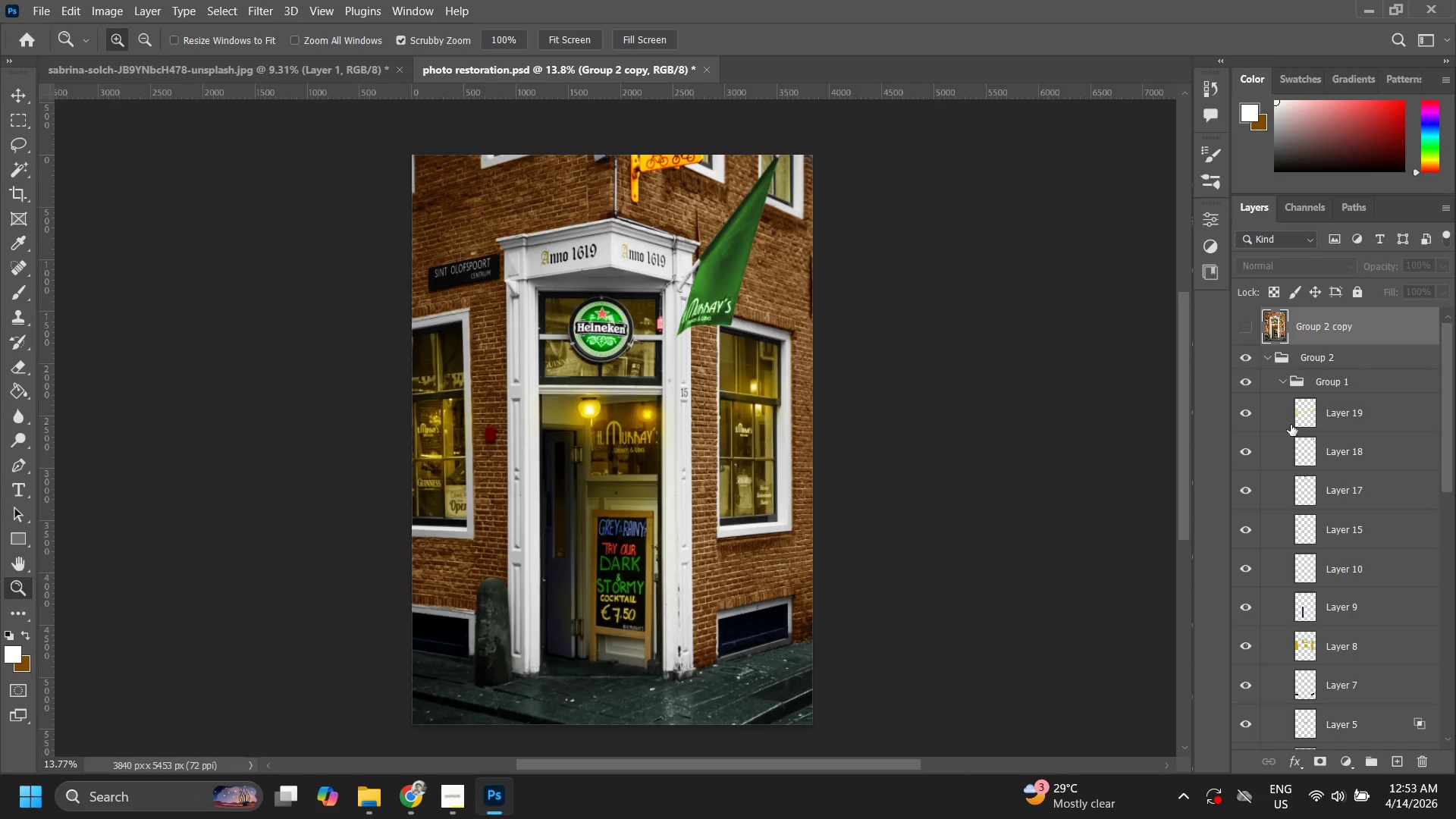 
scroll: coordinate [1305, 494], scroll_direction: down, amount: 4.0
 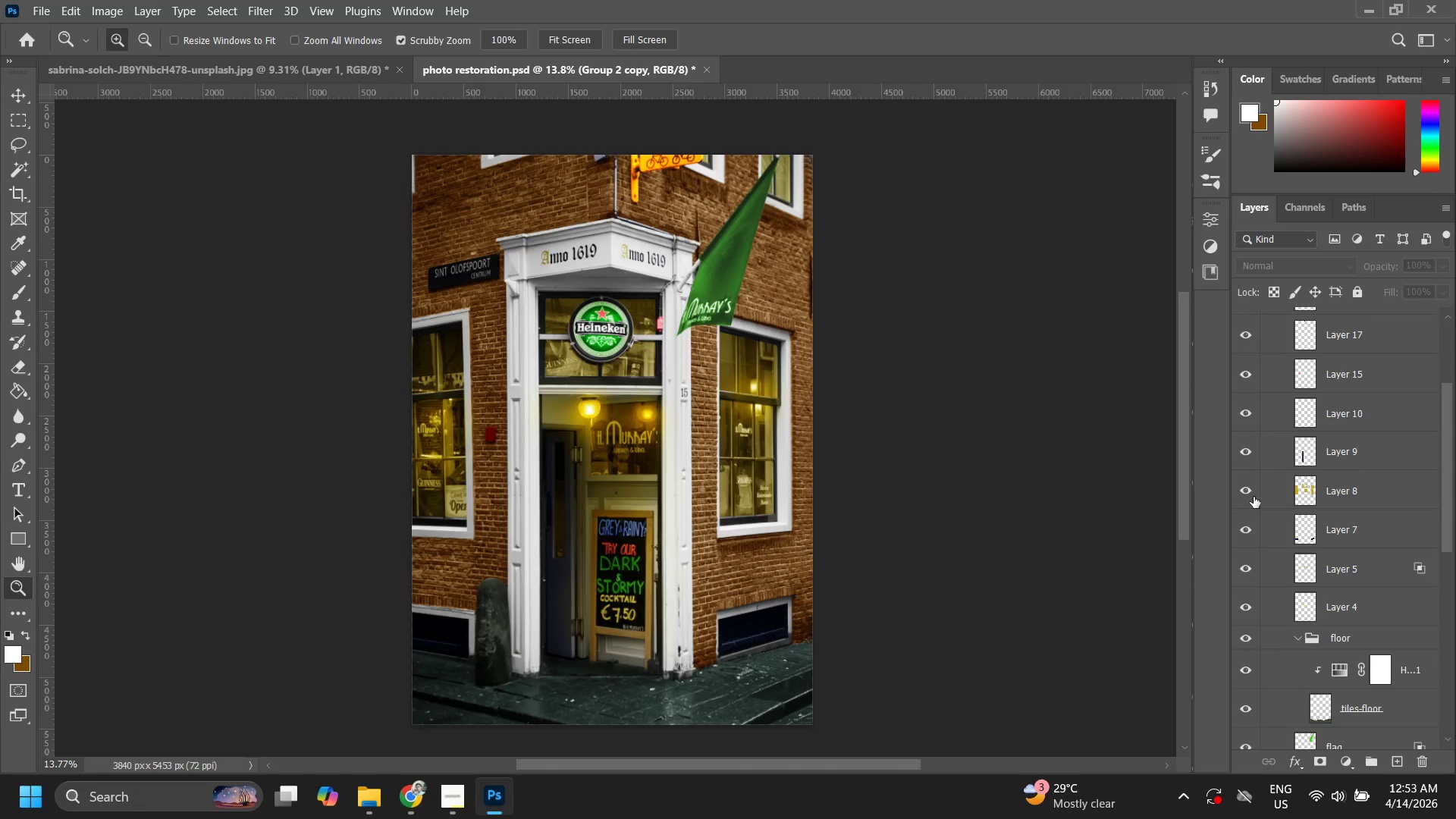 
left_click([1247, 491])
 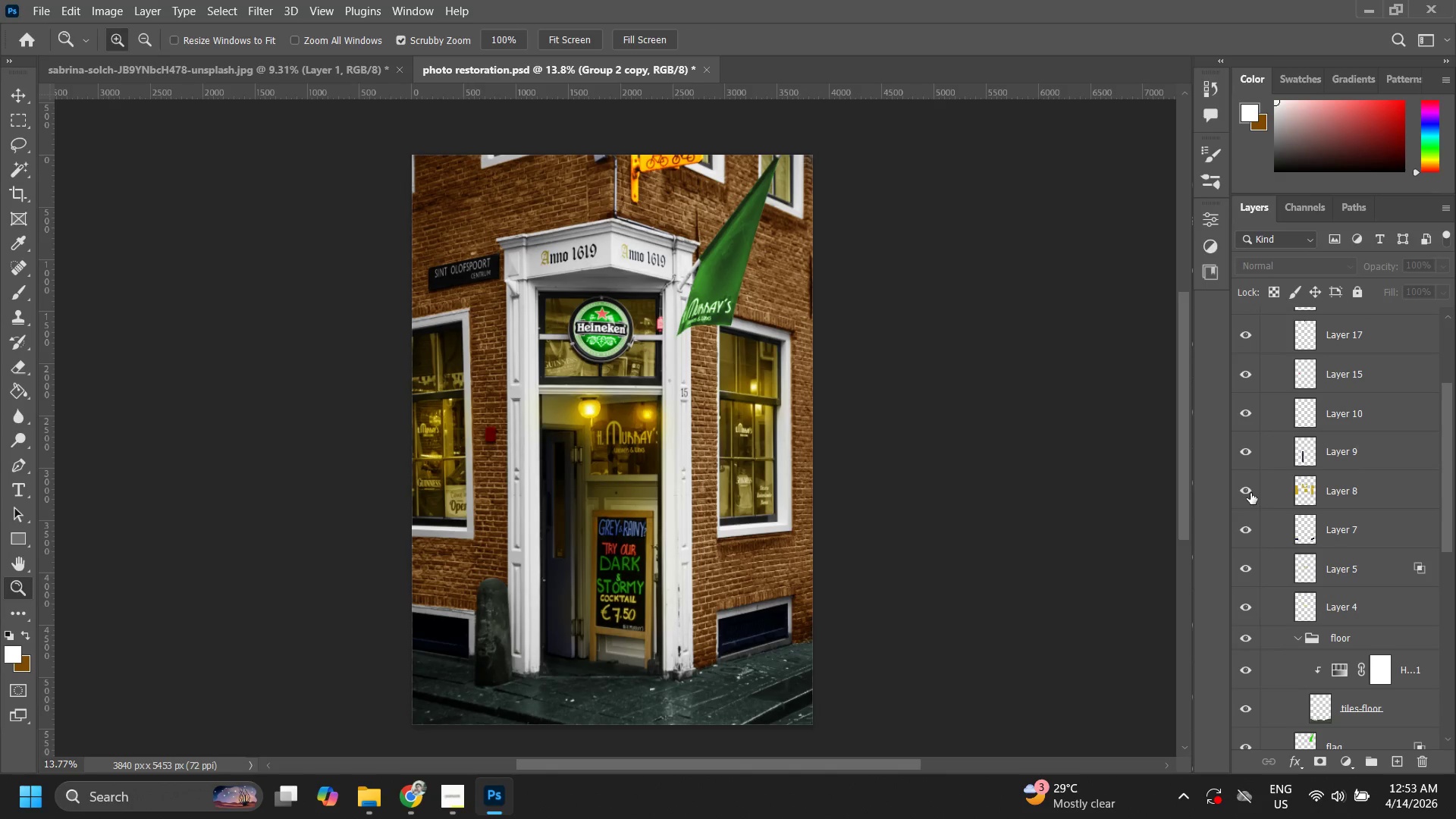 
scroll: coordinate [1265, 516], scroll_direction: down, amount: 5.0
 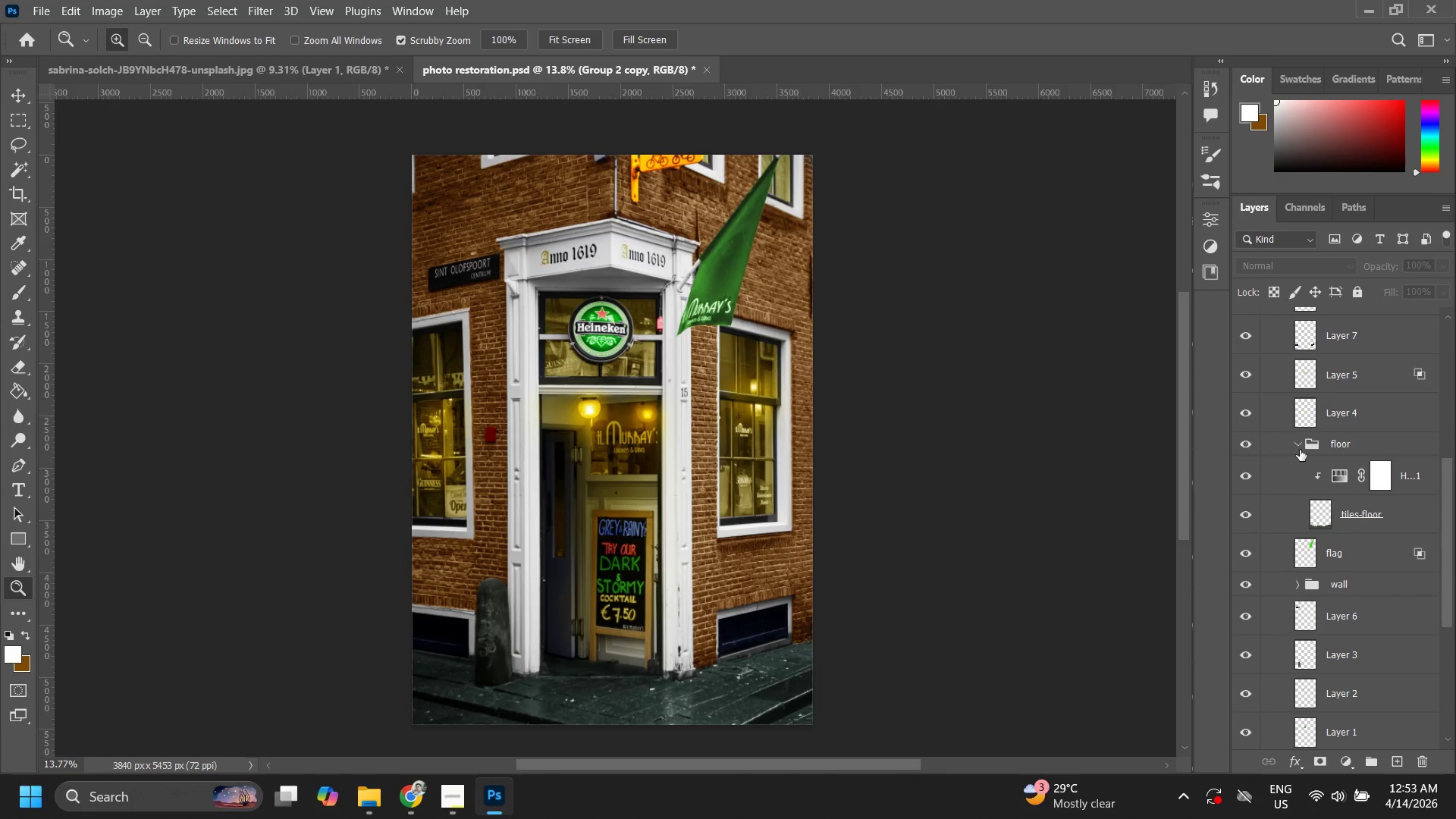 
left_click([1298, 444])
 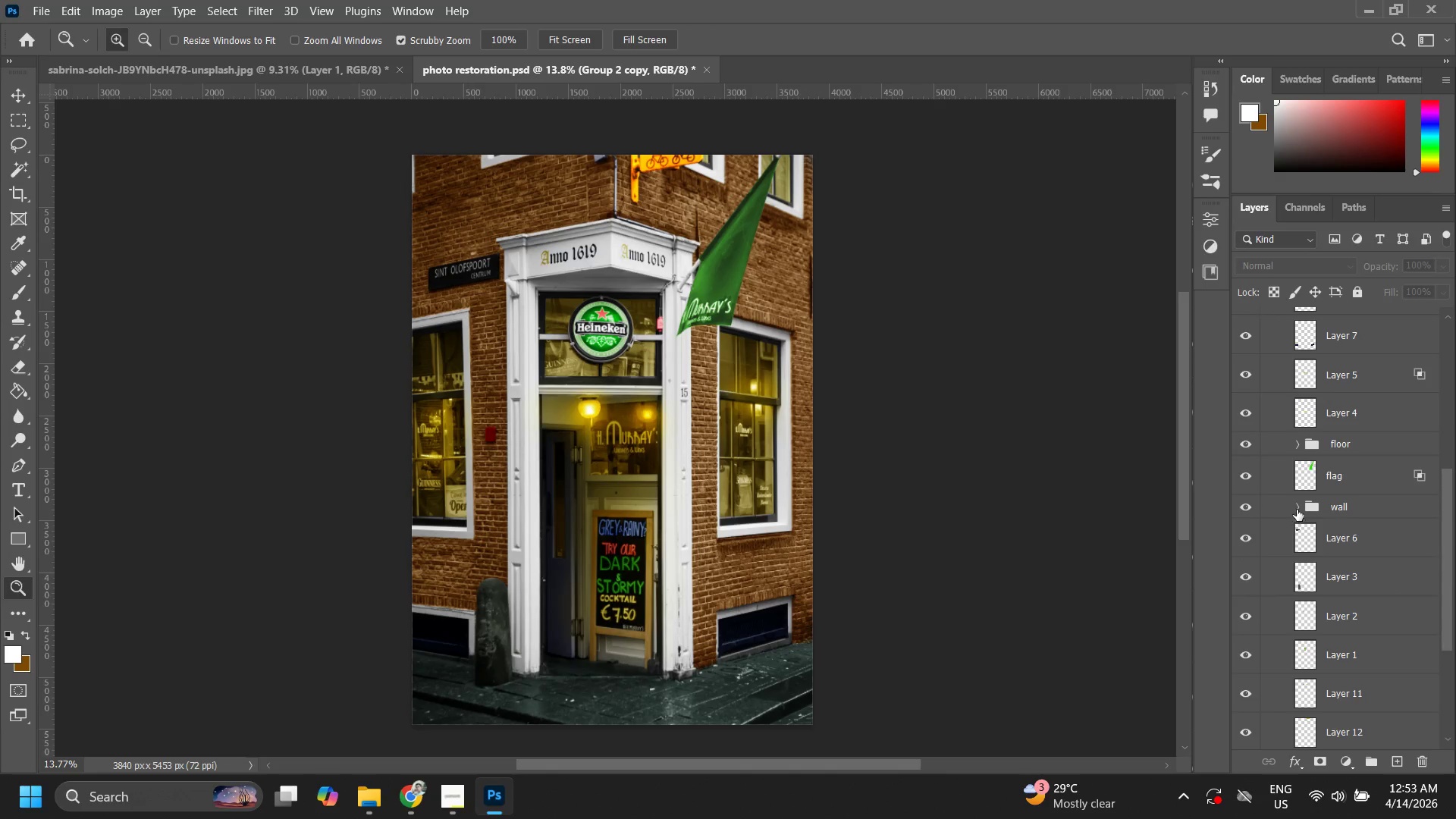 
left_click([1298, 506])
 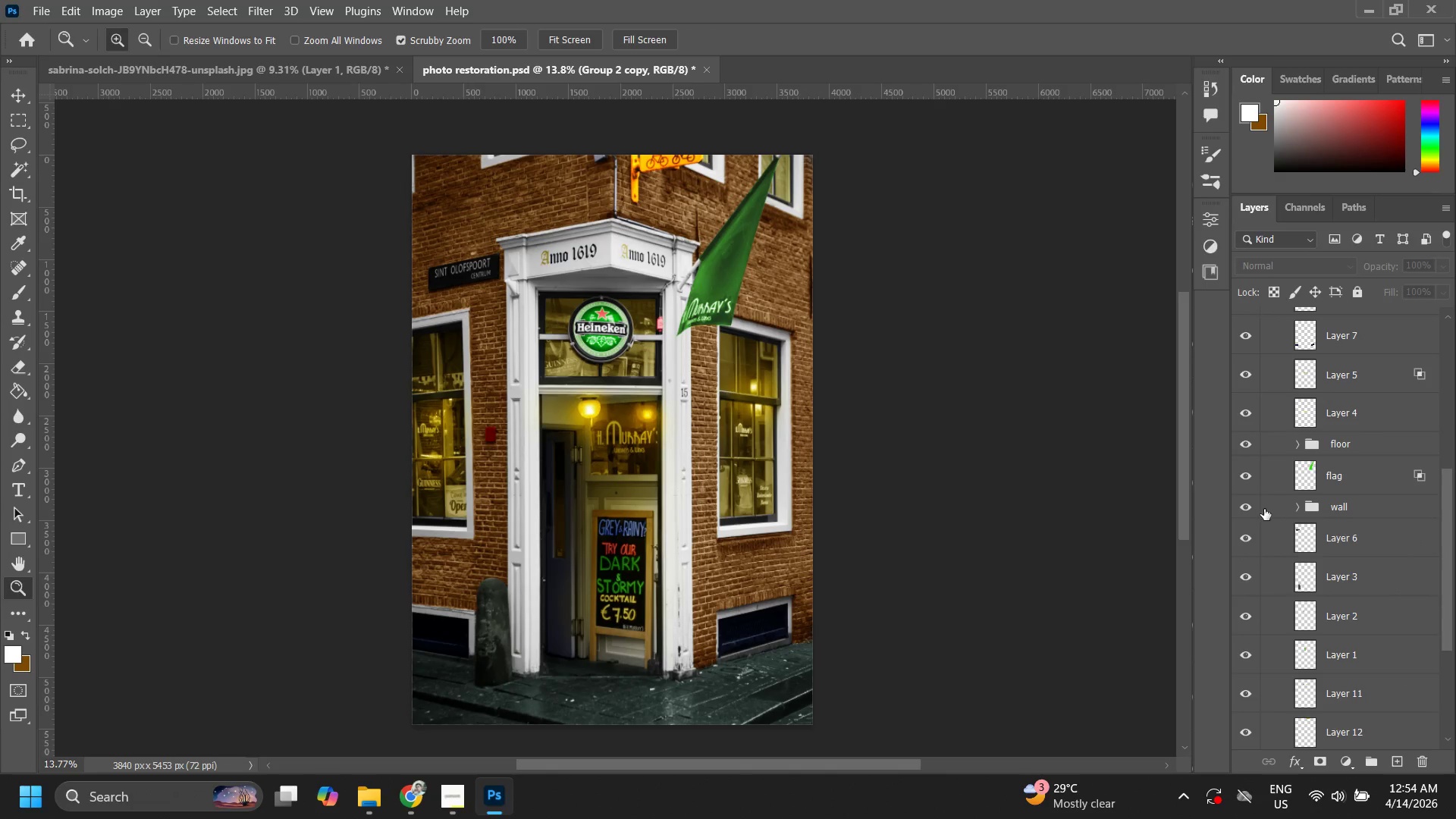 
double_click([1250, 503])
 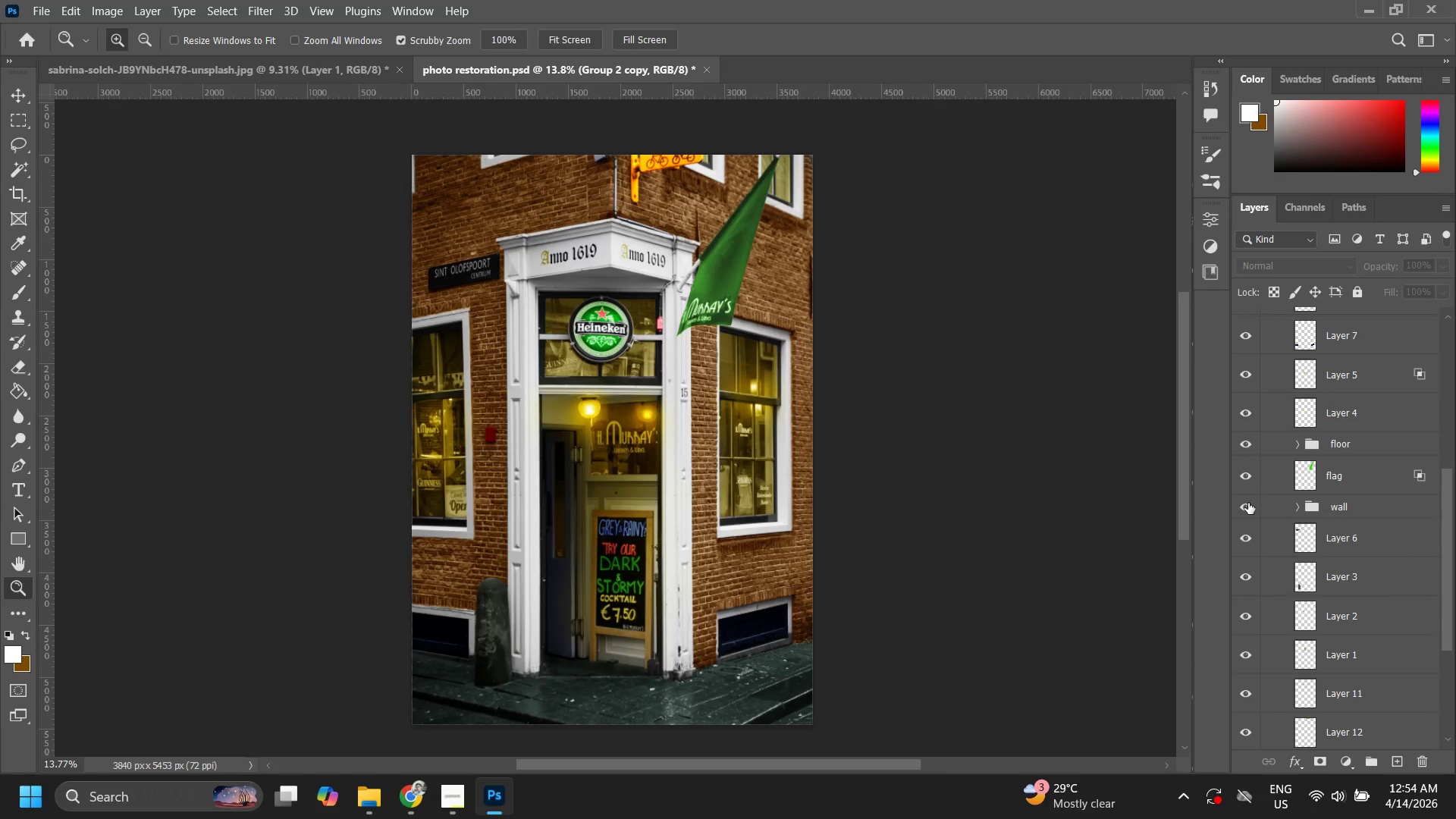 
left_click([1246, 503])
 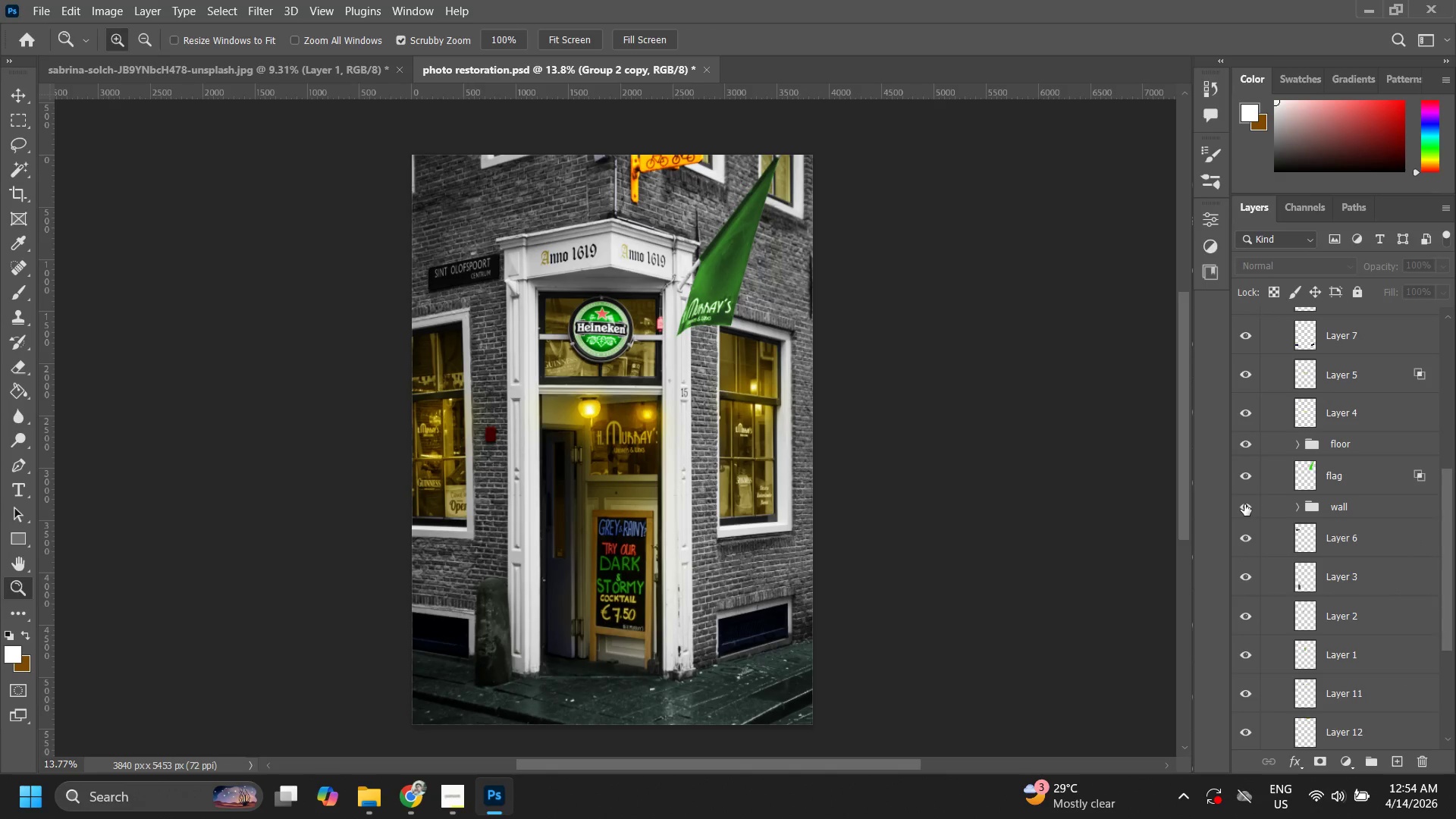 
double_click([1244, 504])
 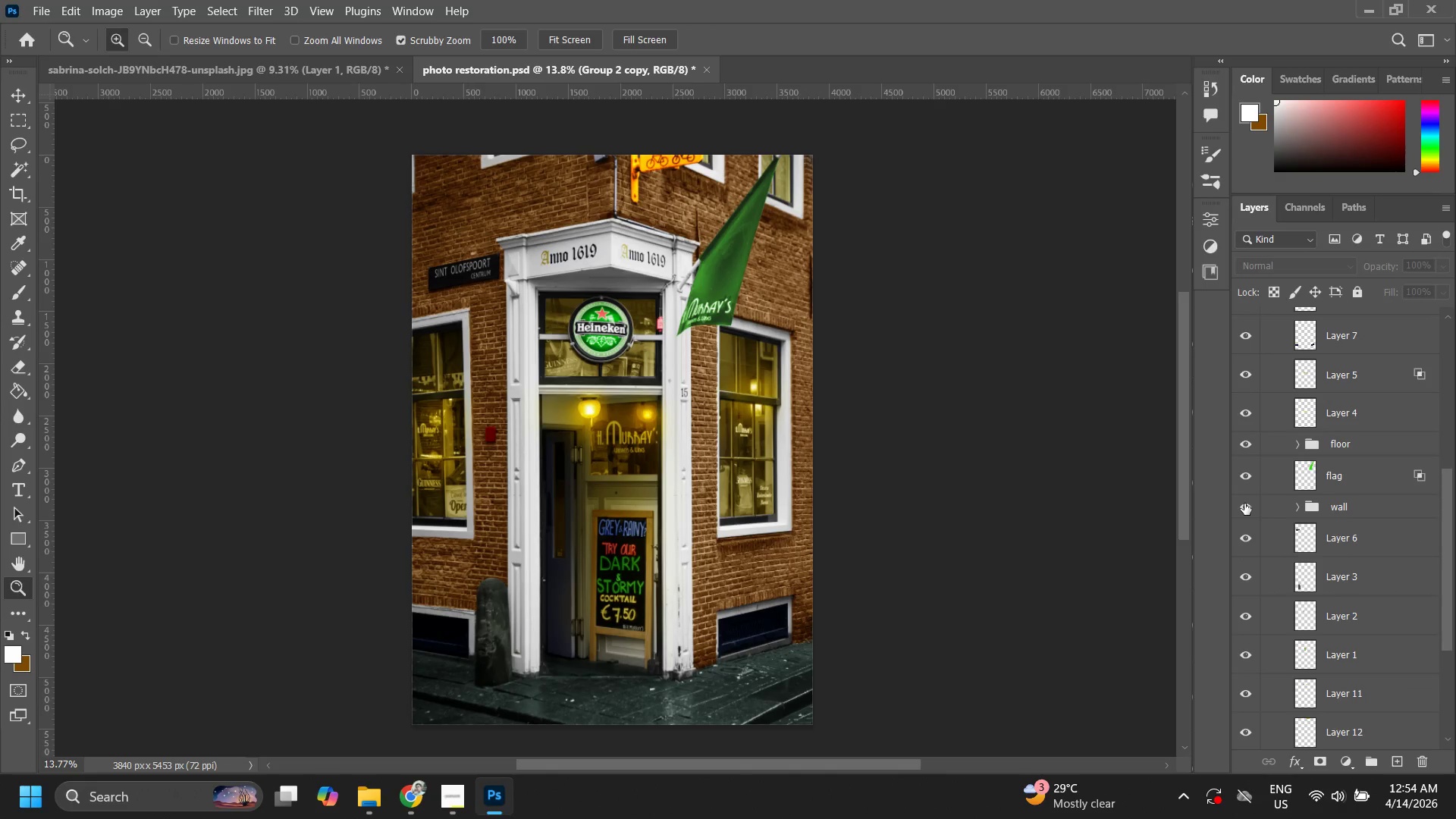 
scroll: coordinate [1284, 519], scroll_direction: down, amount: 8.0
 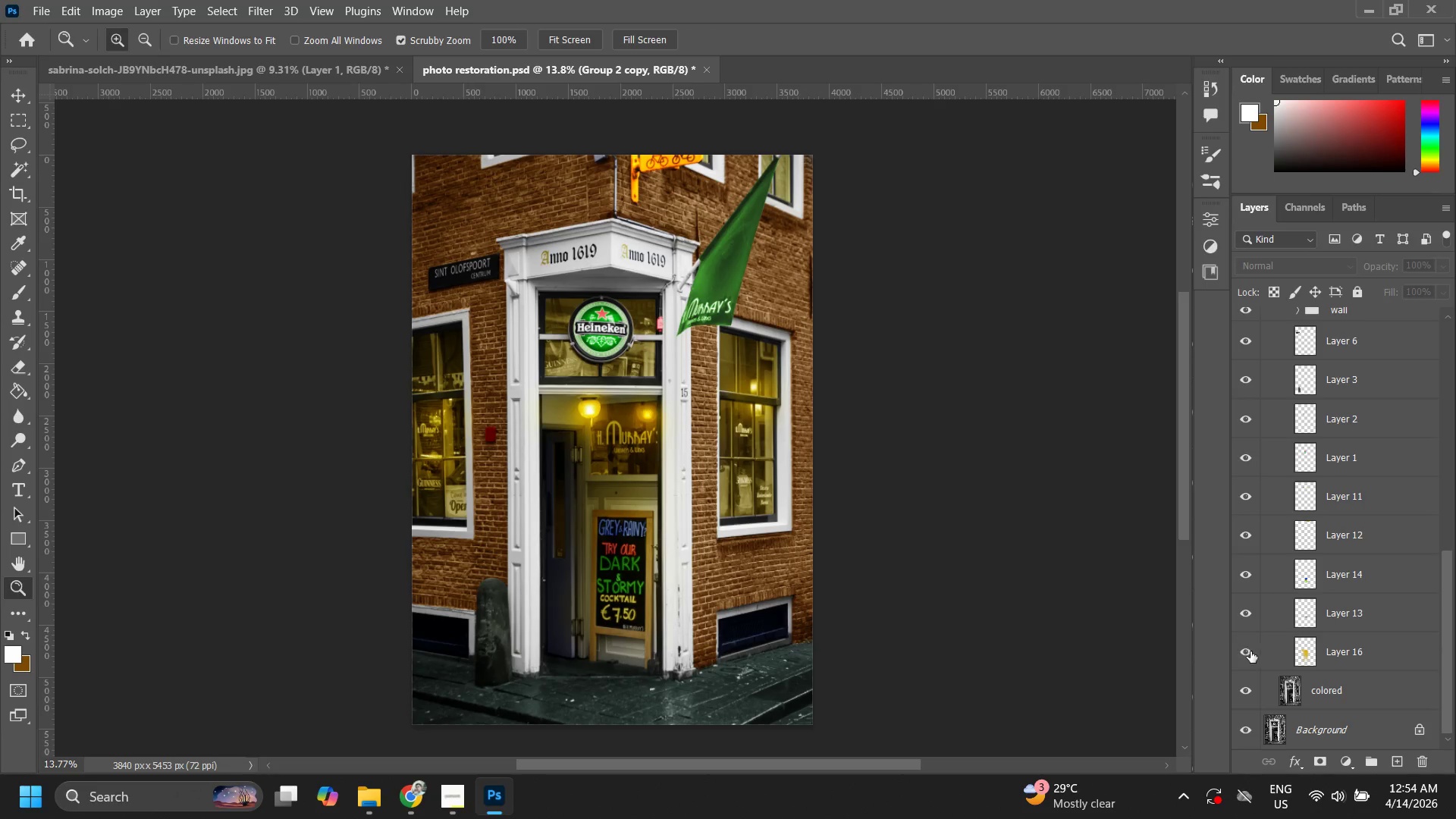 
left_click([1250, 651])
 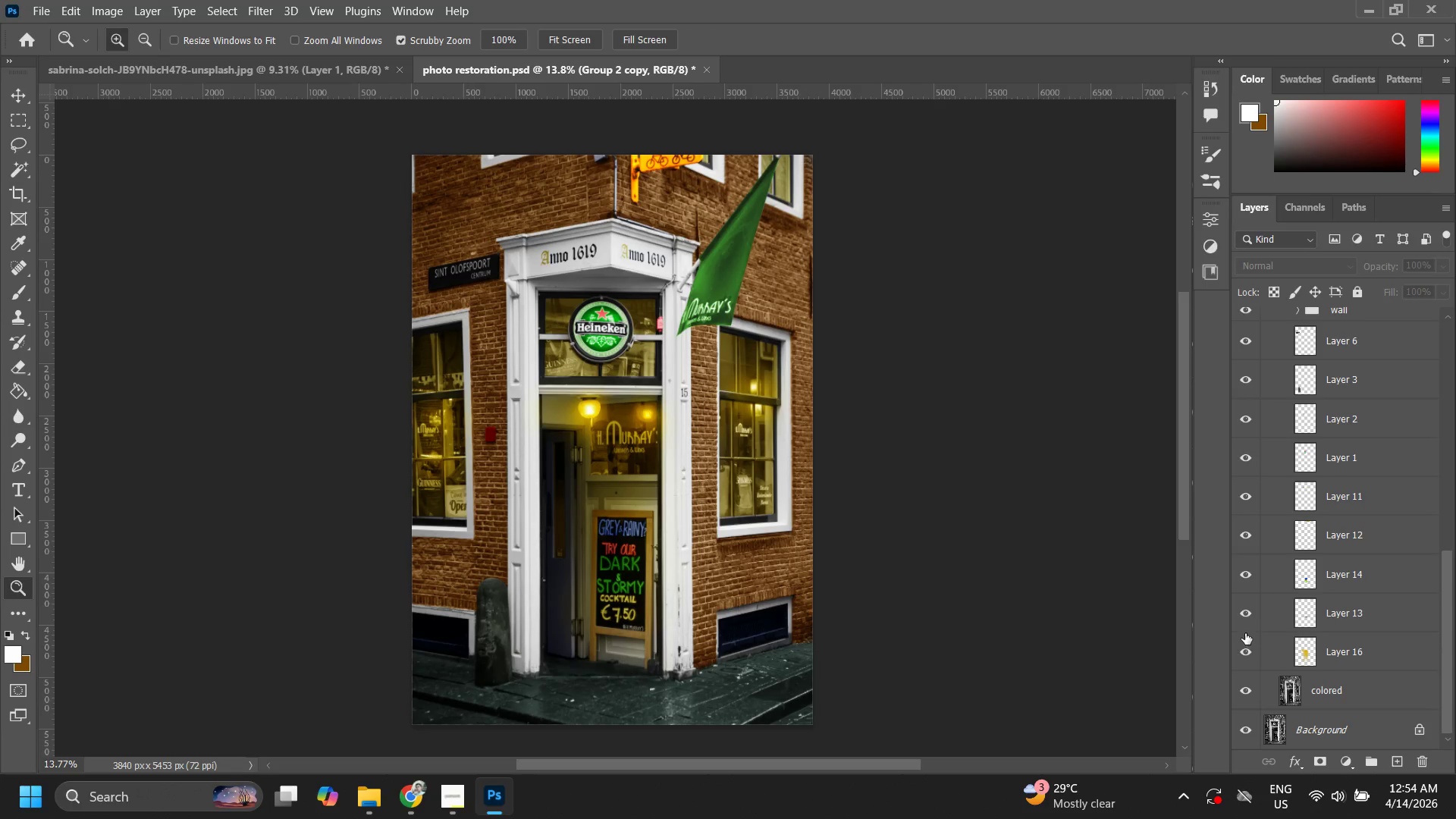 
left_click([1244, 616])
 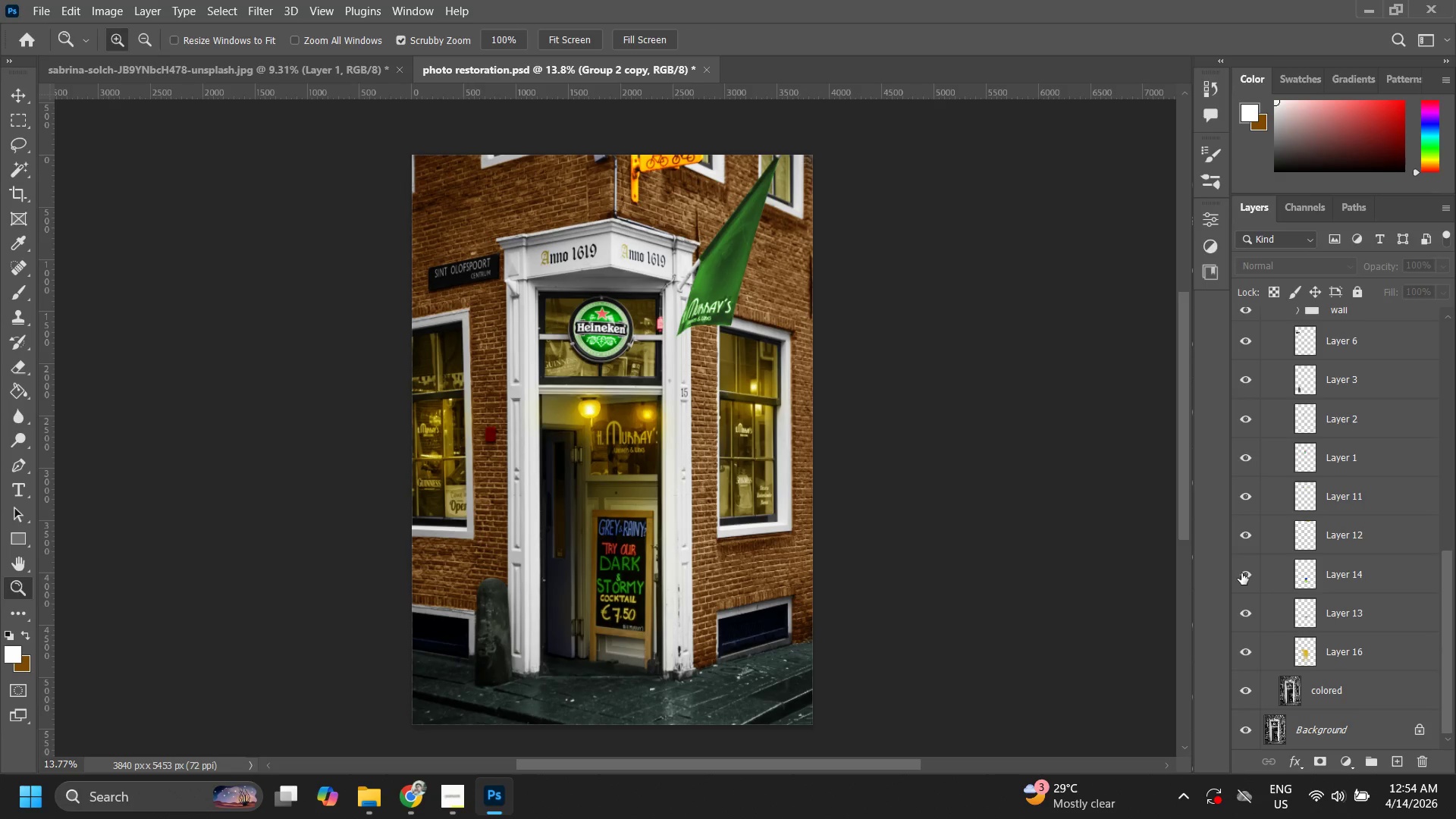 
left_click([1241, 536])
 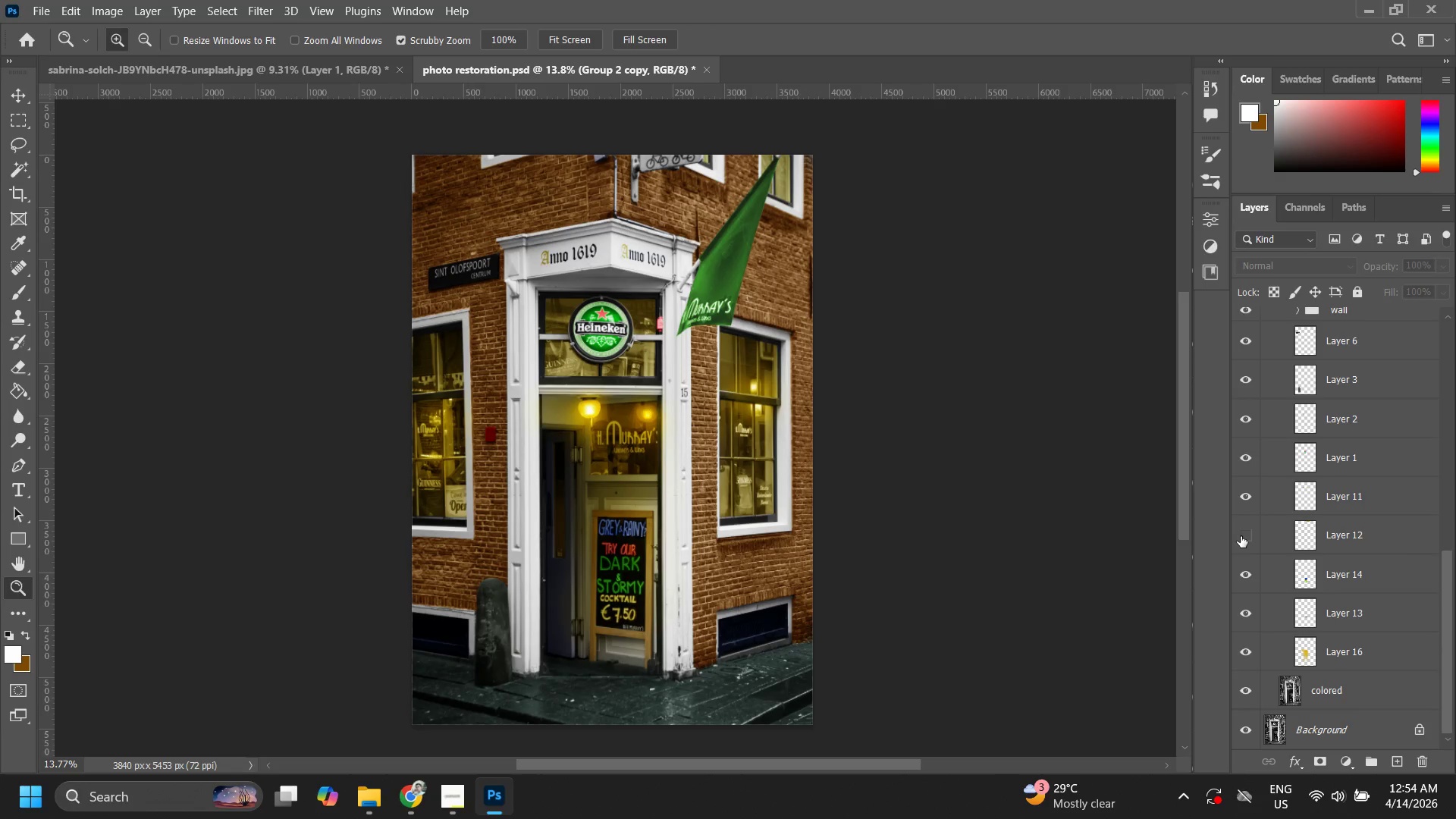 
left_click([1241, 536])
 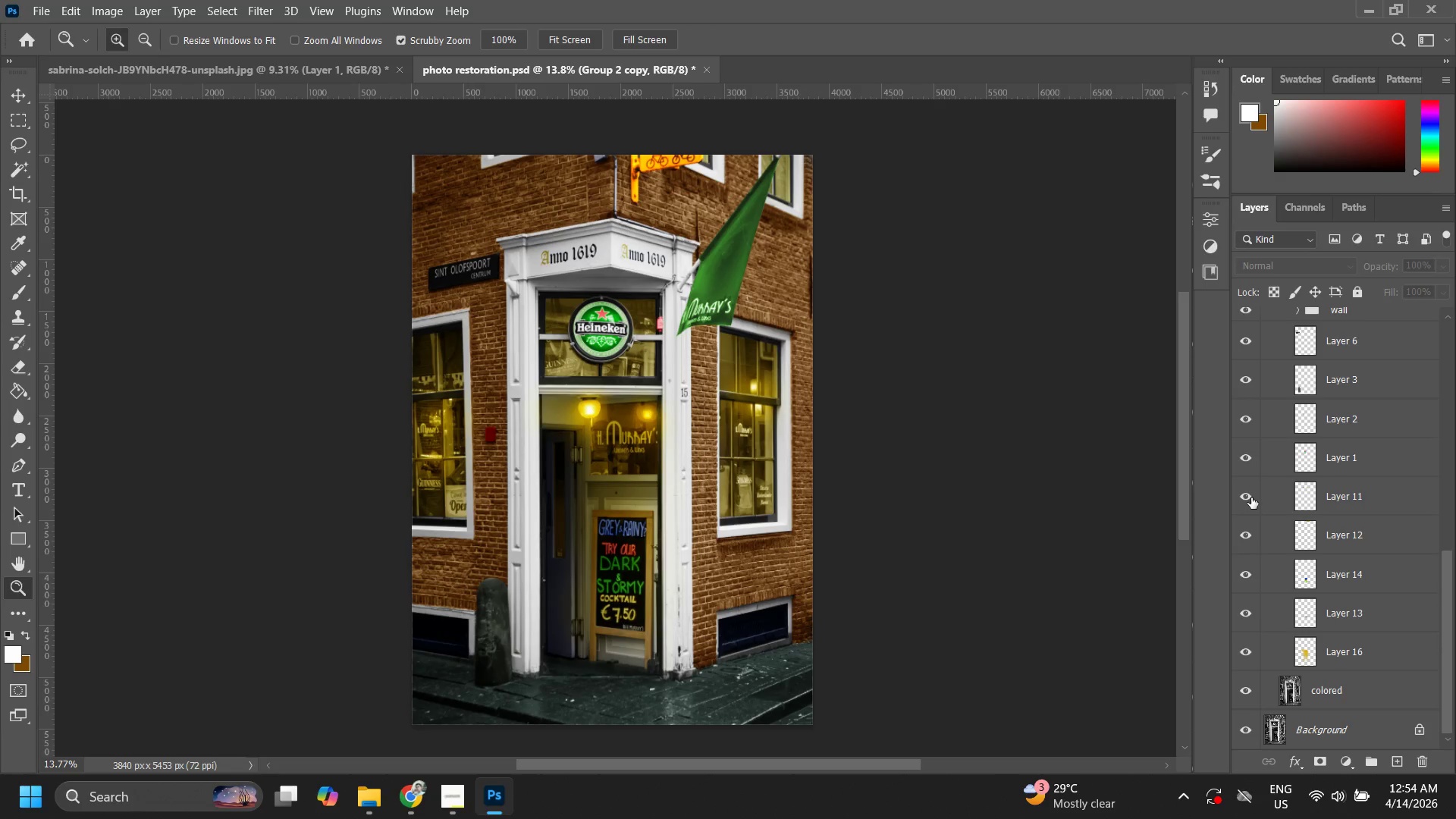 
left_click([1246, 492])
 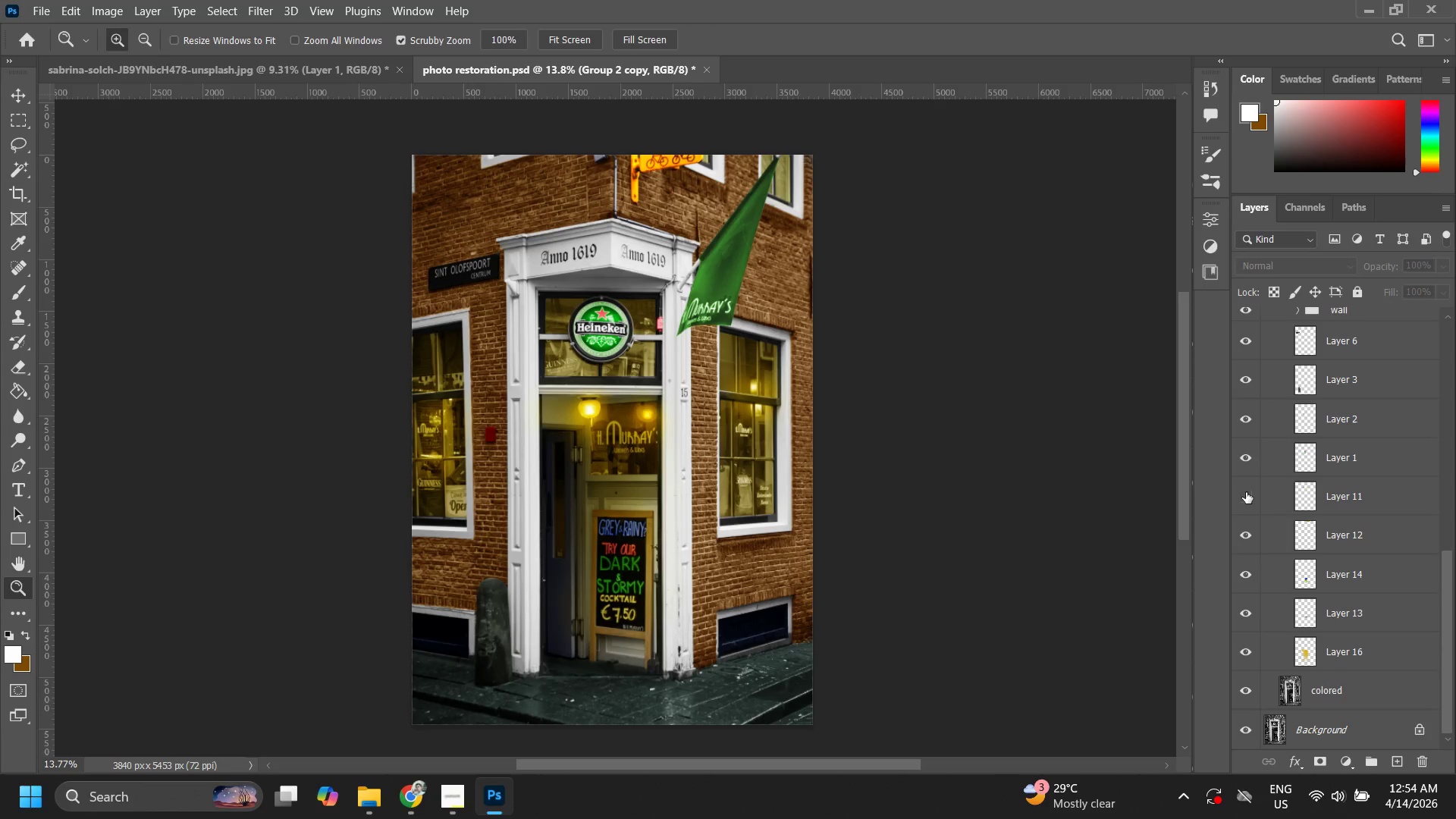 
left_click([1246, 492])
 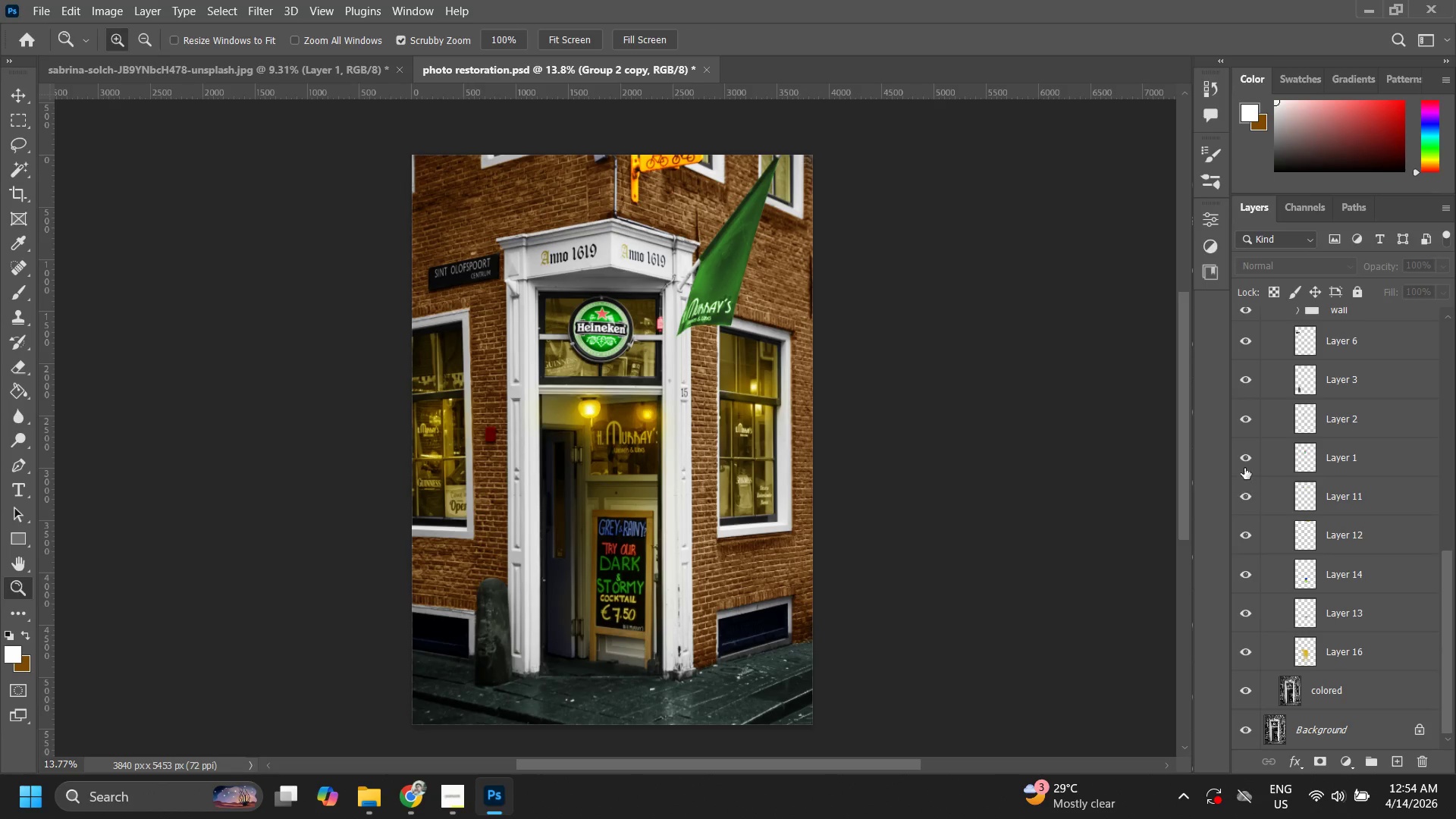 
left_click([1241, 453])
 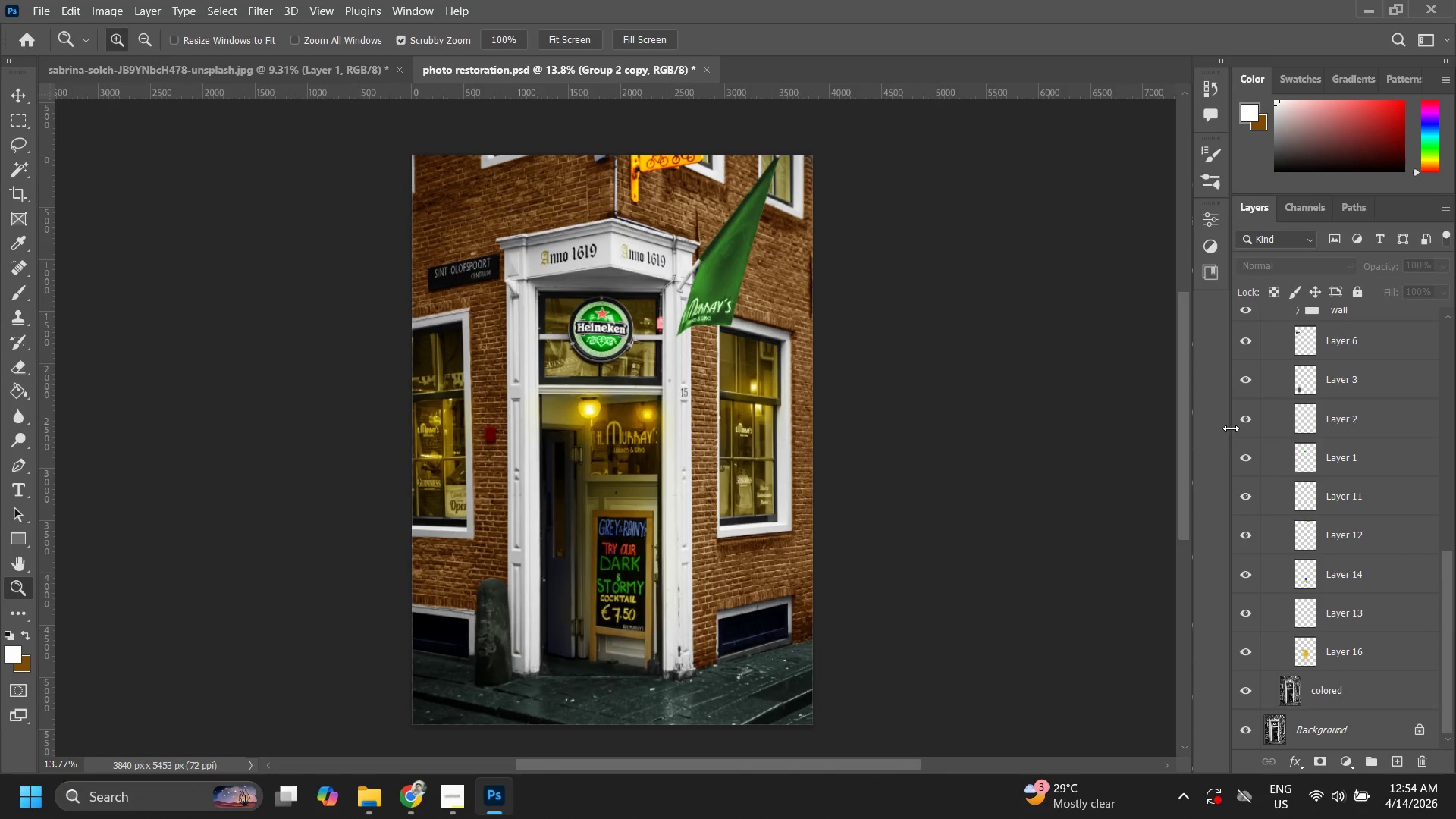 
left_click([1247, 458])
 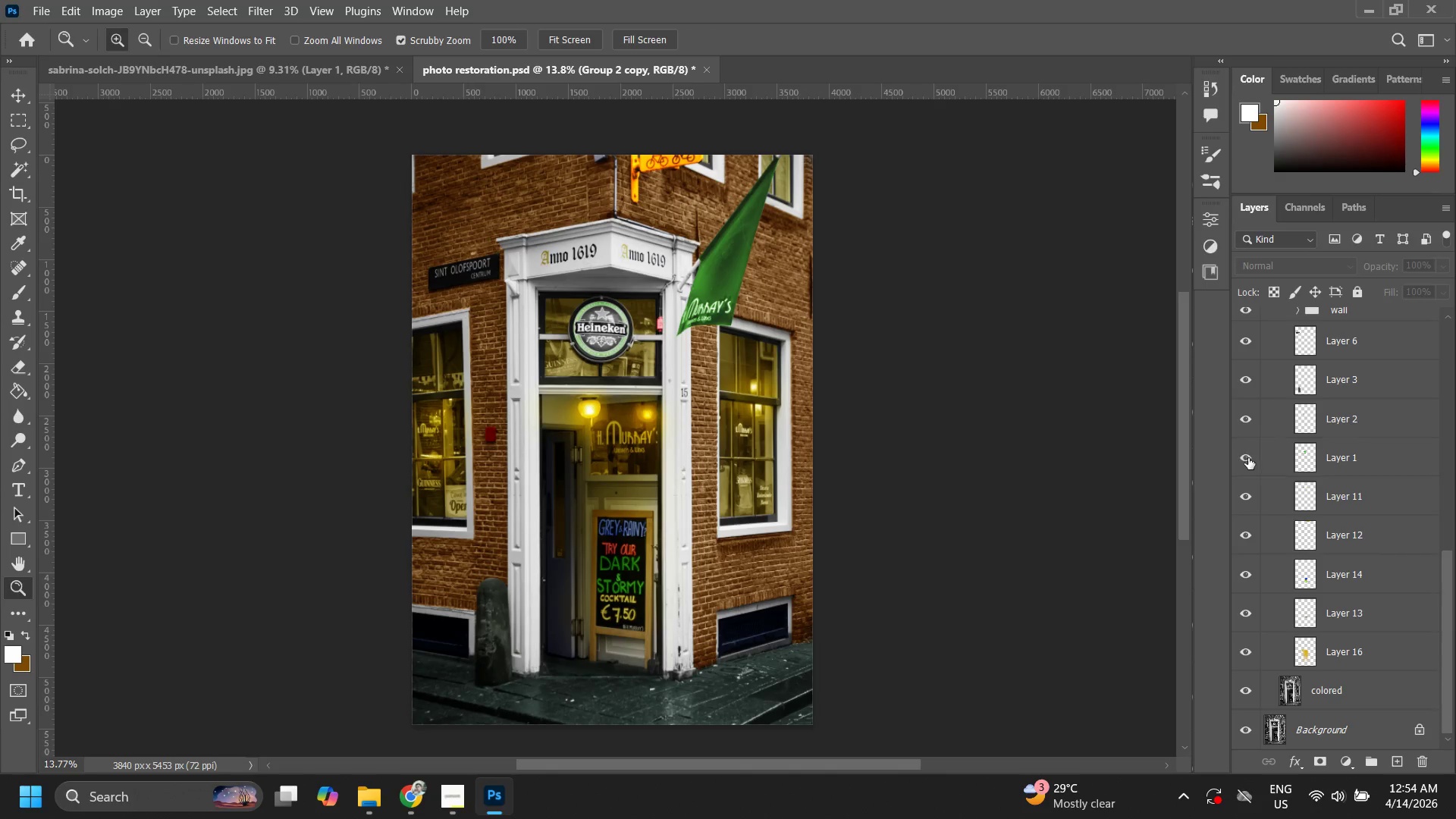 
left_click([1248, 458])
 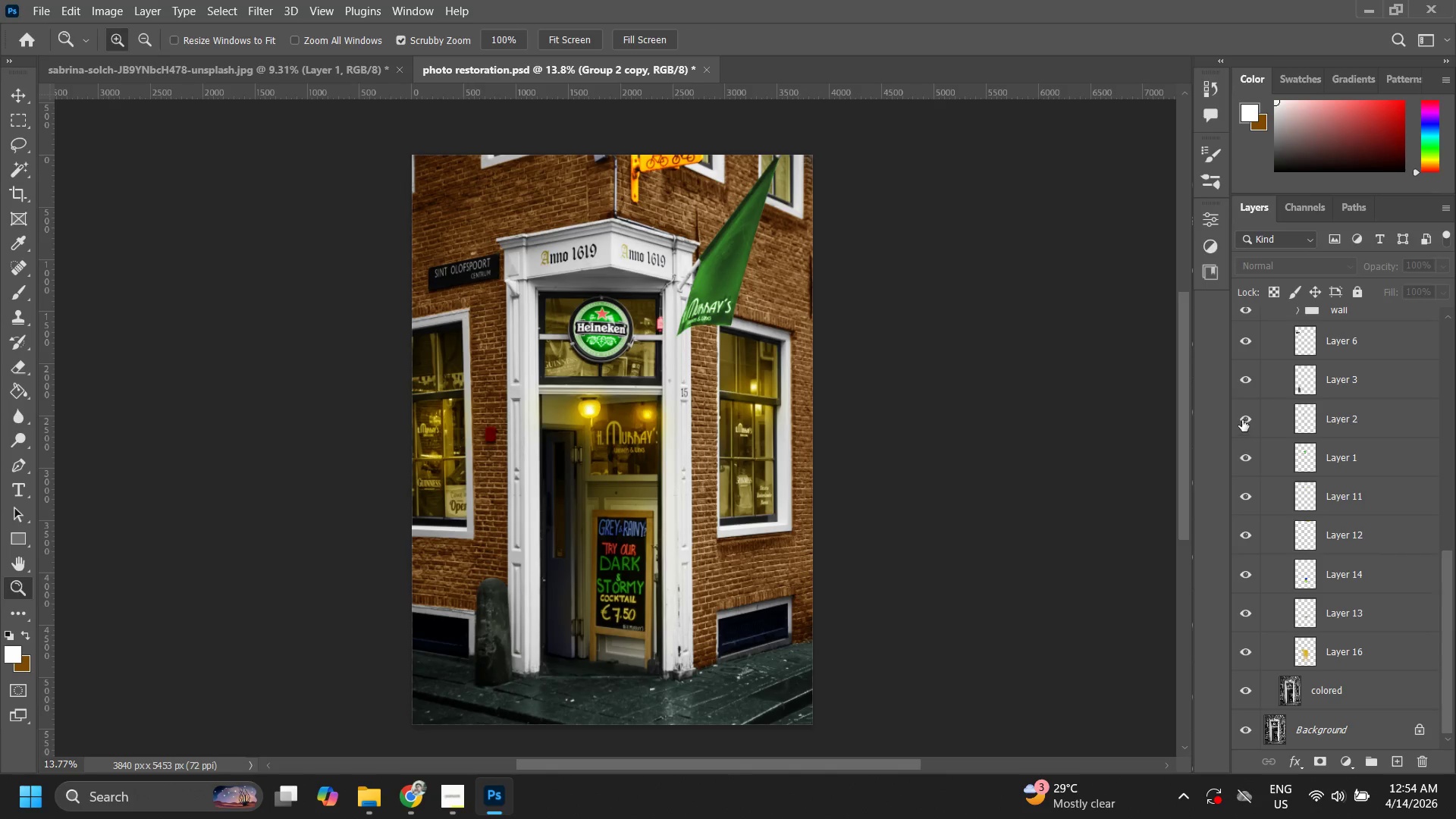 
left_click([1242, 418])
 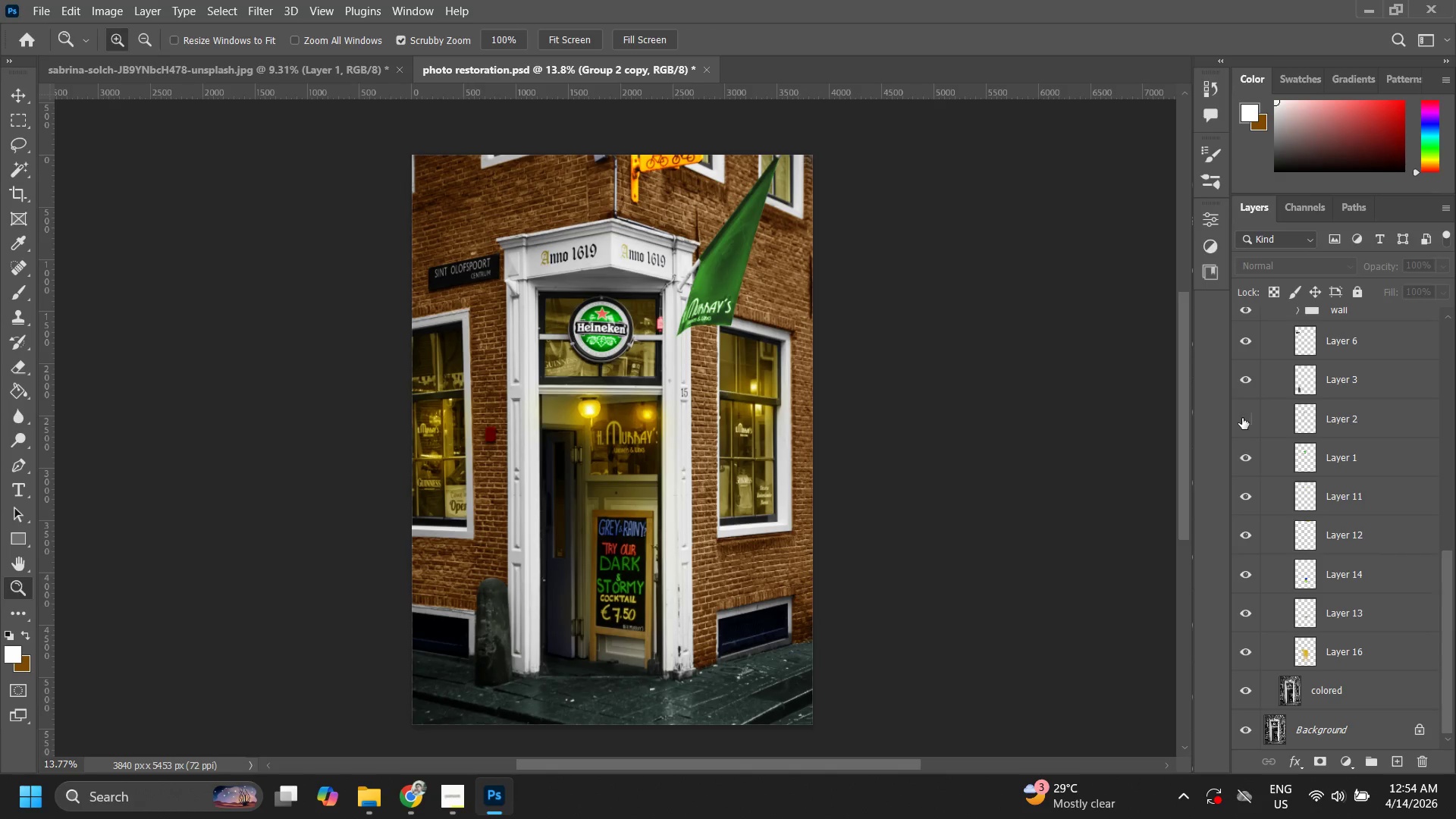 
left_click([1242, 418])
 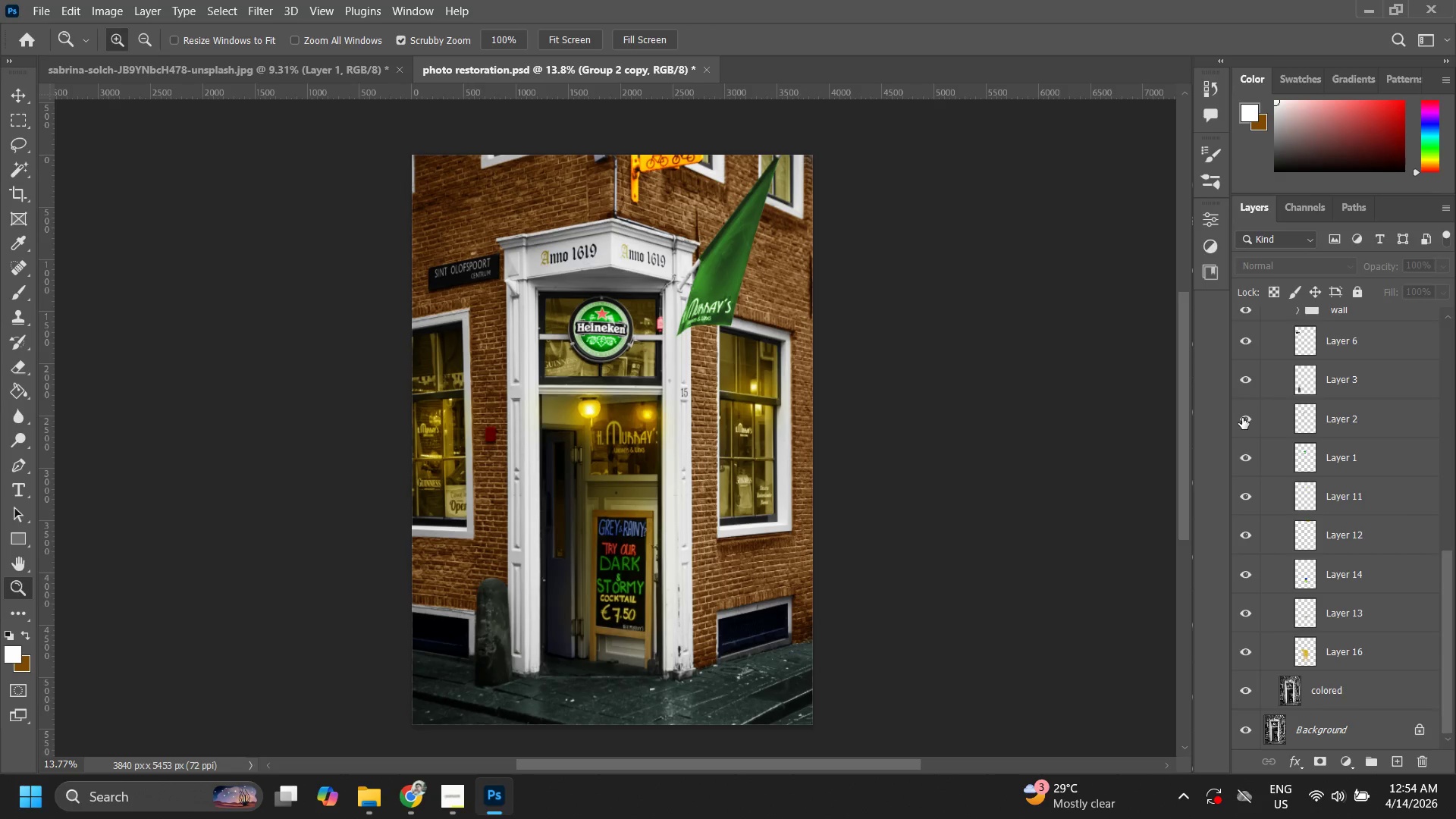 
scroll: coordinate [1242, 418], scroll_direction: up, amount: 3.0
 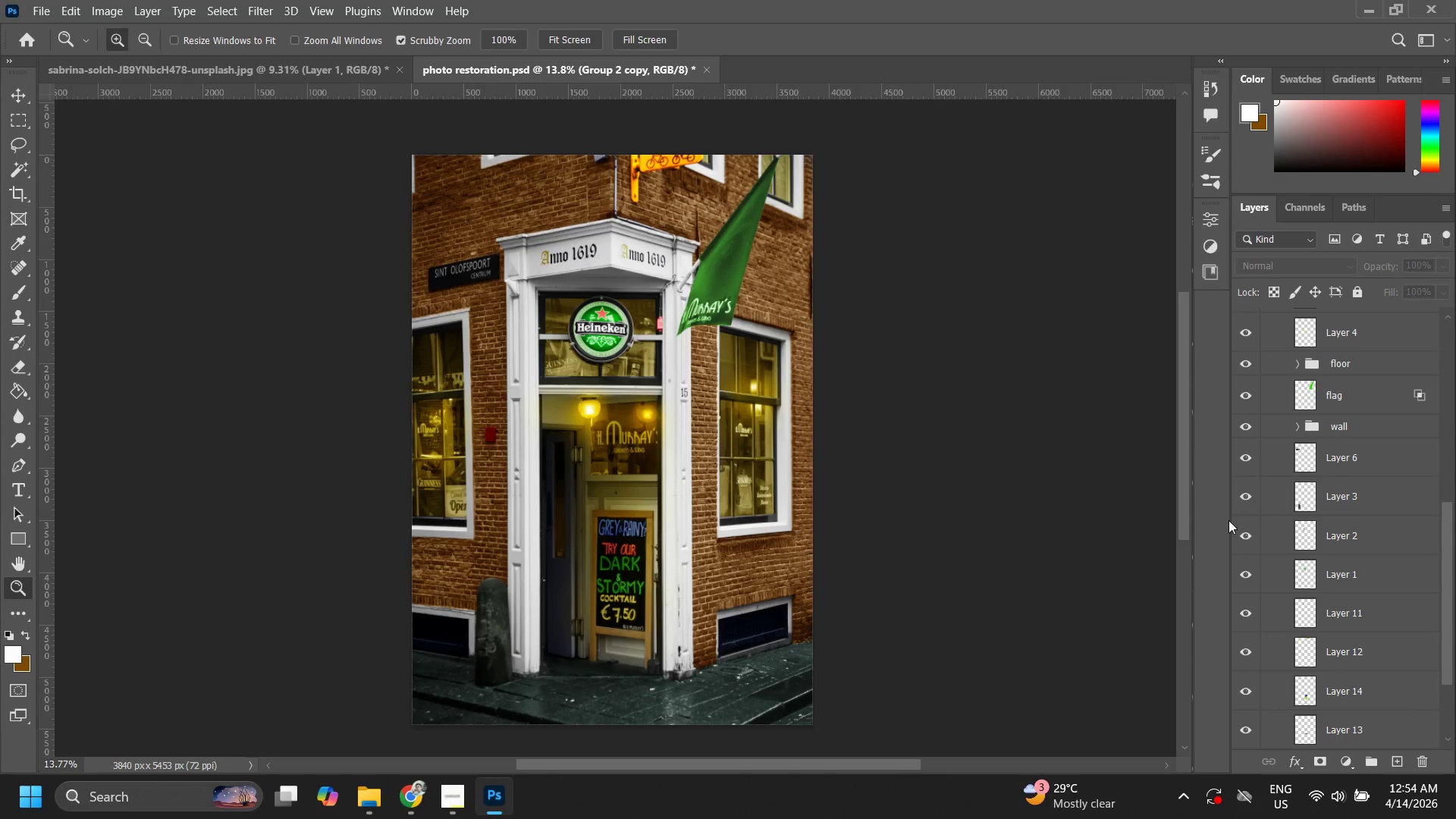 
left_click([1247, 540])
 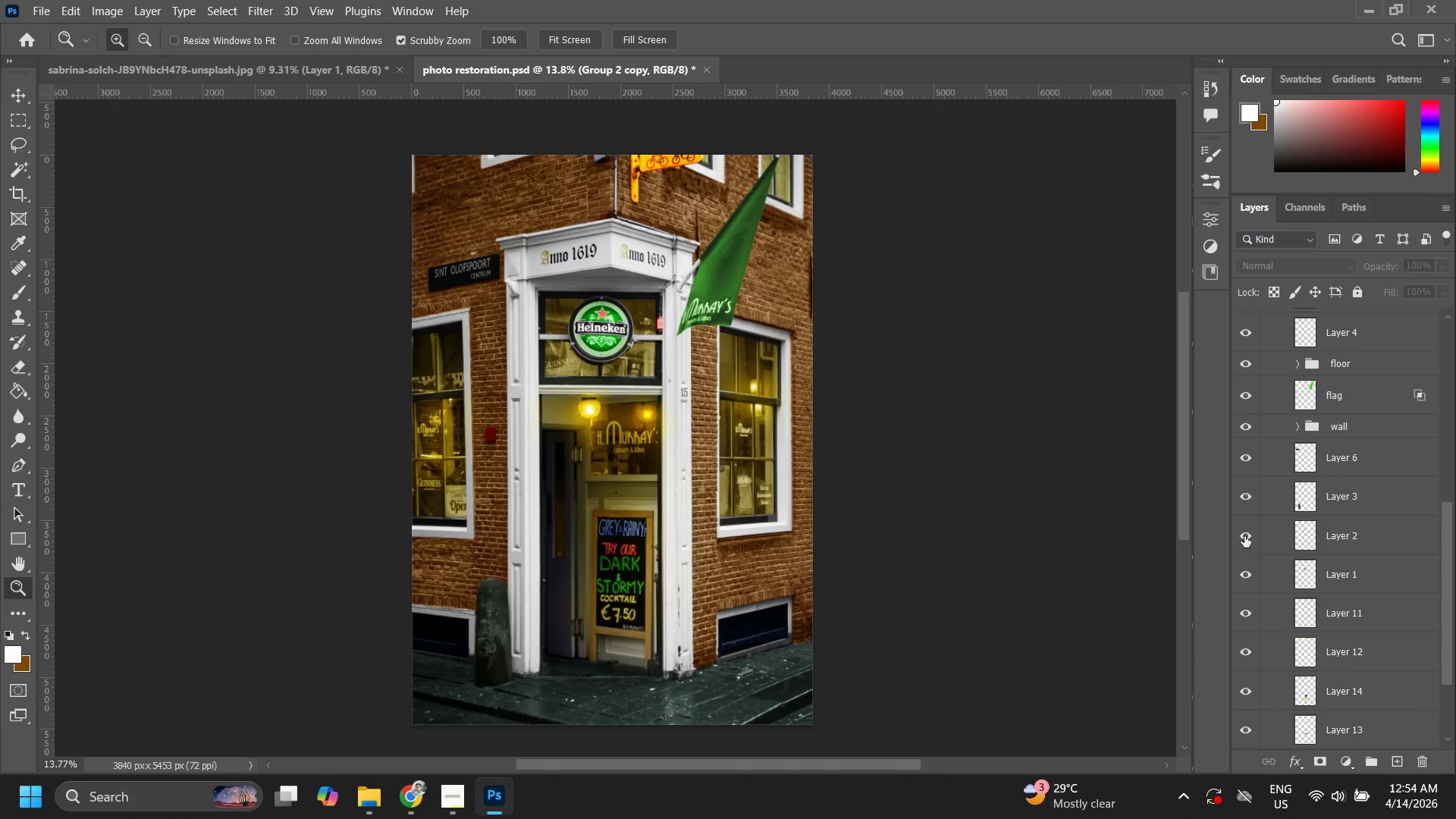 
double_click([1244, 535])
 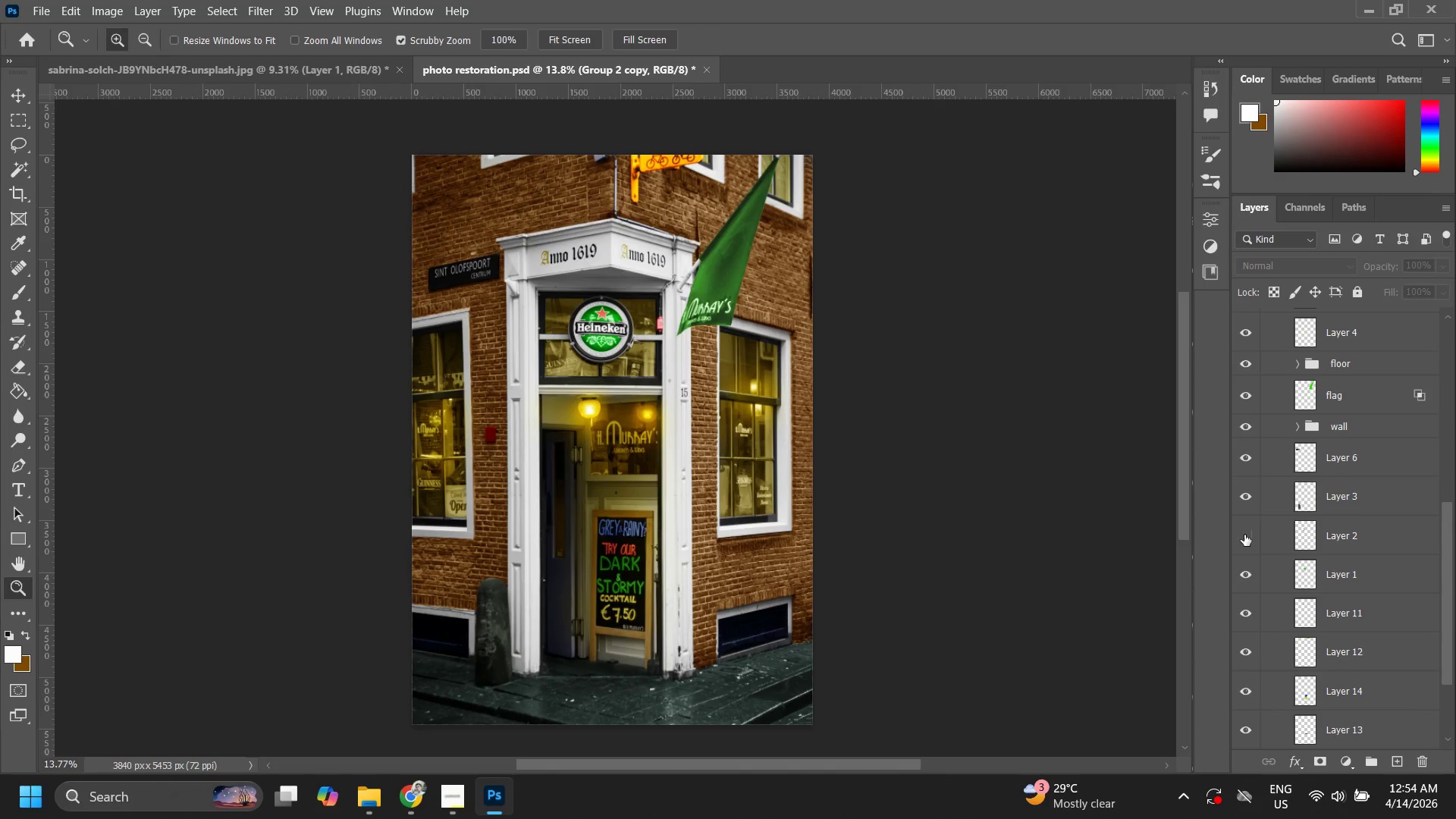 
triple_click([1244, 535])
 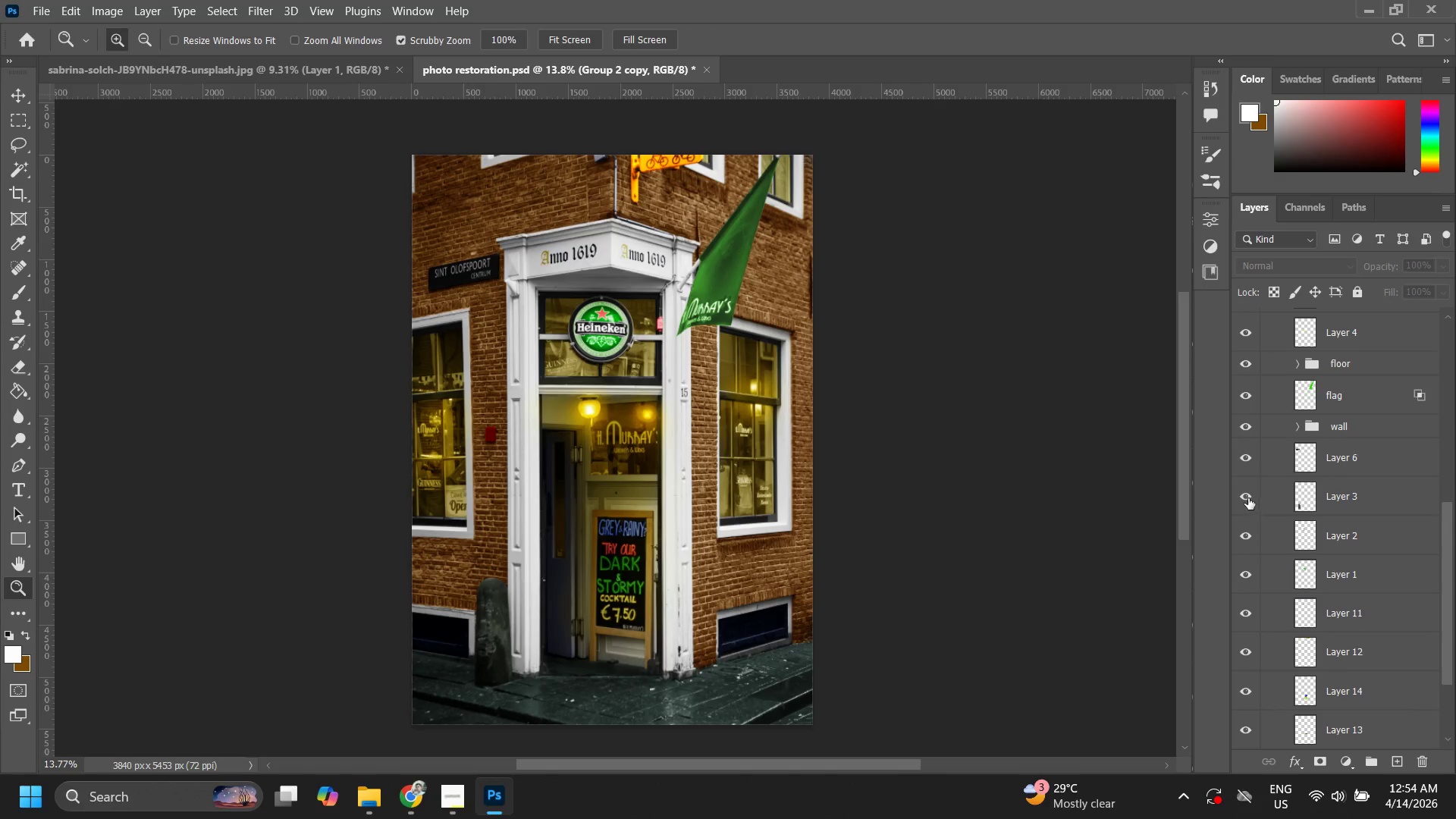 
left_click([1248, 497])
 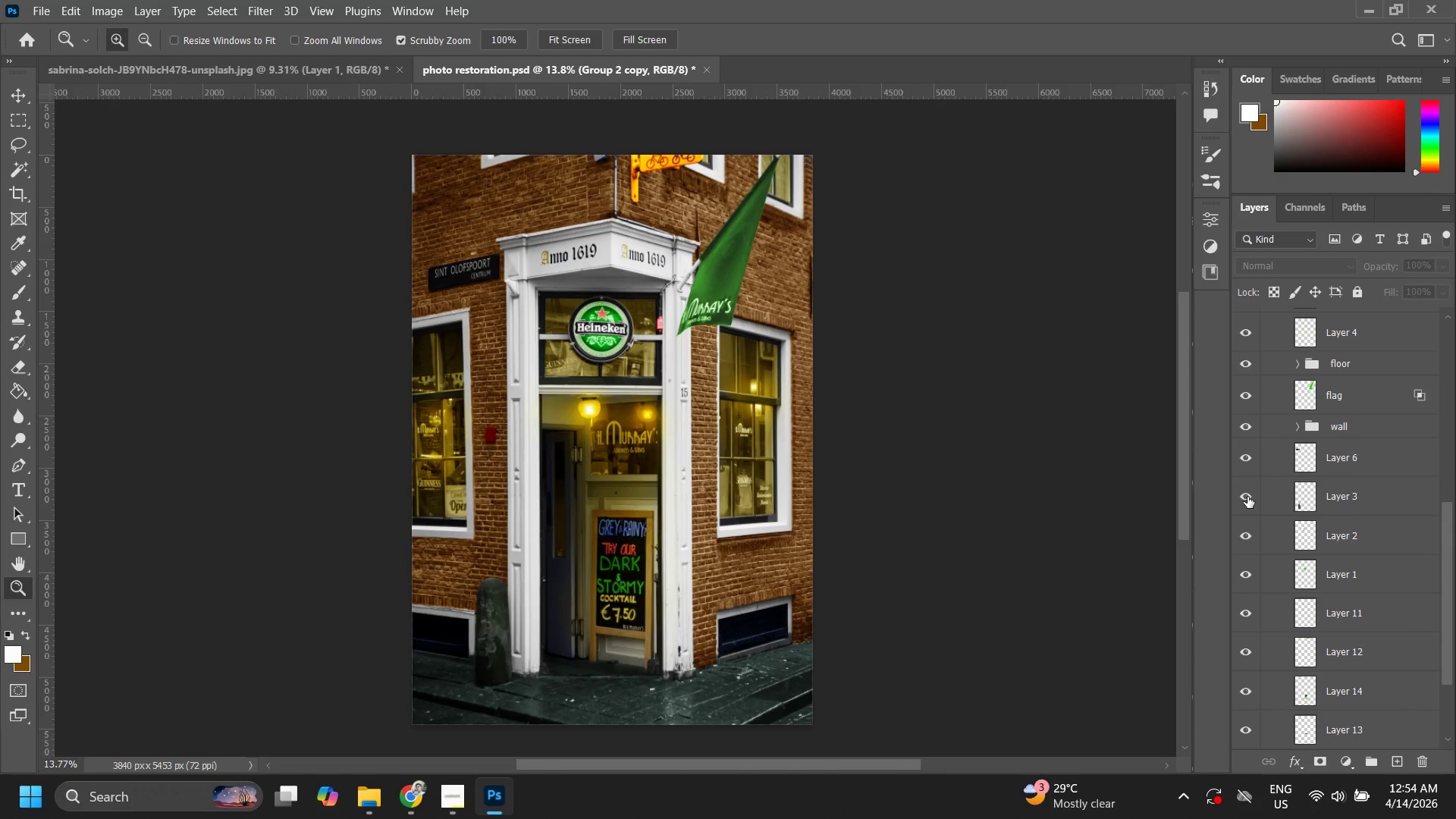 
double_click([1247, 497])
 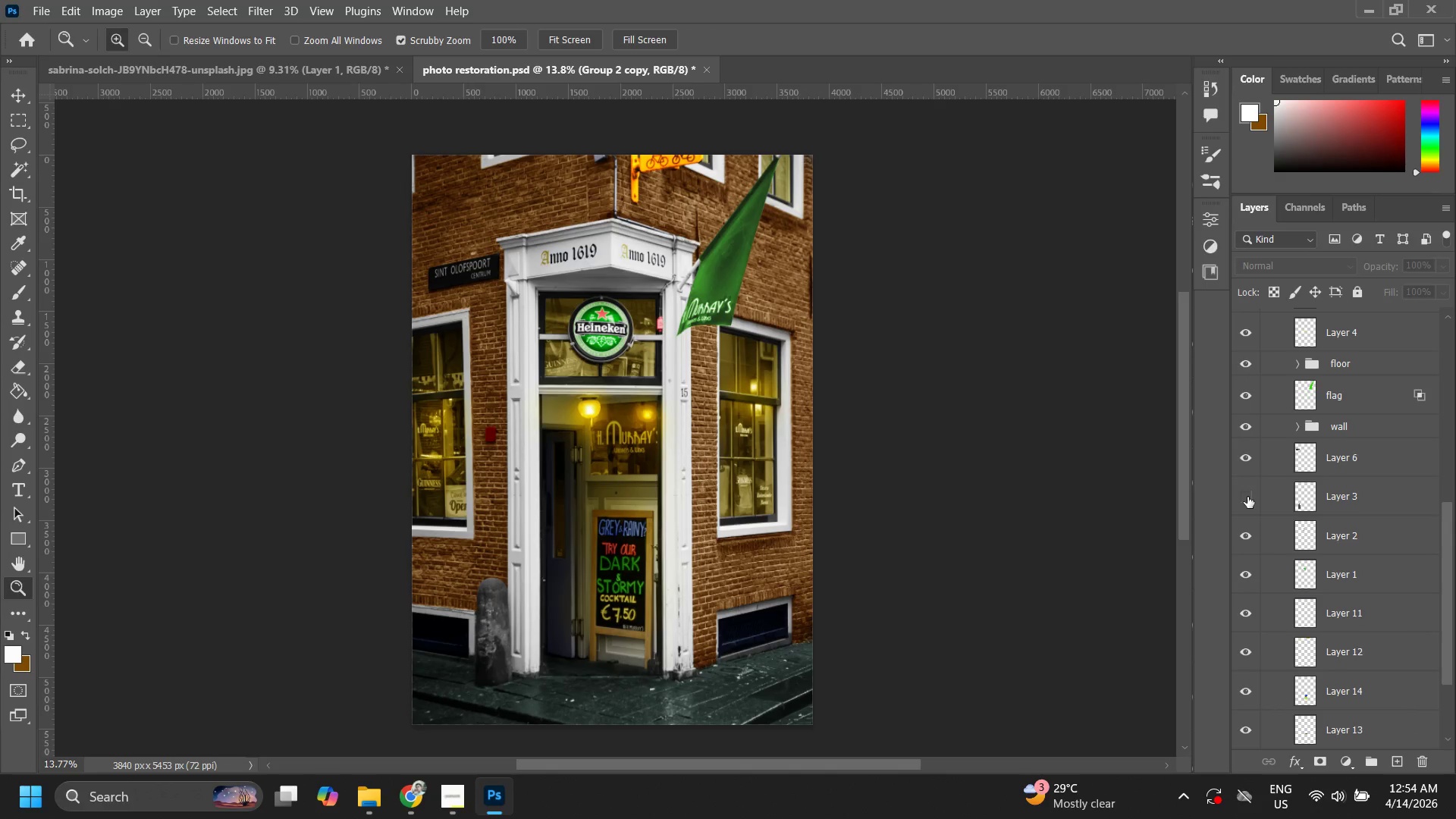 
triple_click([1247, 497])
 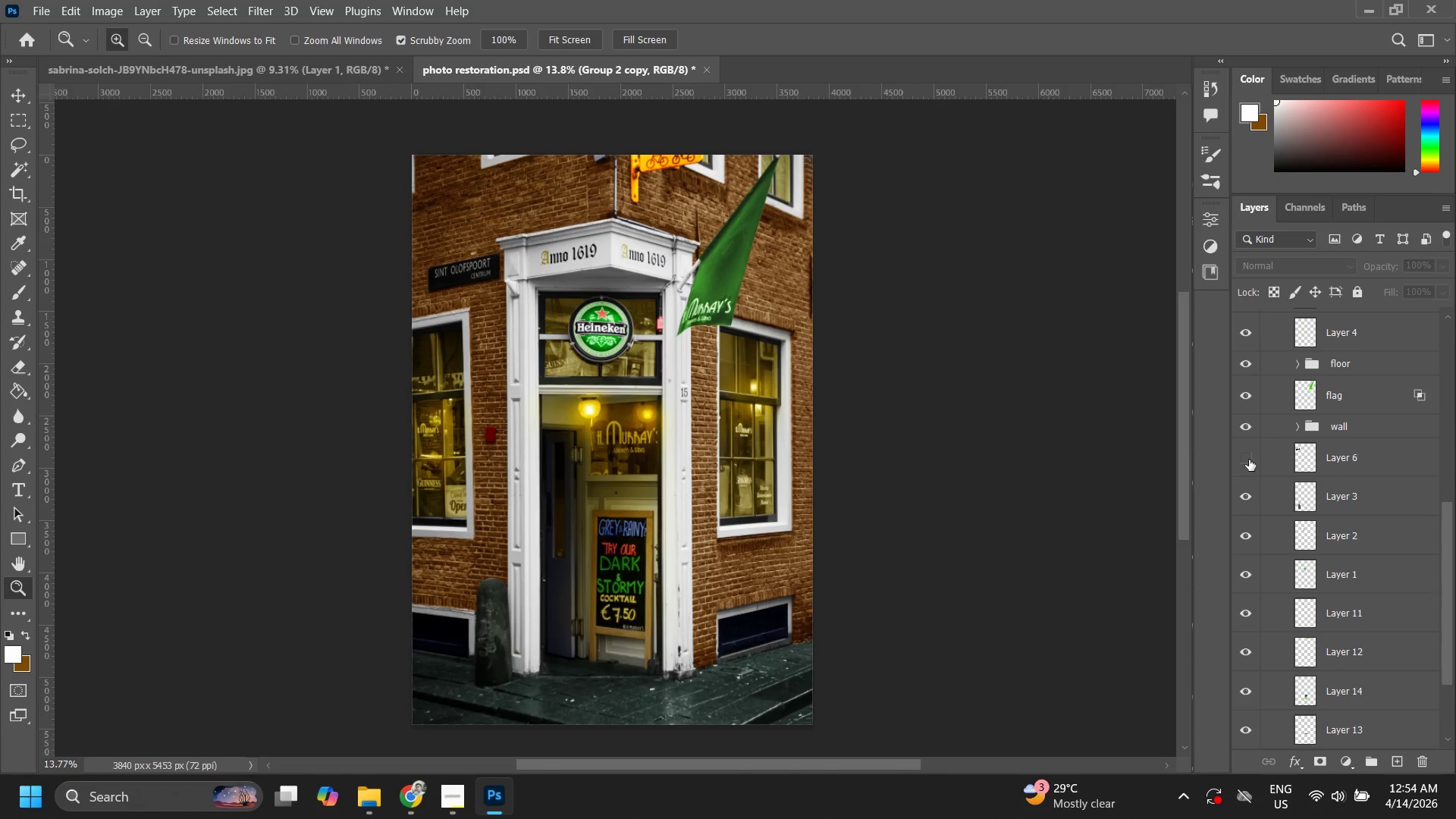 
left_click([1248, 460])
 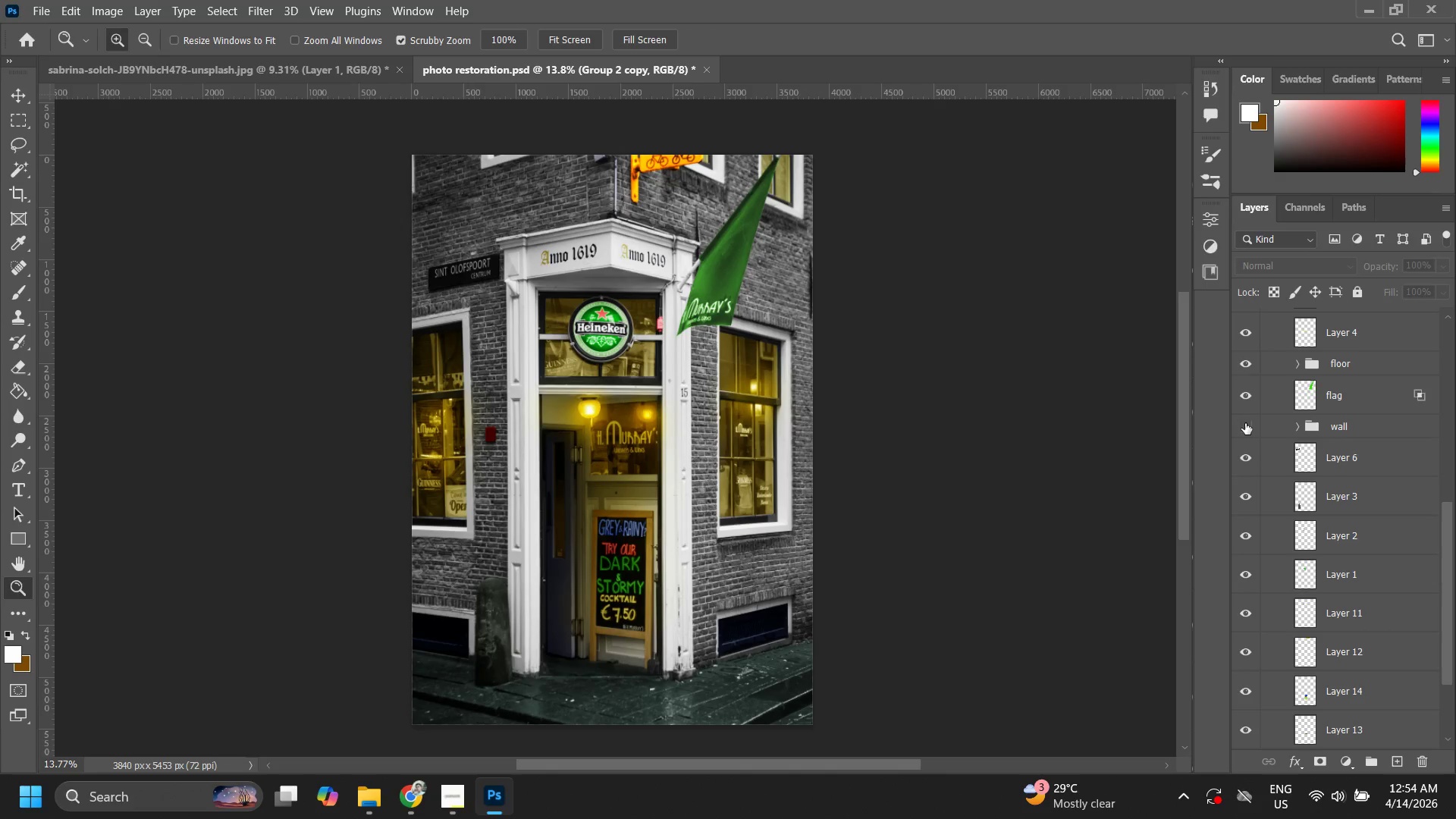 
left_click([1245, 423])
 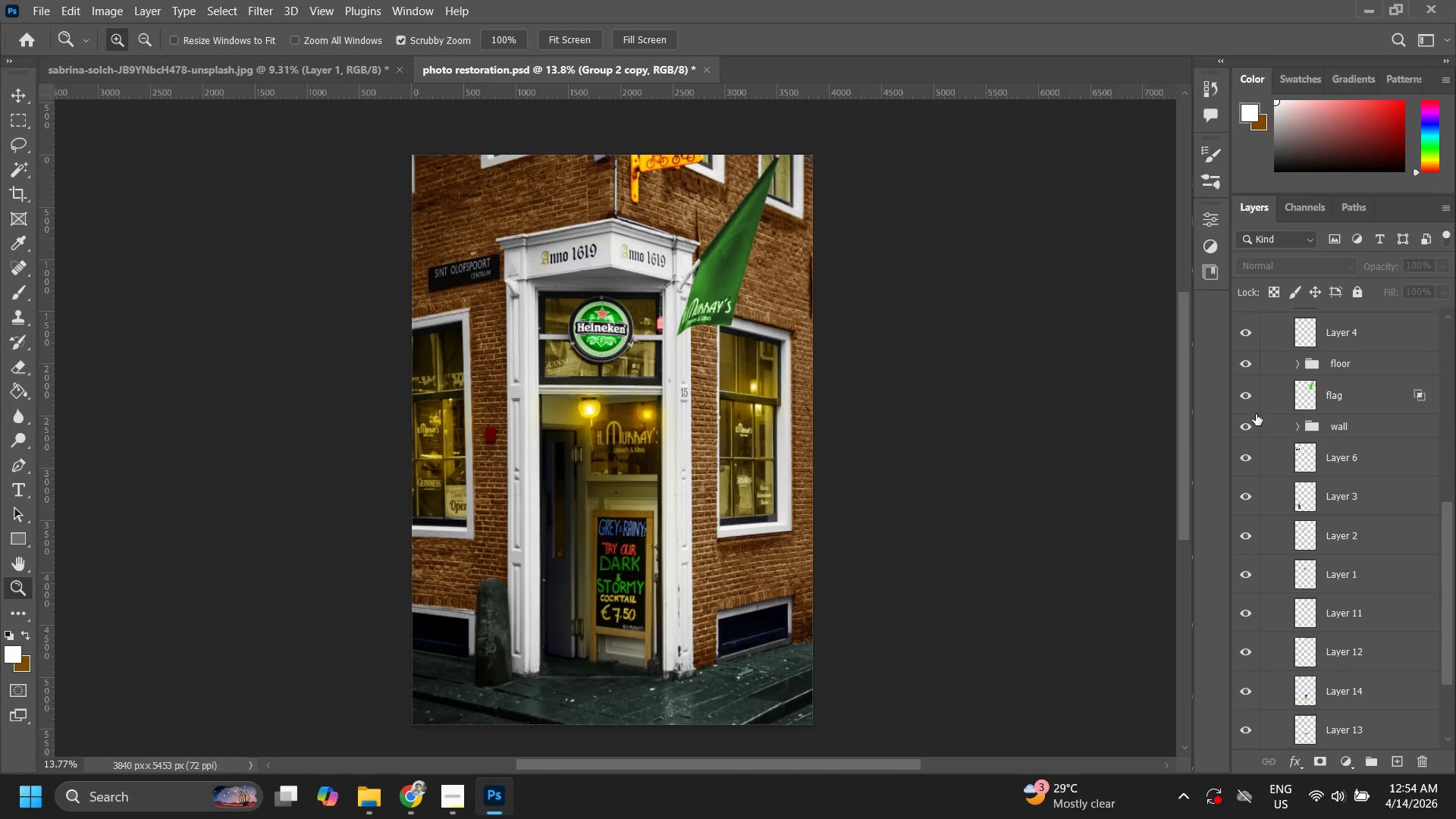 
scroll: coordinate [1256, 414], scroll_direction: up, amount: 1.0
 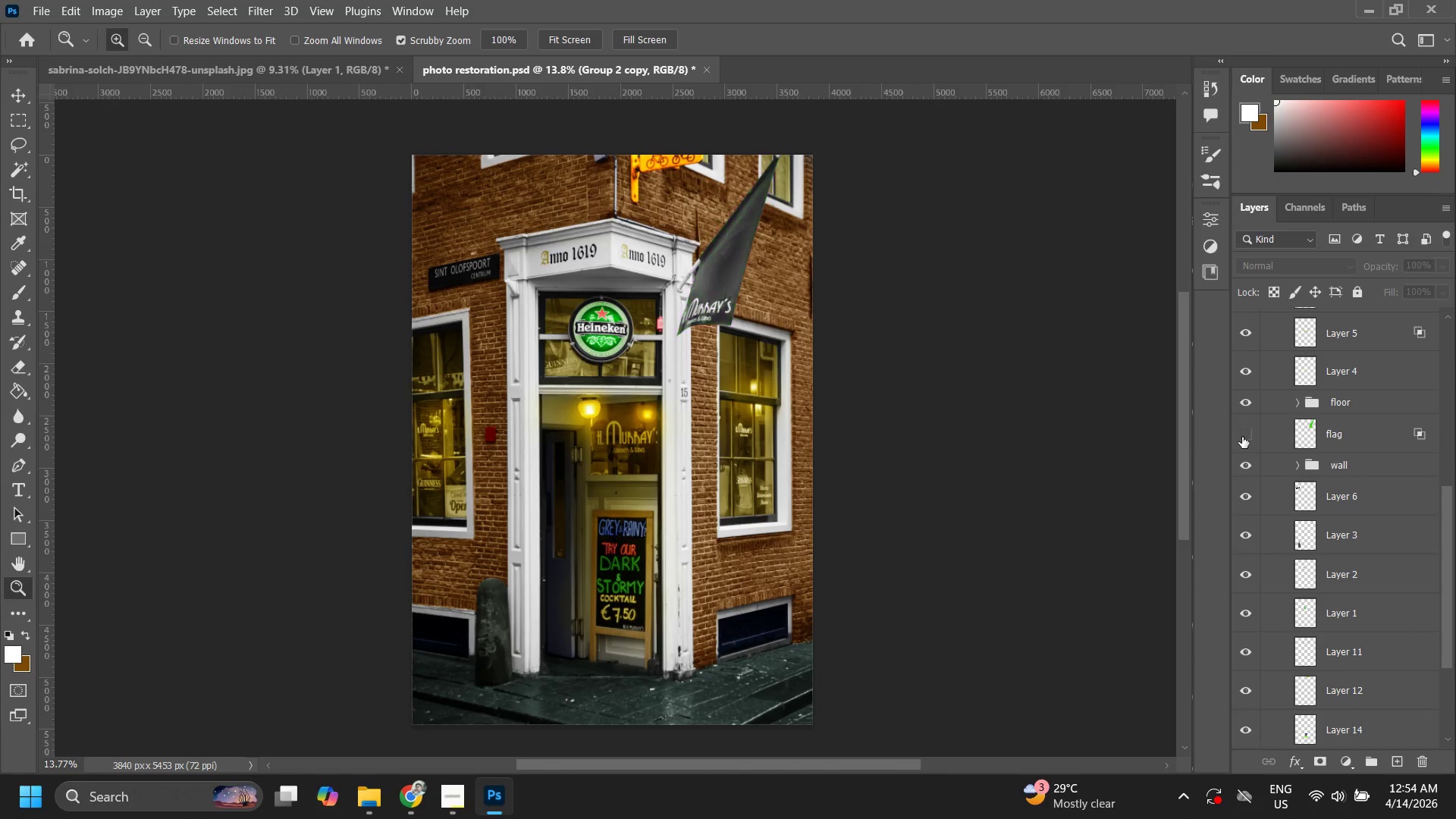 
double_click([1245, 435])
 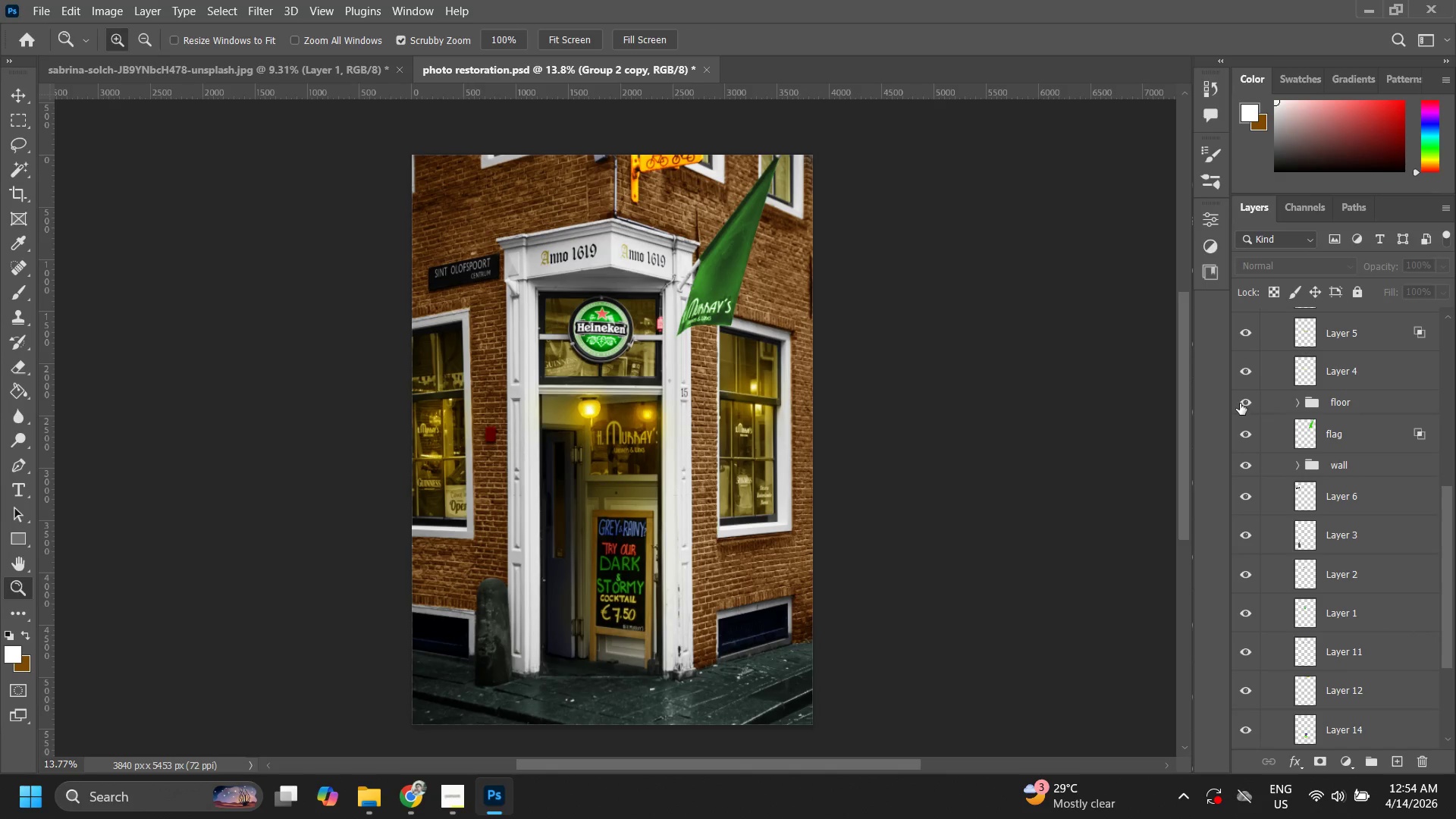 
left_click([1240, 403])
 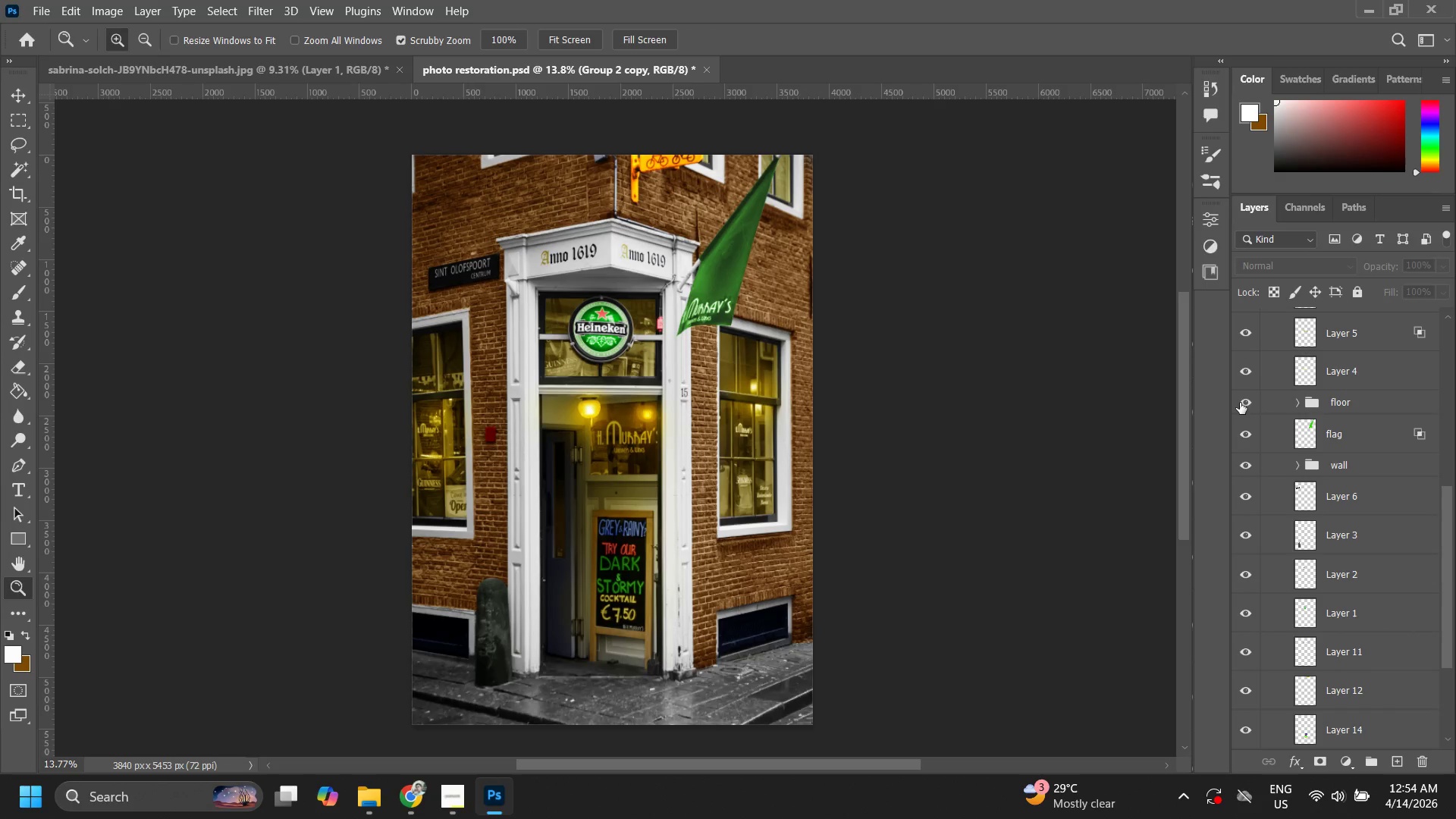 
double_click([1240, 403])
 